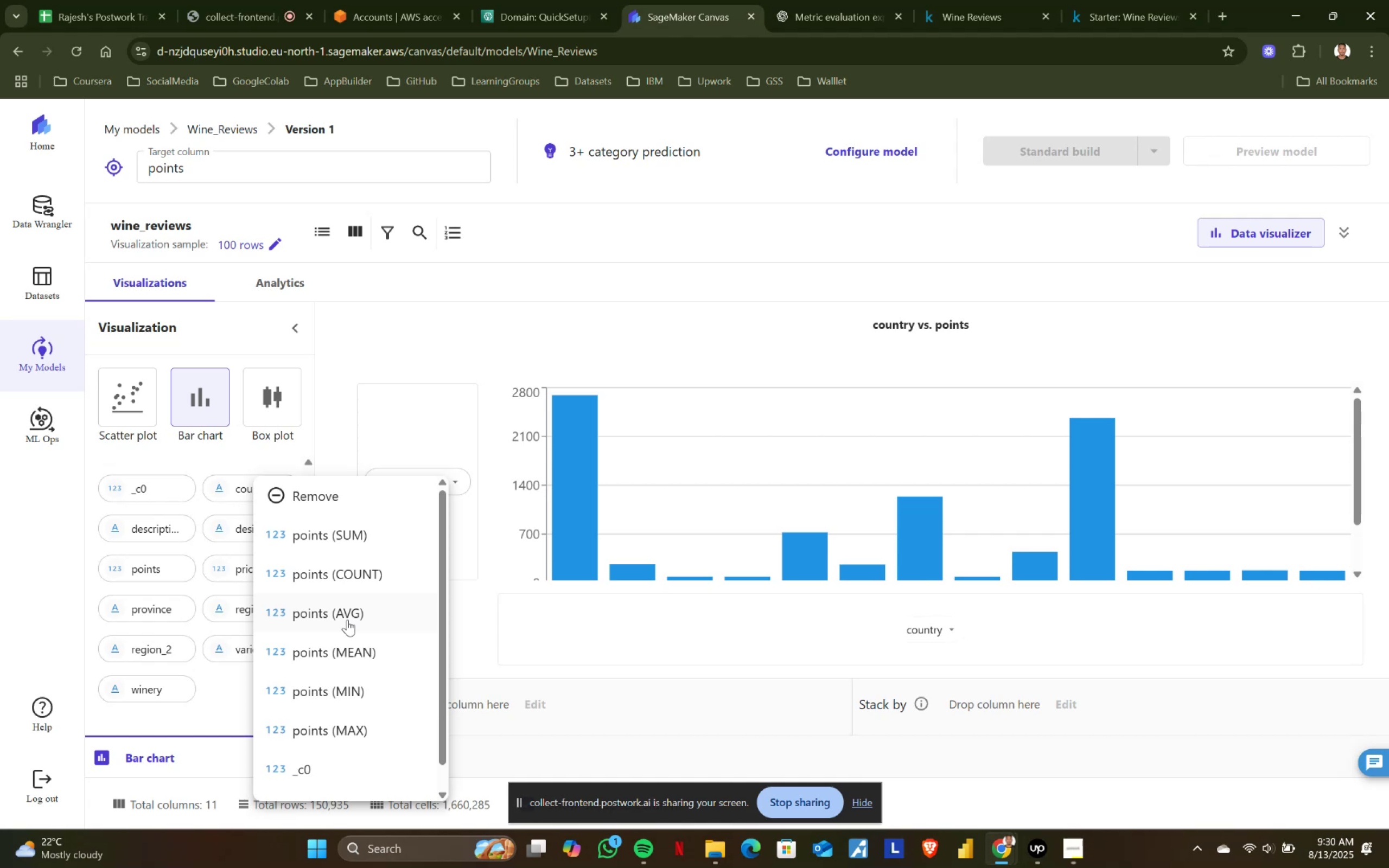 
left_click([347, 620])
 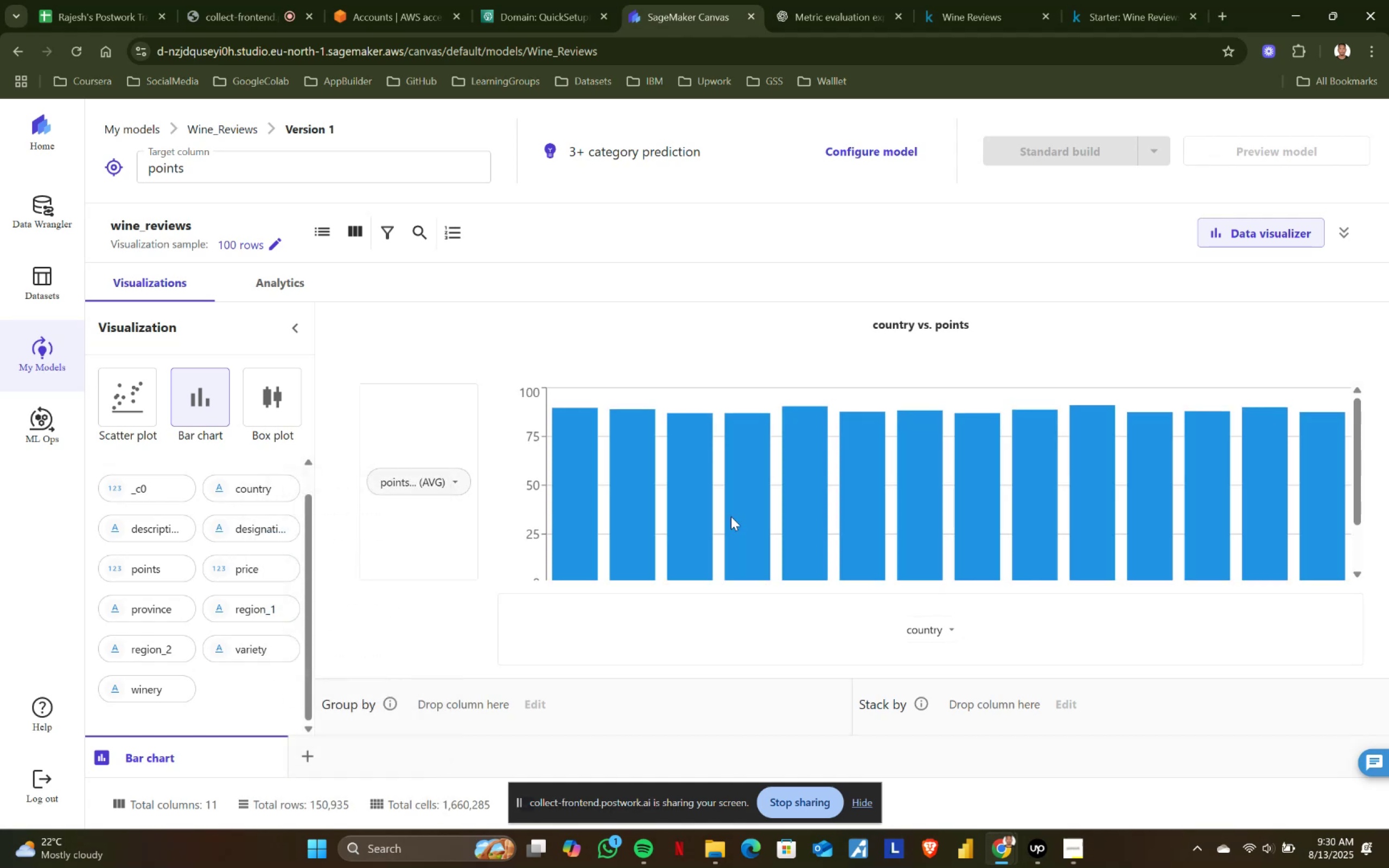 
scroll: coordinate [634, 520], scroll_direction: down, amount: 2.0
 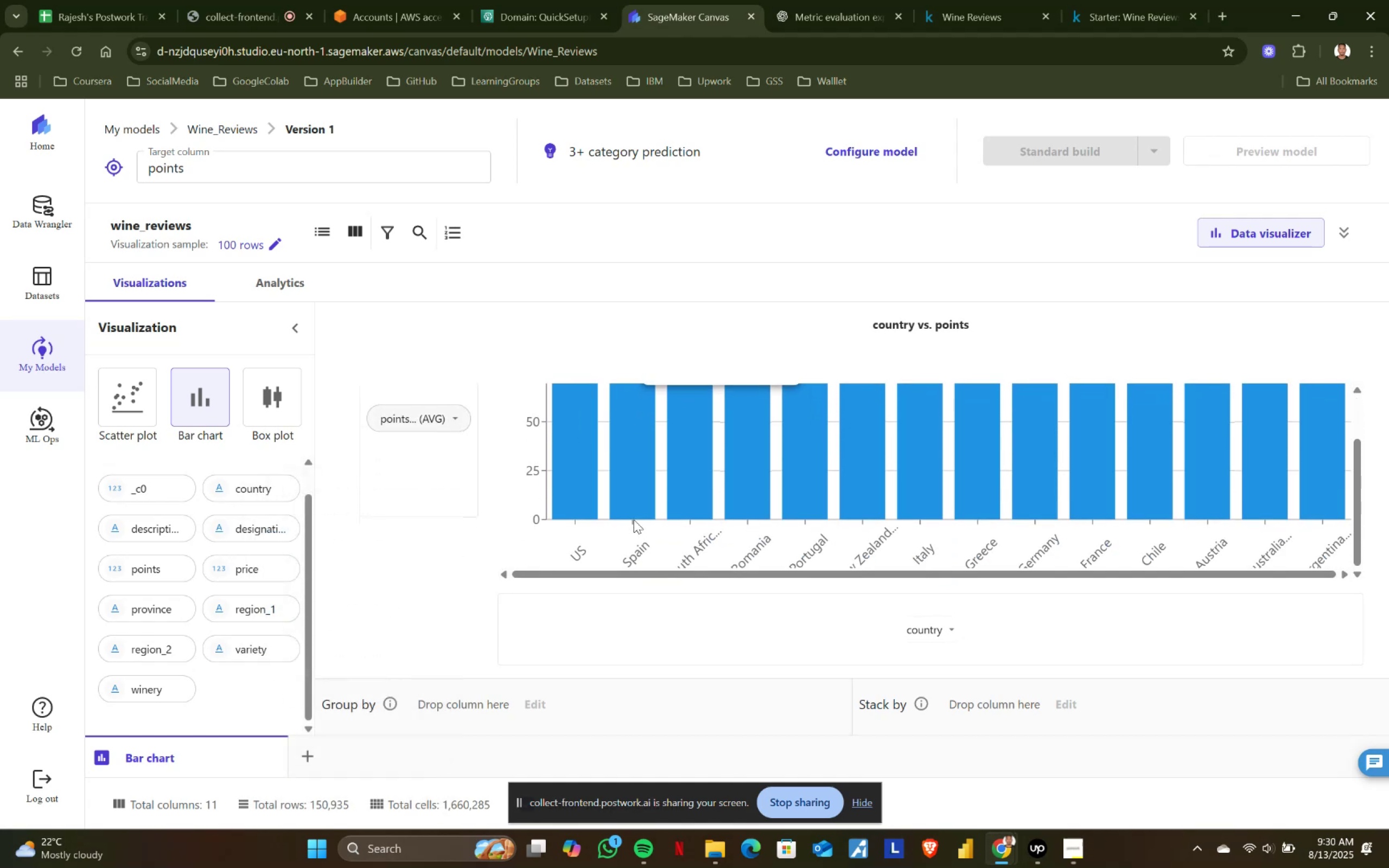 
scroll: coordinate [634, 520], scroll_direction: up, amount: 3.0
 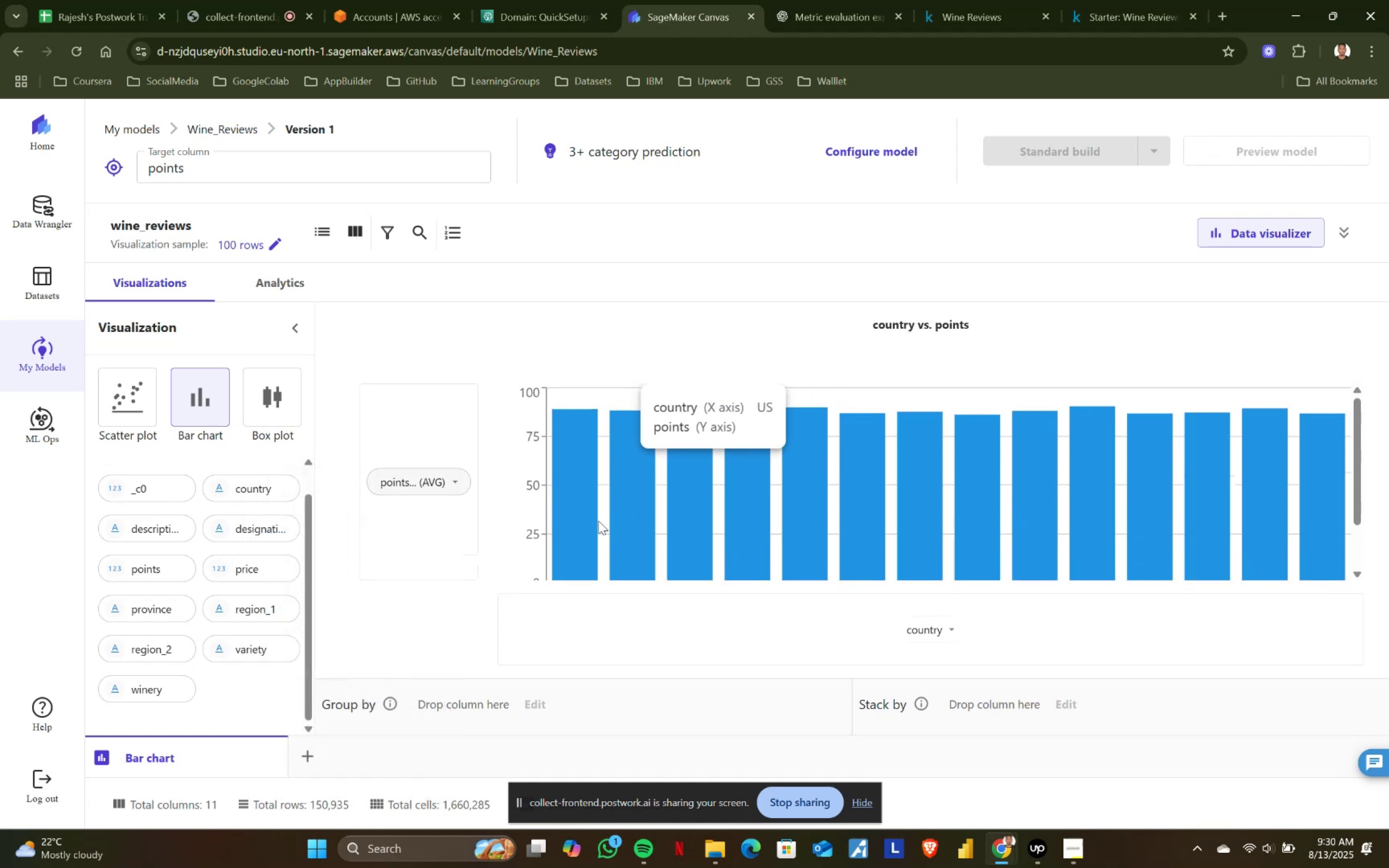 
mouse_move([601, 515])
 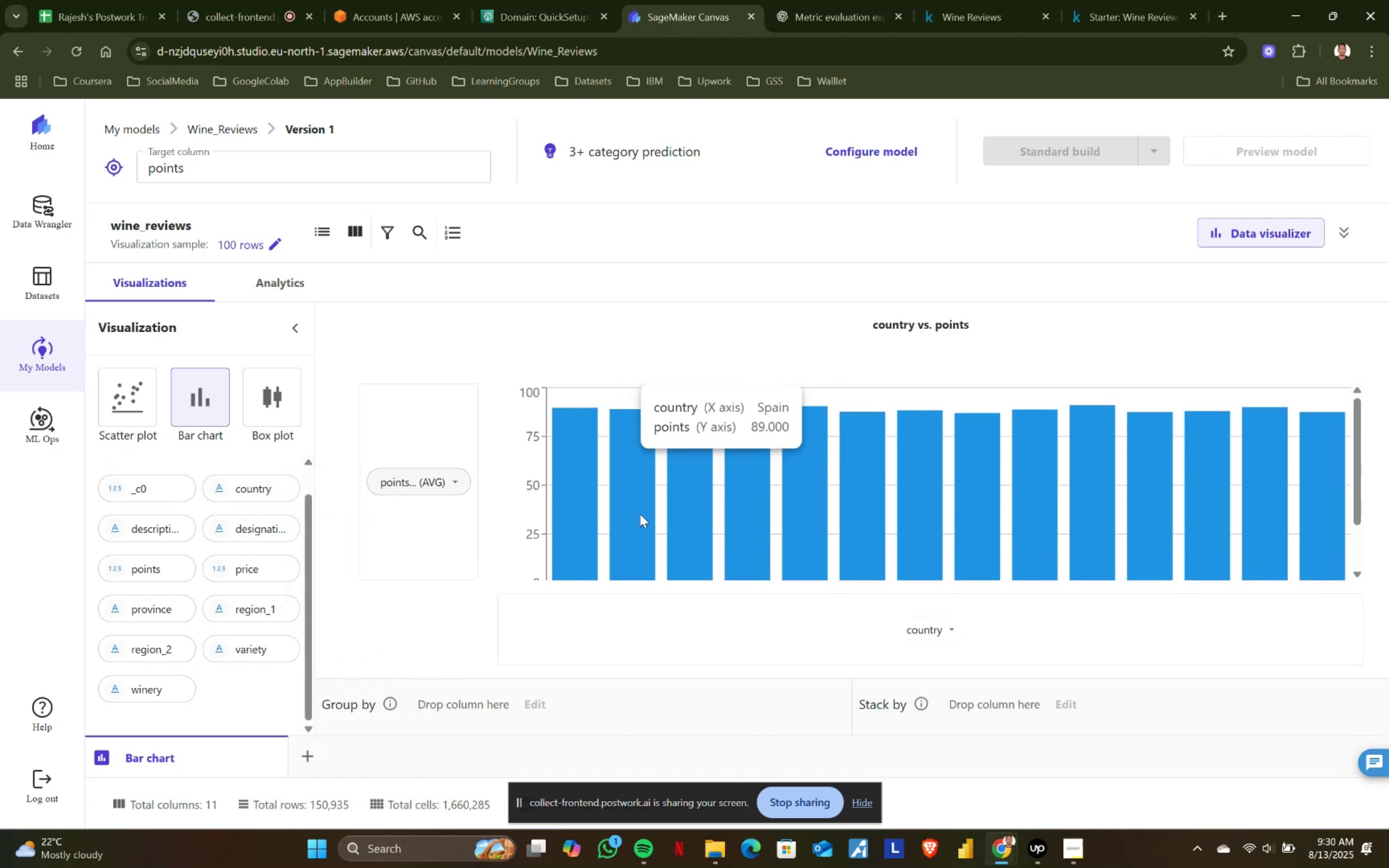 
mouse_move([604, 512])
 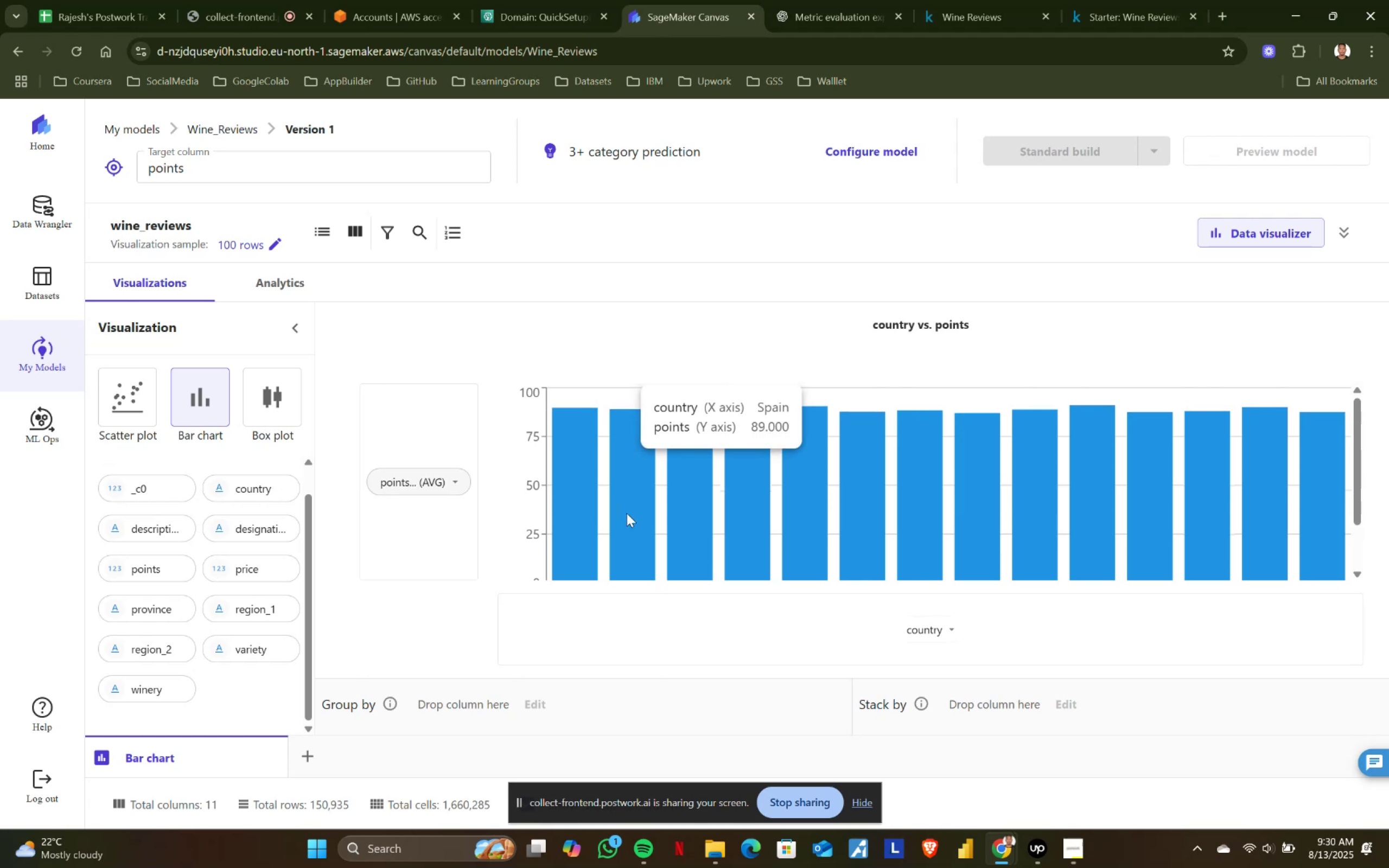 
scroll: coordinate [627, 513], scroll_direction: up, amount: 1.0
 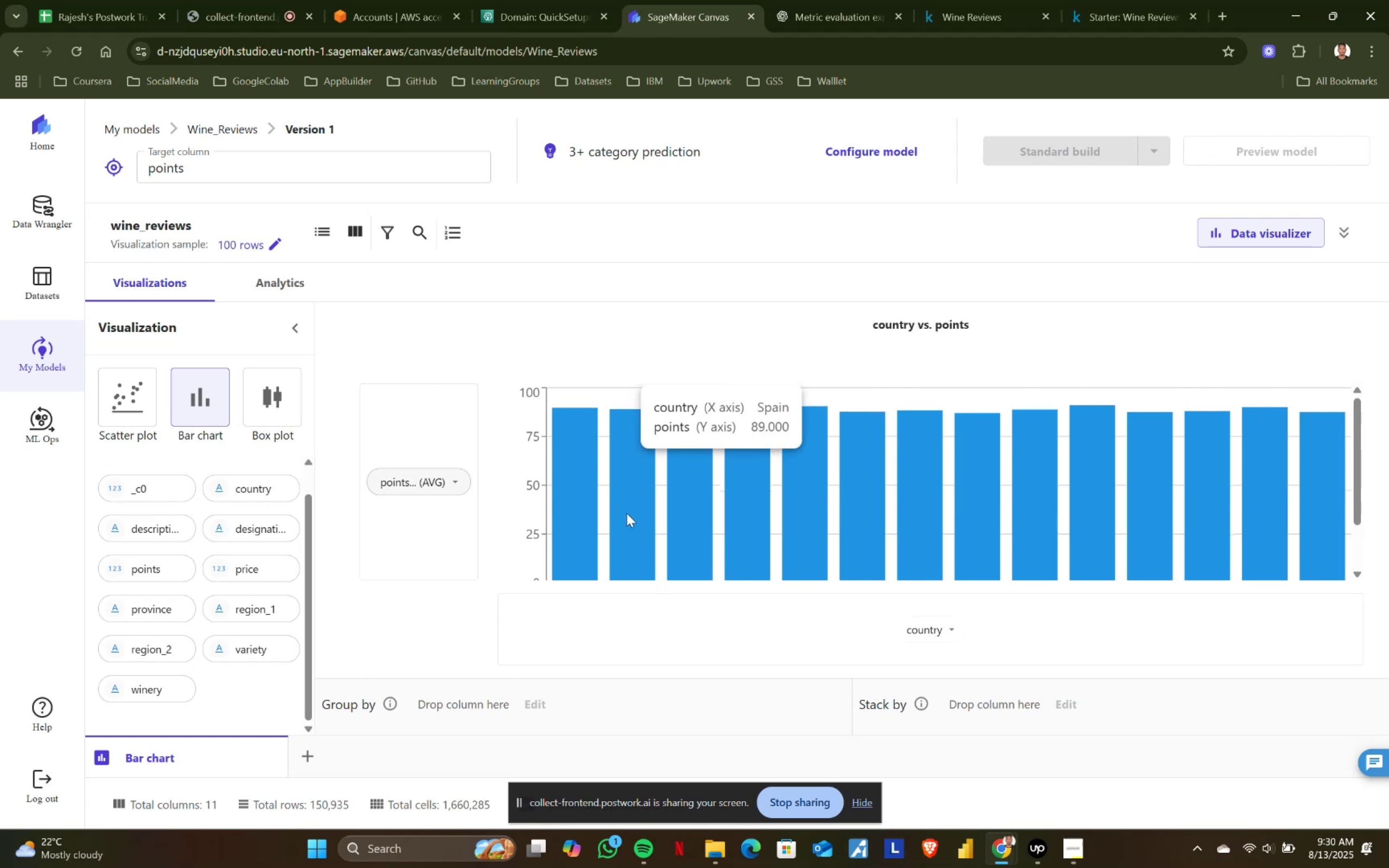 
mouse_move([677, 515])
 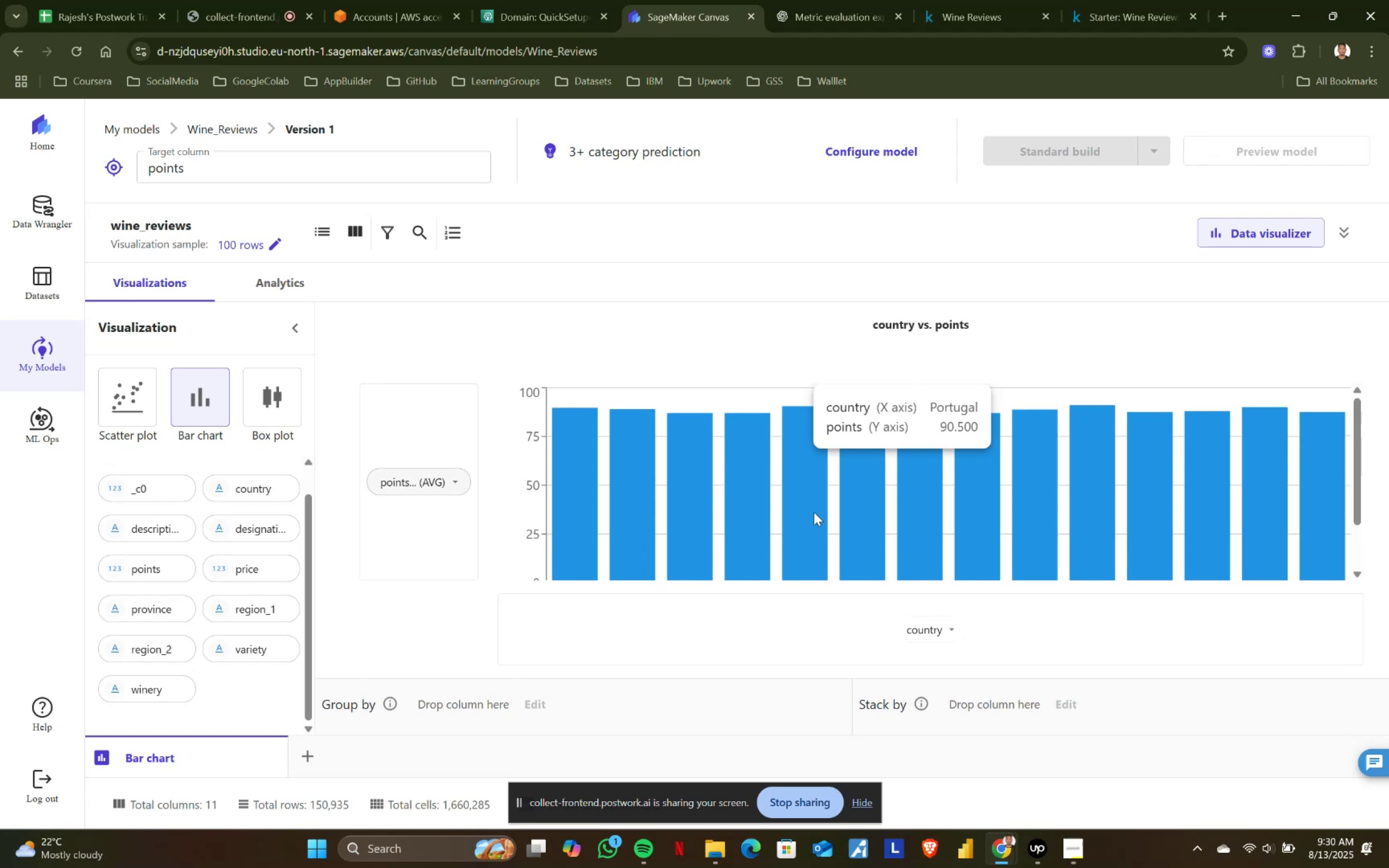 
wait(34.14)
 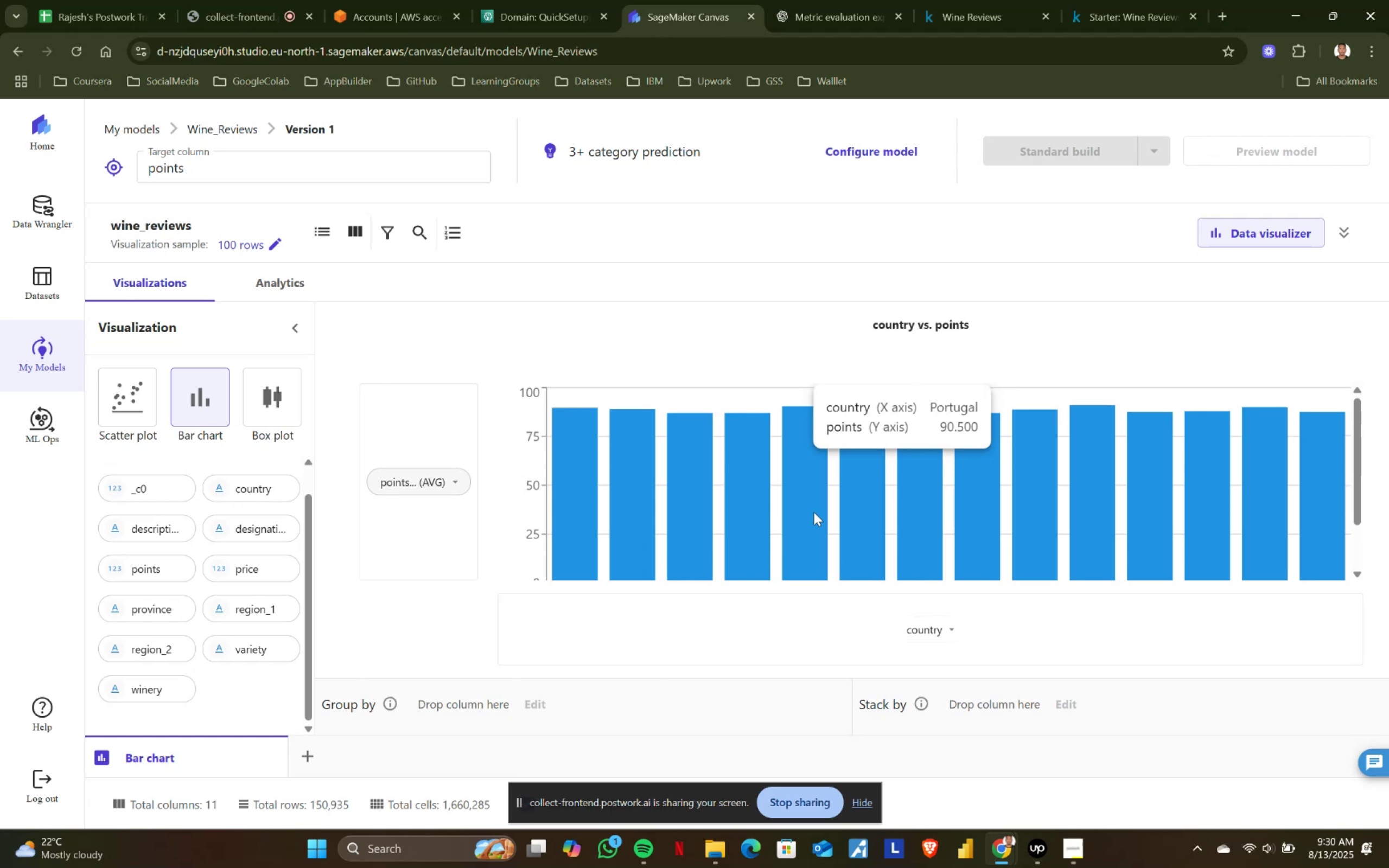 
left_click([264, 0])
 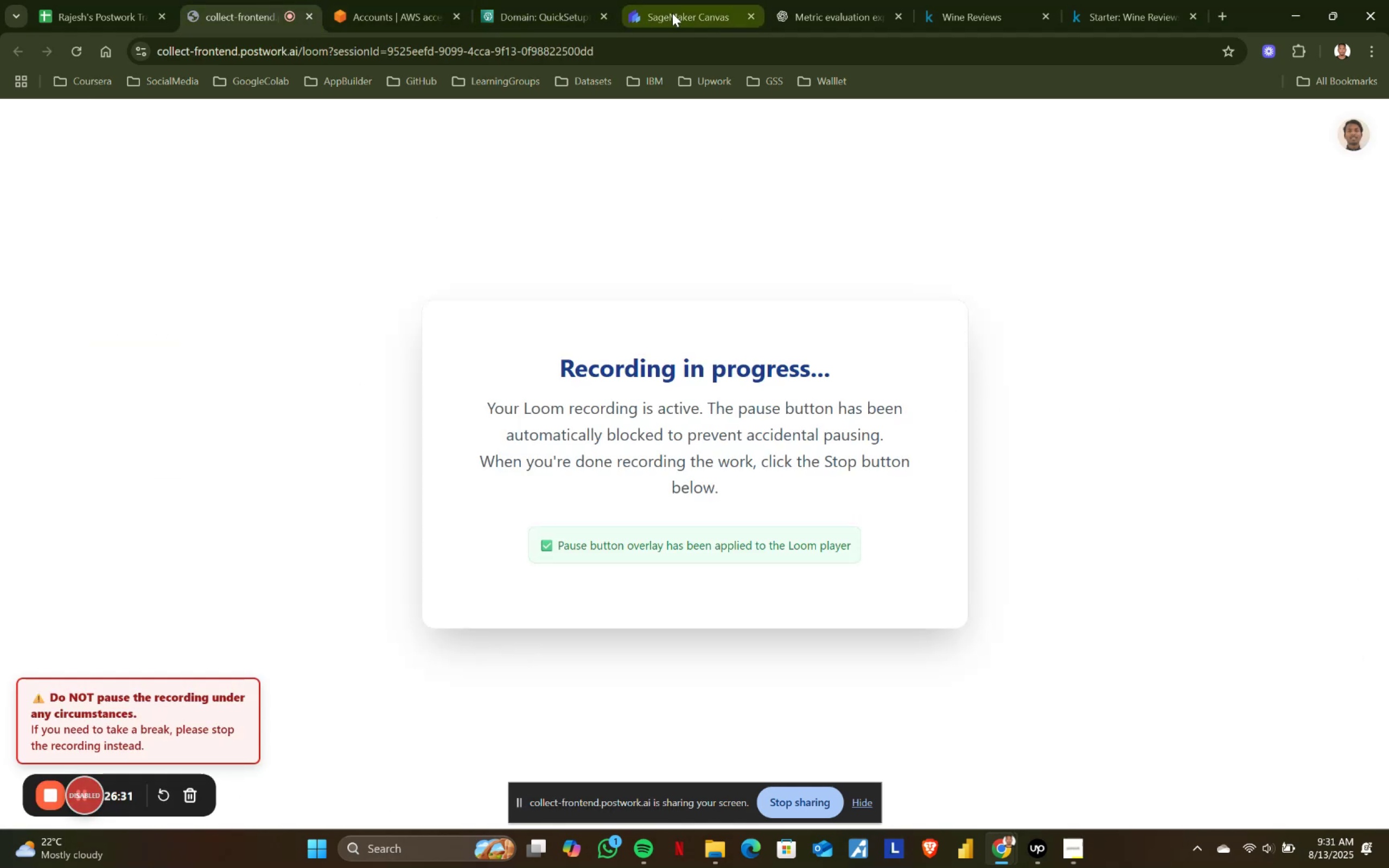 
left_click([672, 11])
 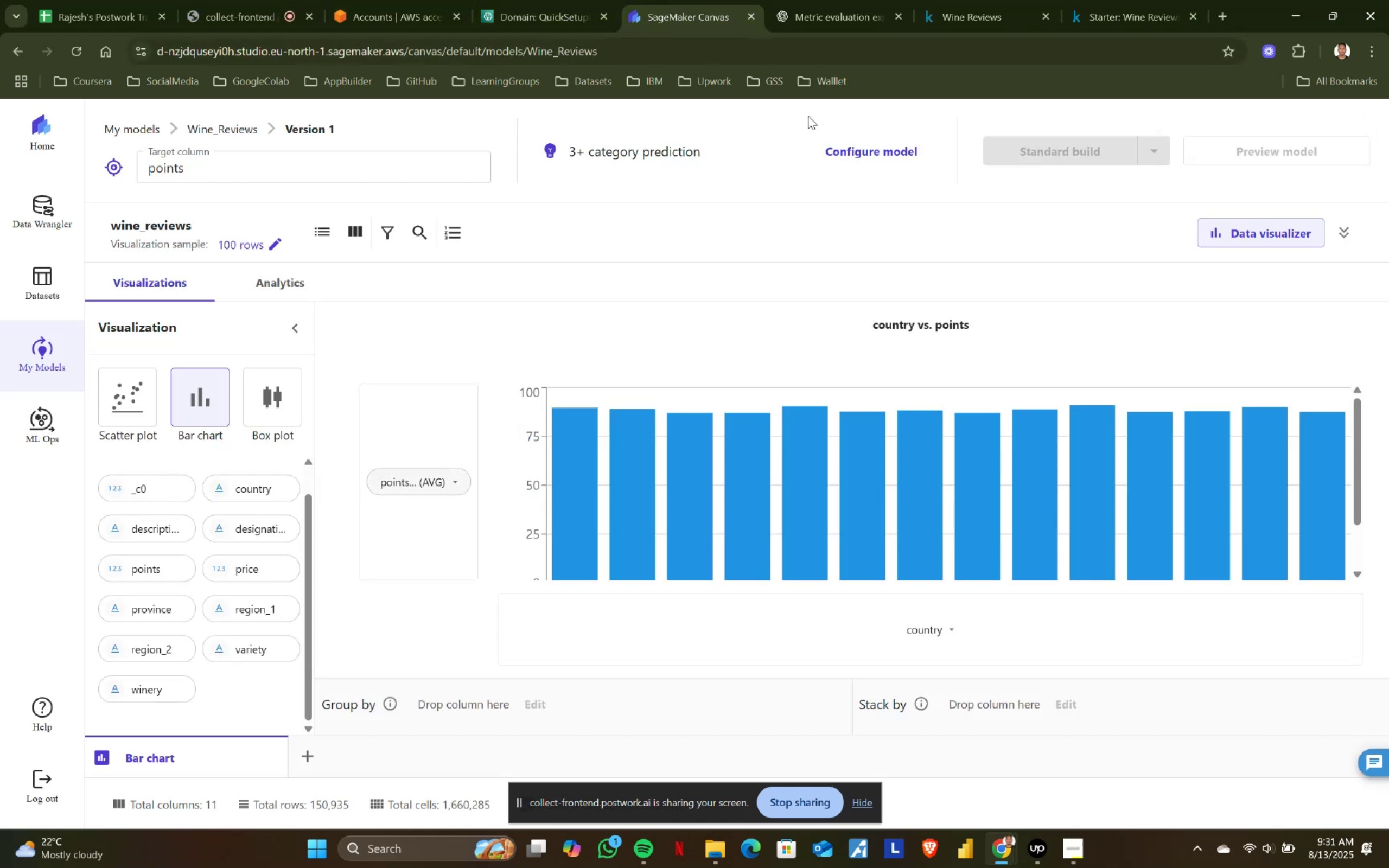 
mouse_move([880, 462])
 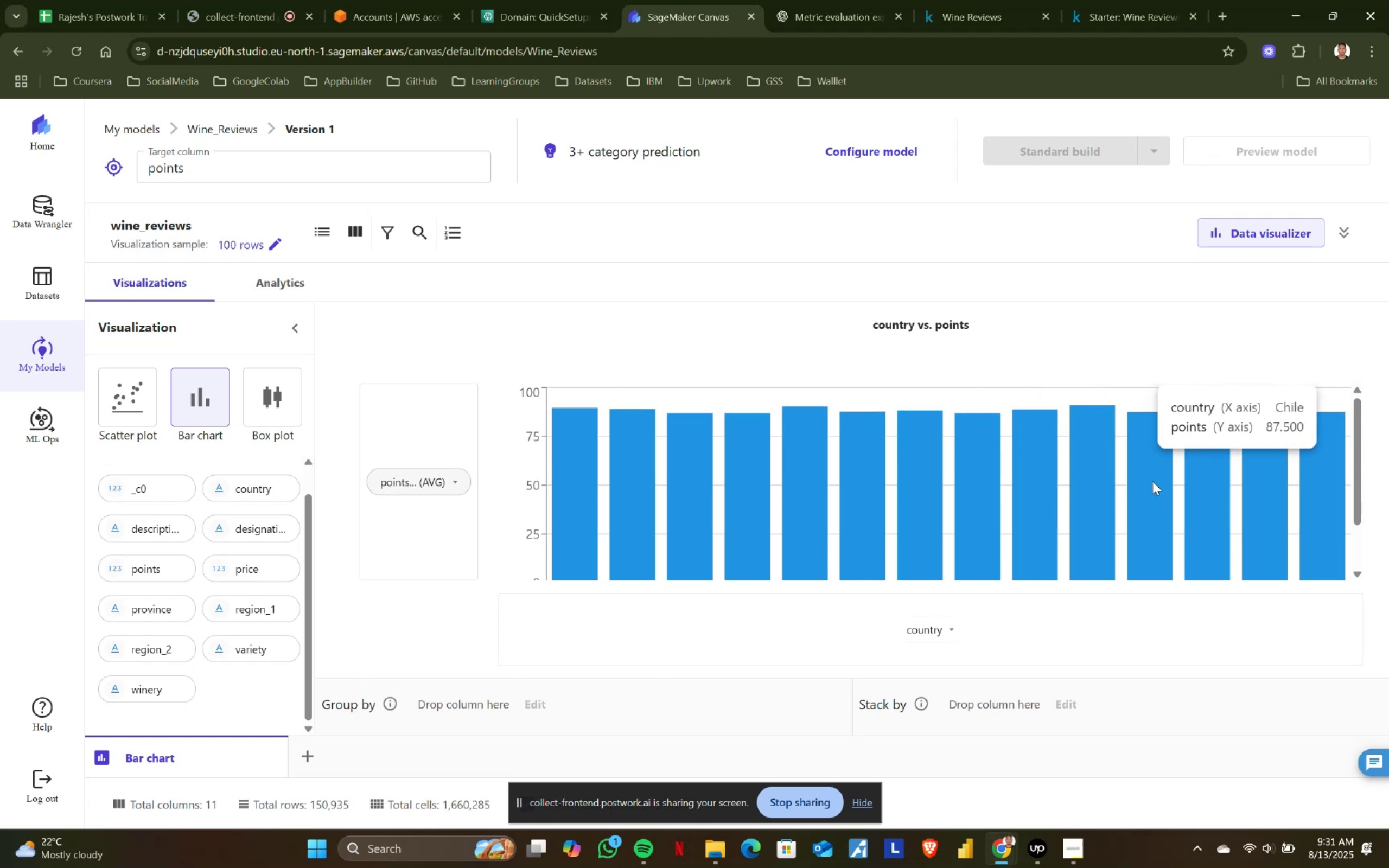 
wait(12.68)
 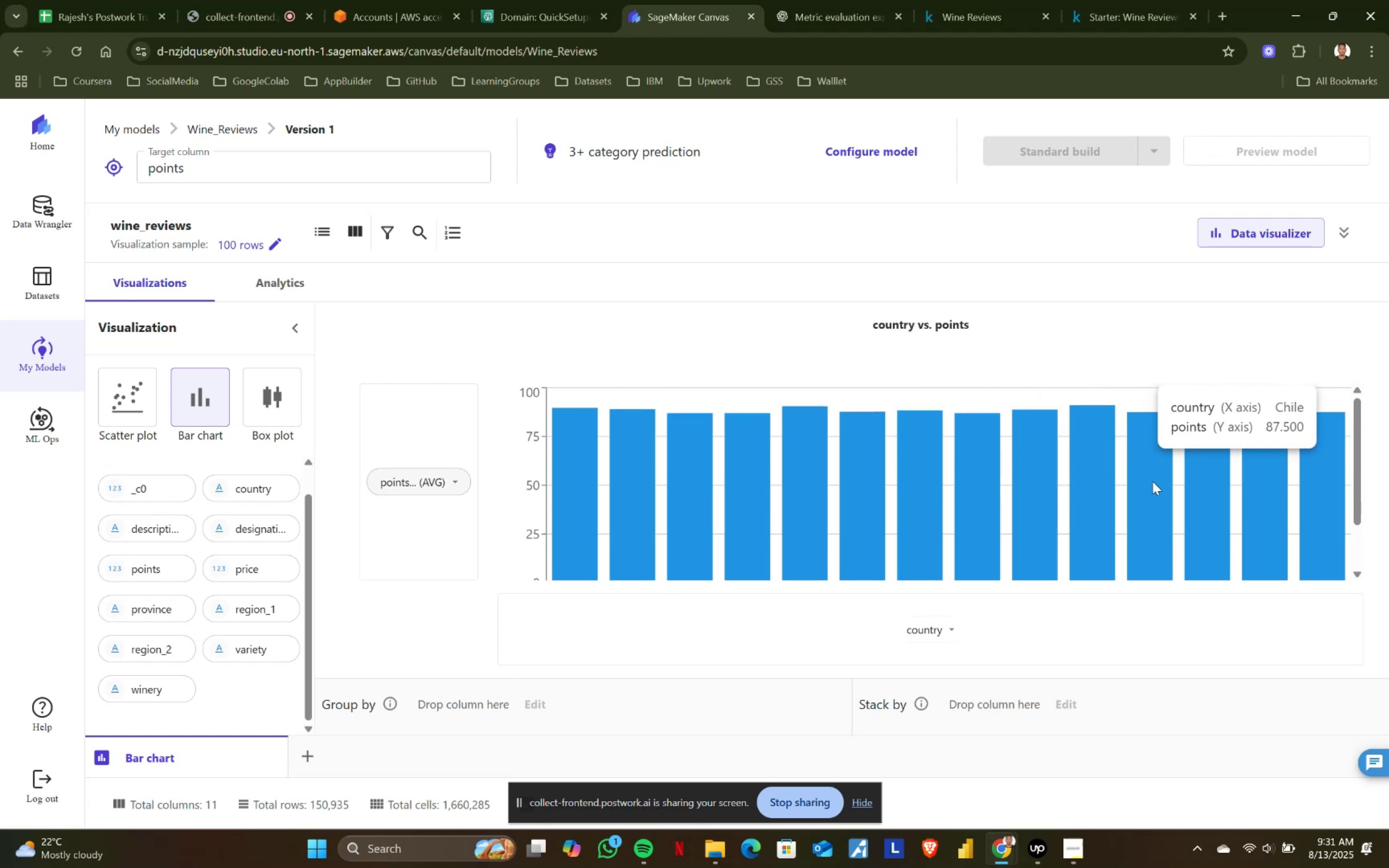 
scroll: coordinate [1330, 476], scroll_direction: down, amount: 4.0
 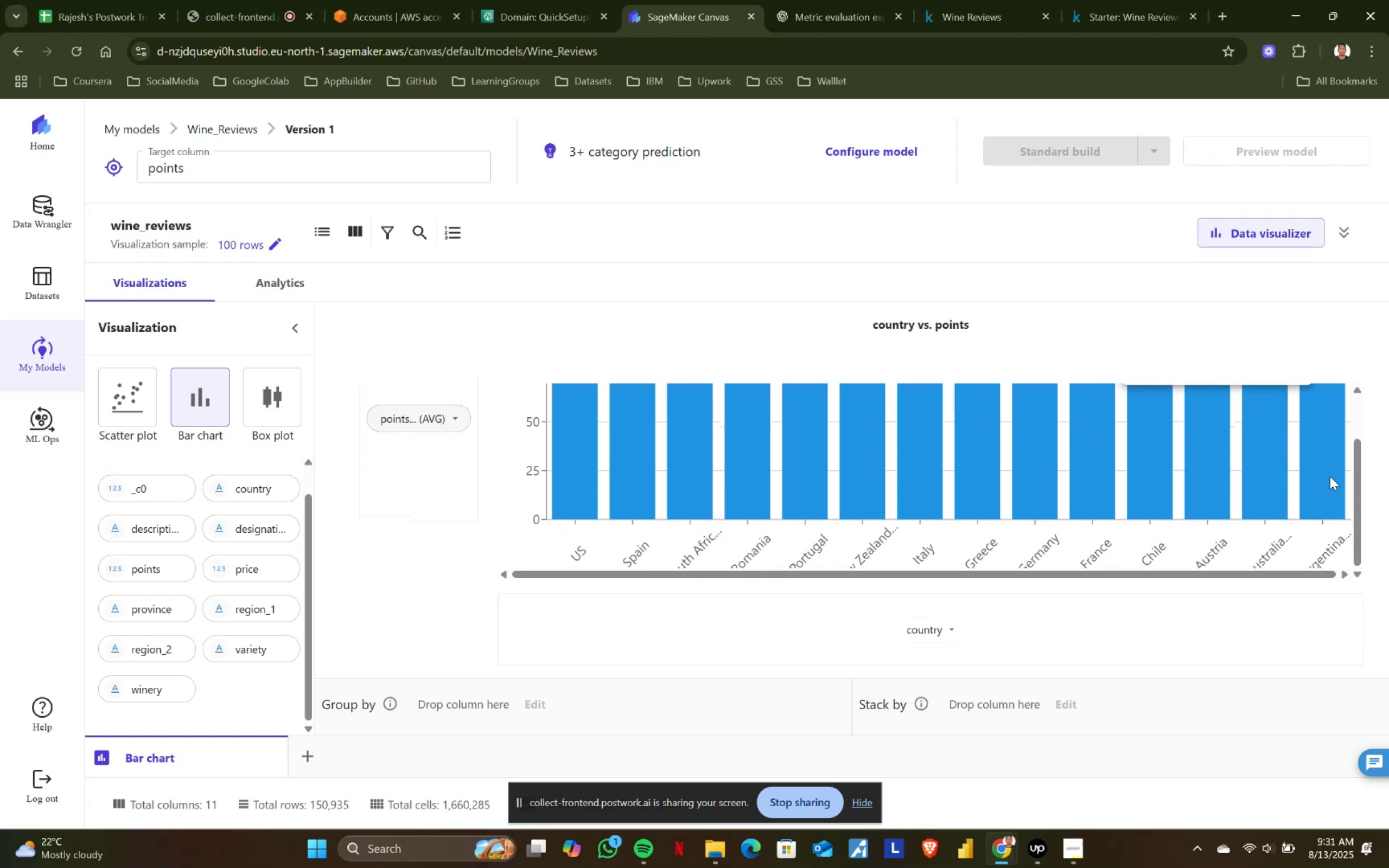 
scroll: coordinate [1330, 476], scroll_direction: up, amount: 5.0
 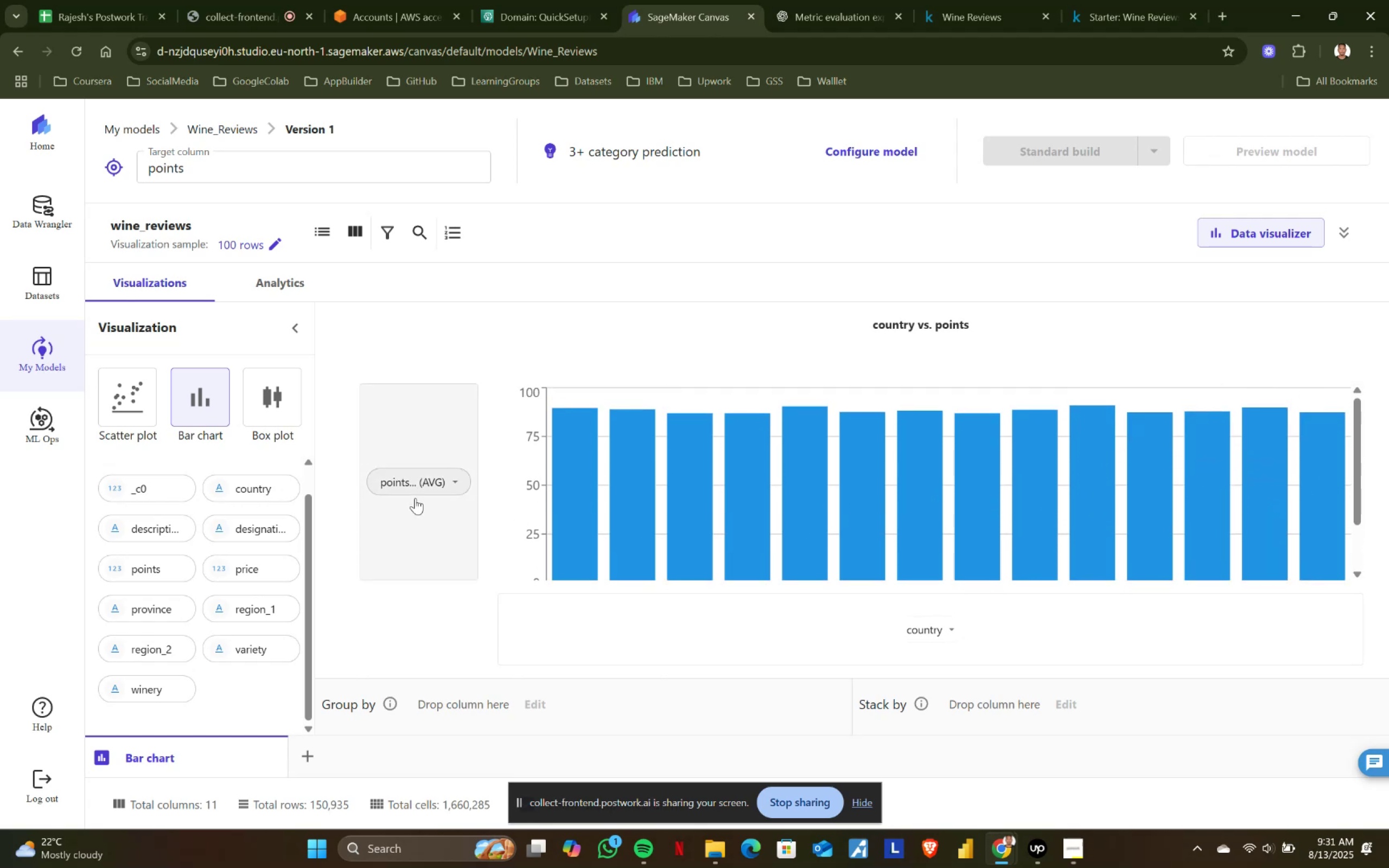 
left_click([445, 488])
 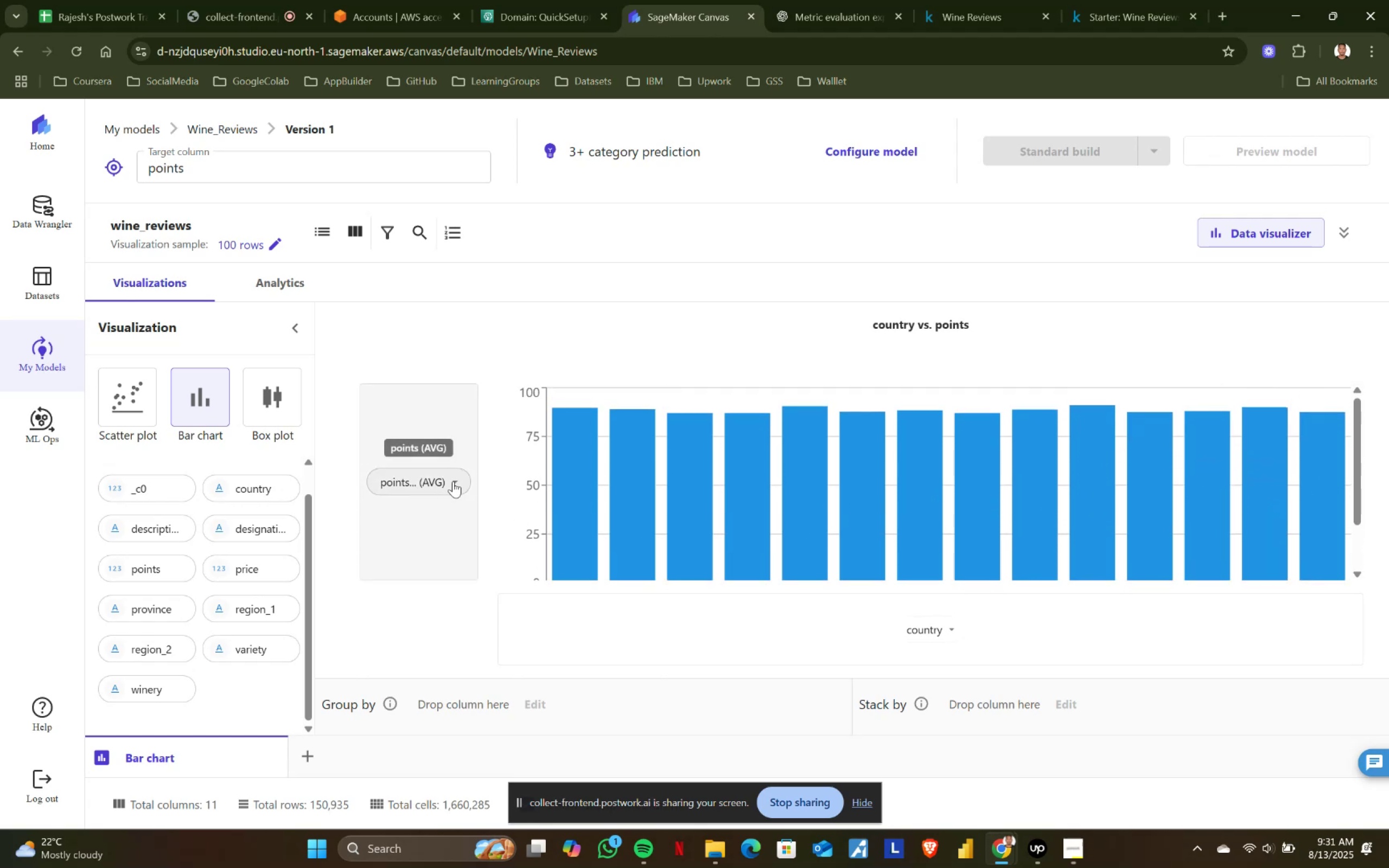 
left_click([454, 480])
 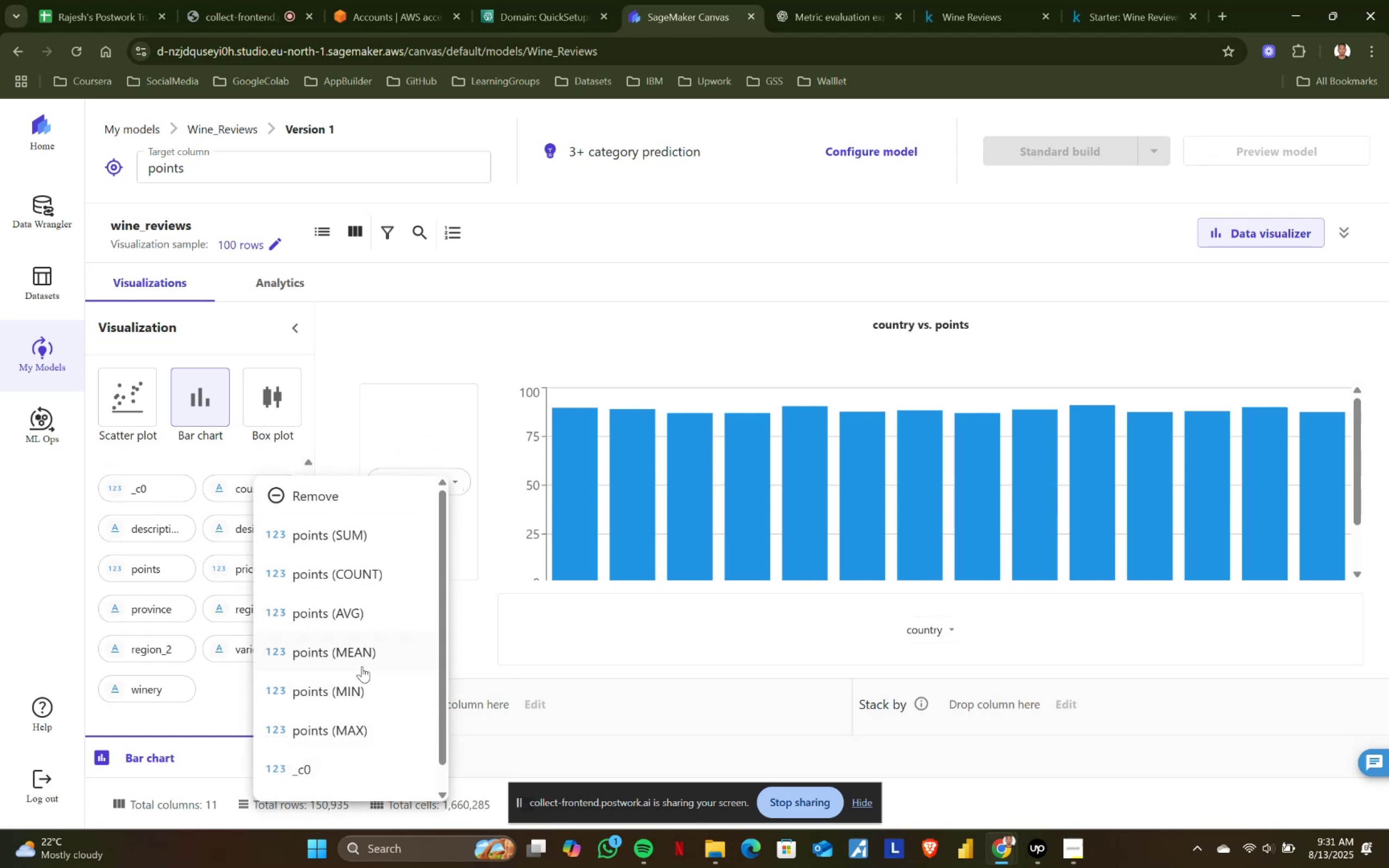 
left_click([364, 650])
 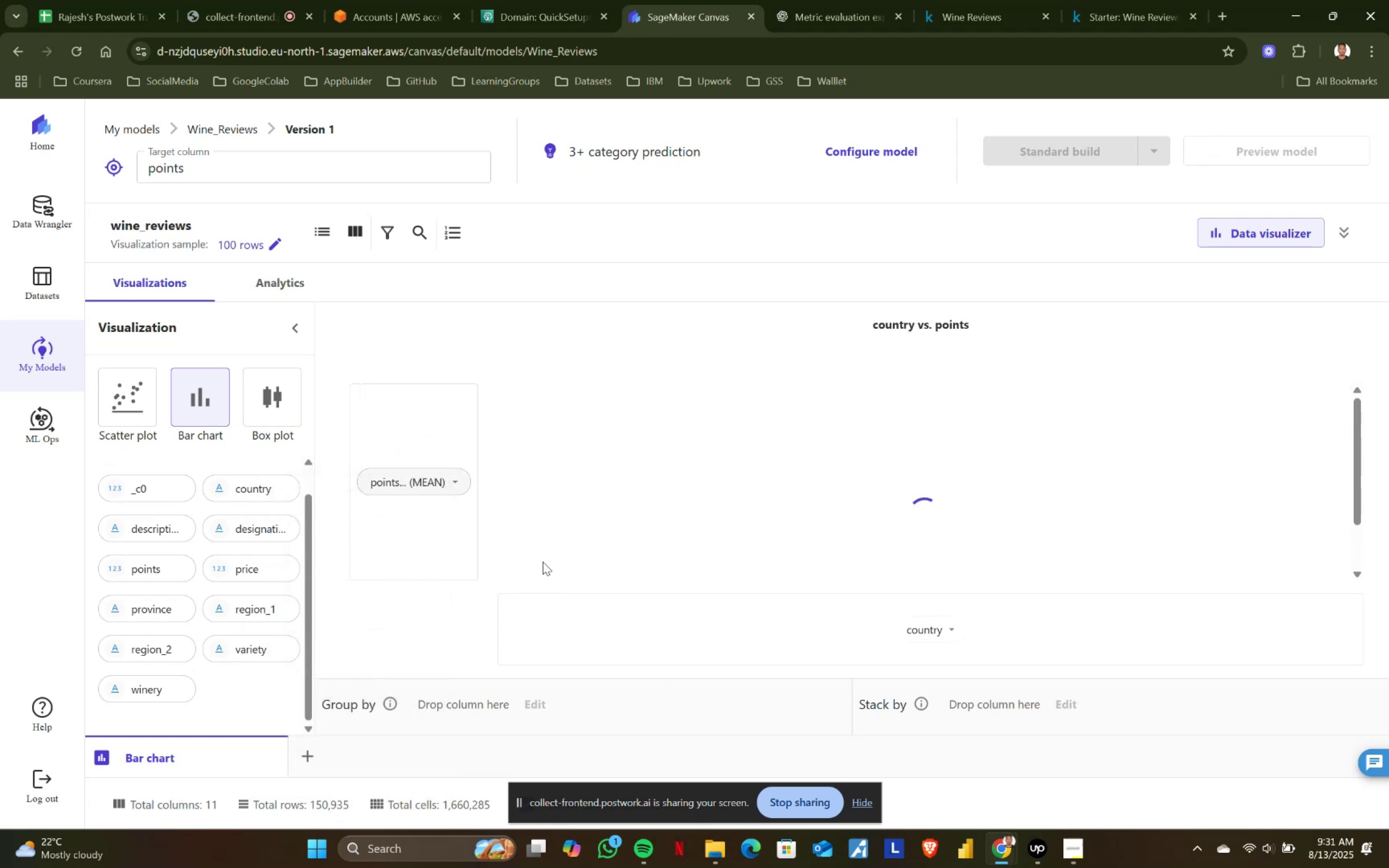 
scroll: coordinate [543, 561], scroll_direction: down, amount: 1.0
 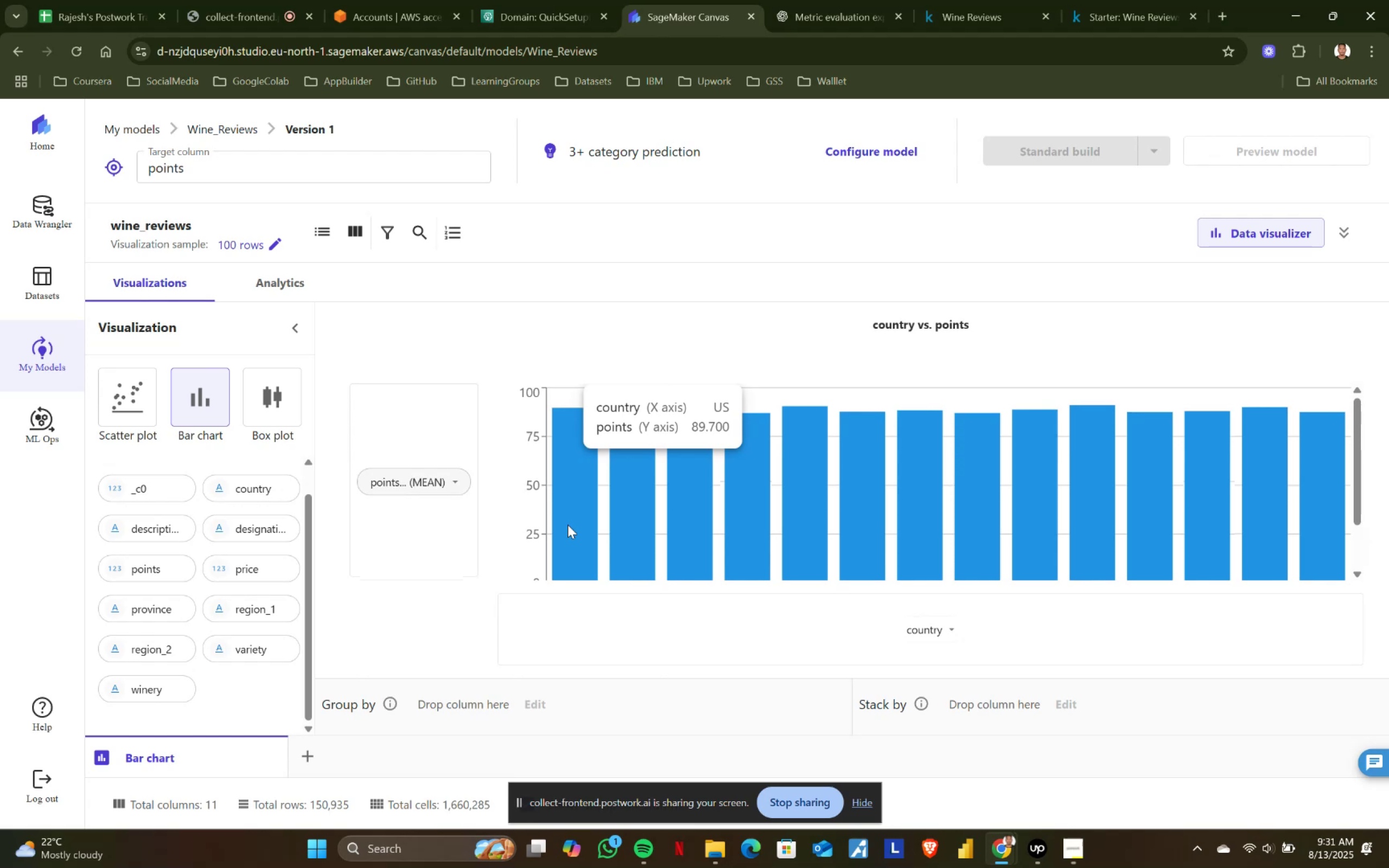 
wait(11.67)
 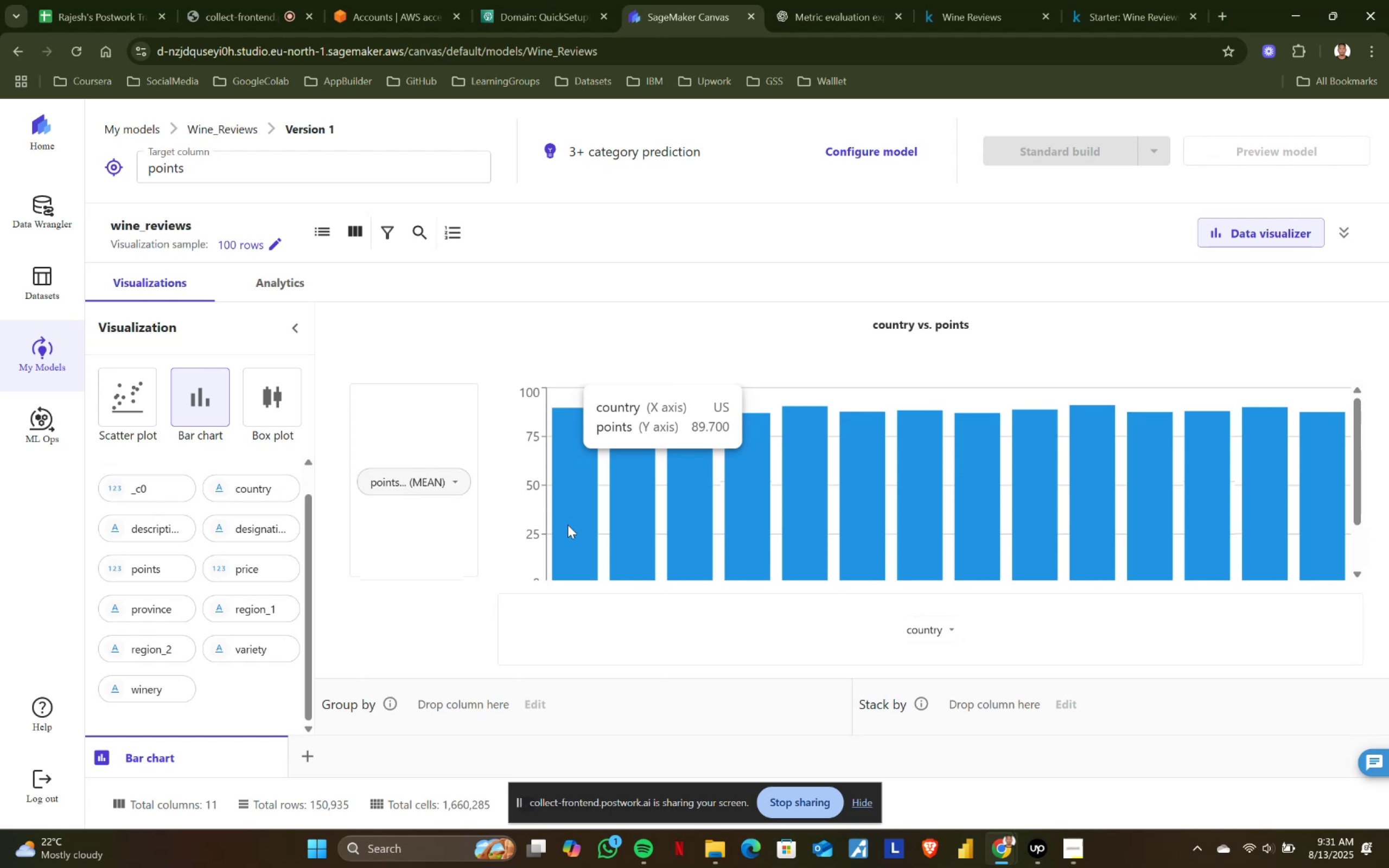 
left_click([453, 488])
 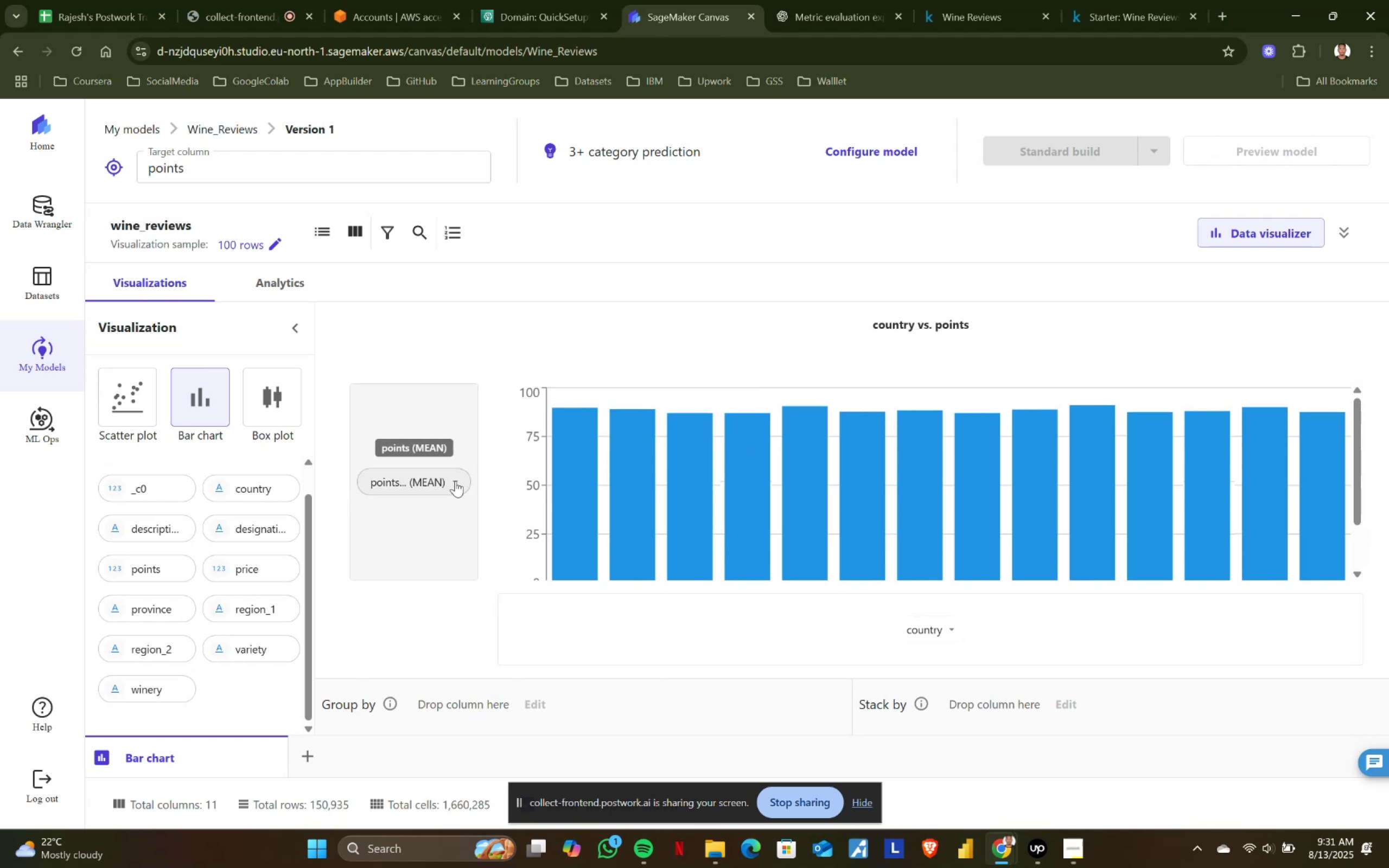 
left_click([456, 476])
 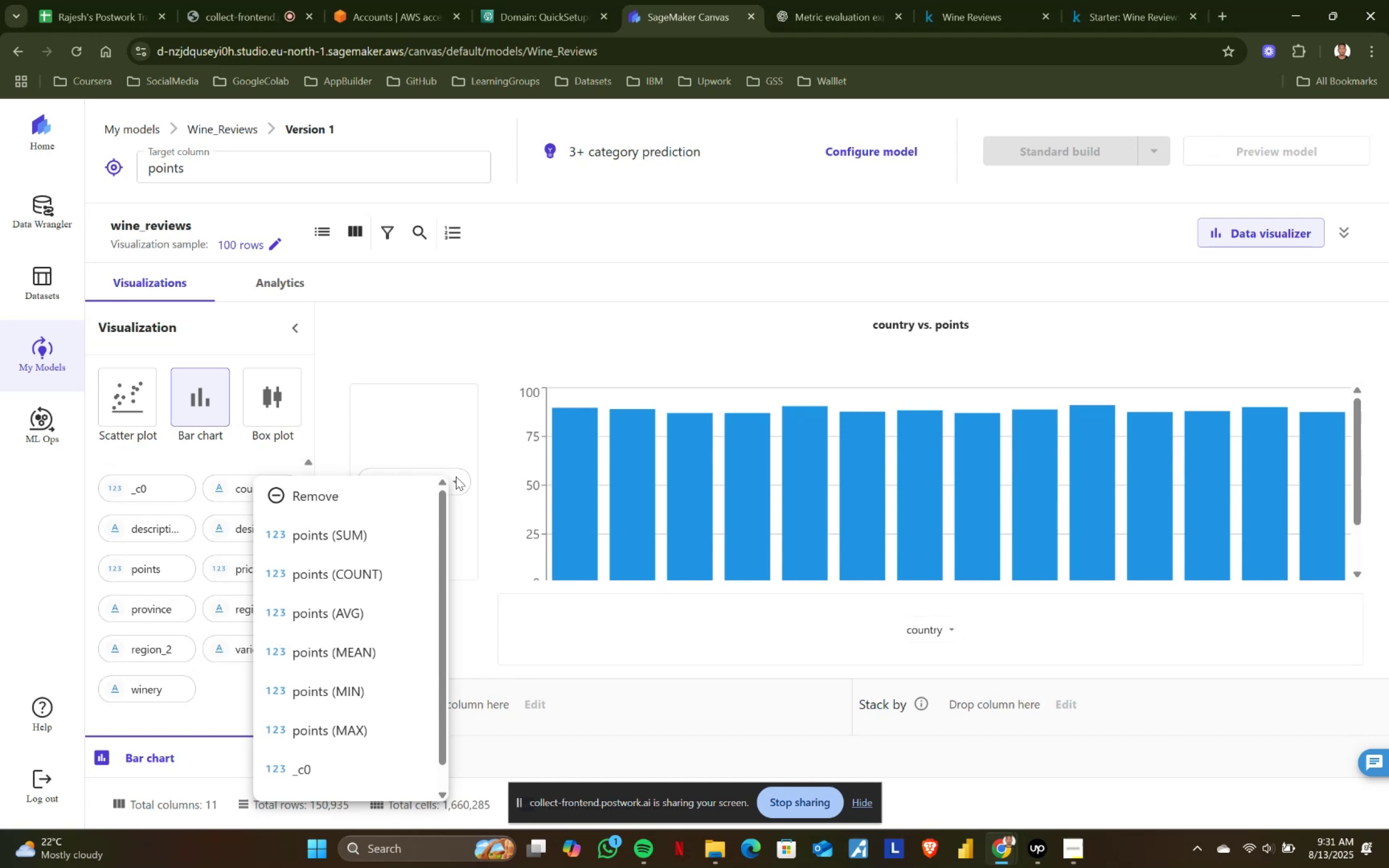 
wait(7.5)
 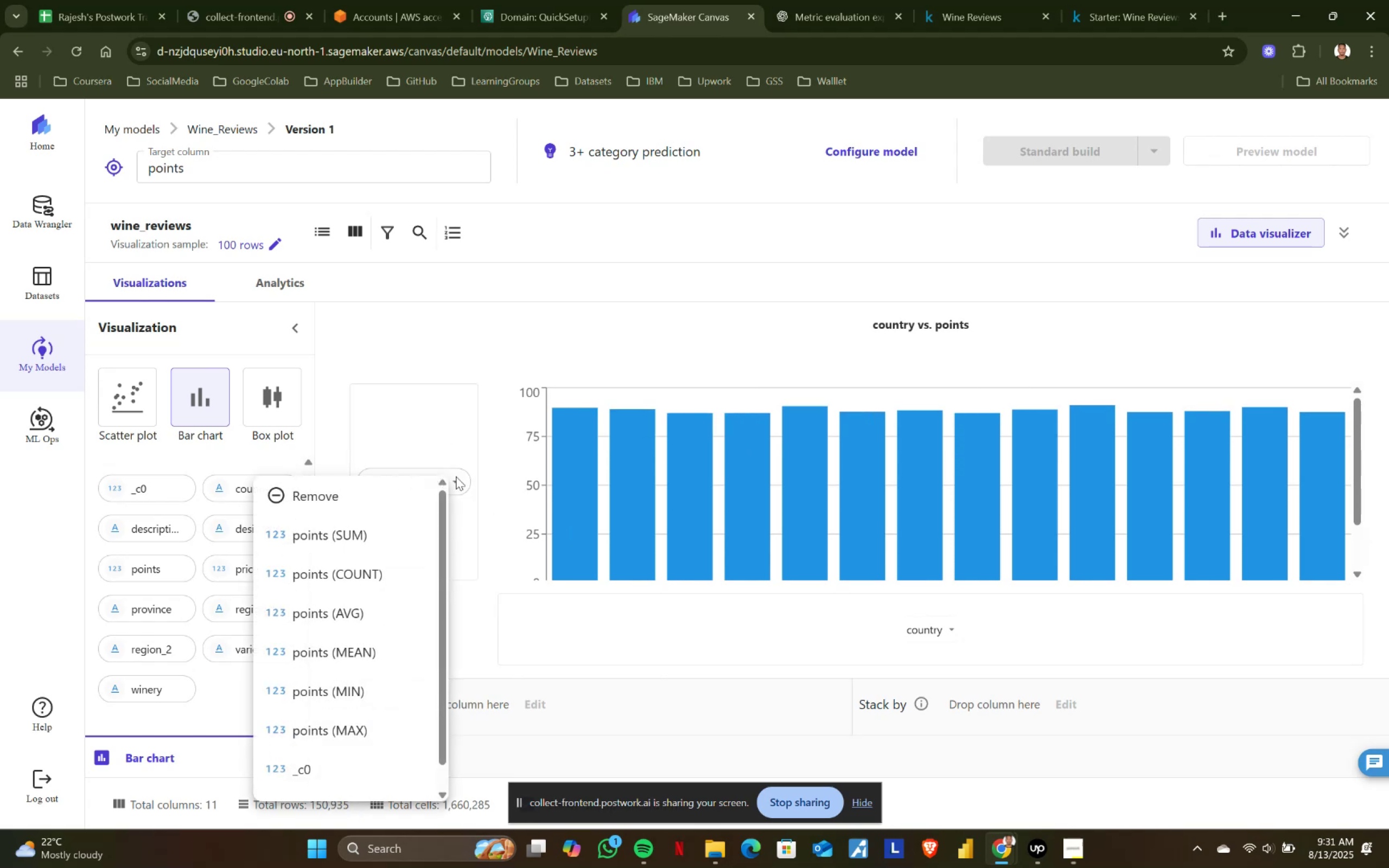 
scroll: coordinate [404, 582], scroll_direction: down, amount: 7.0
 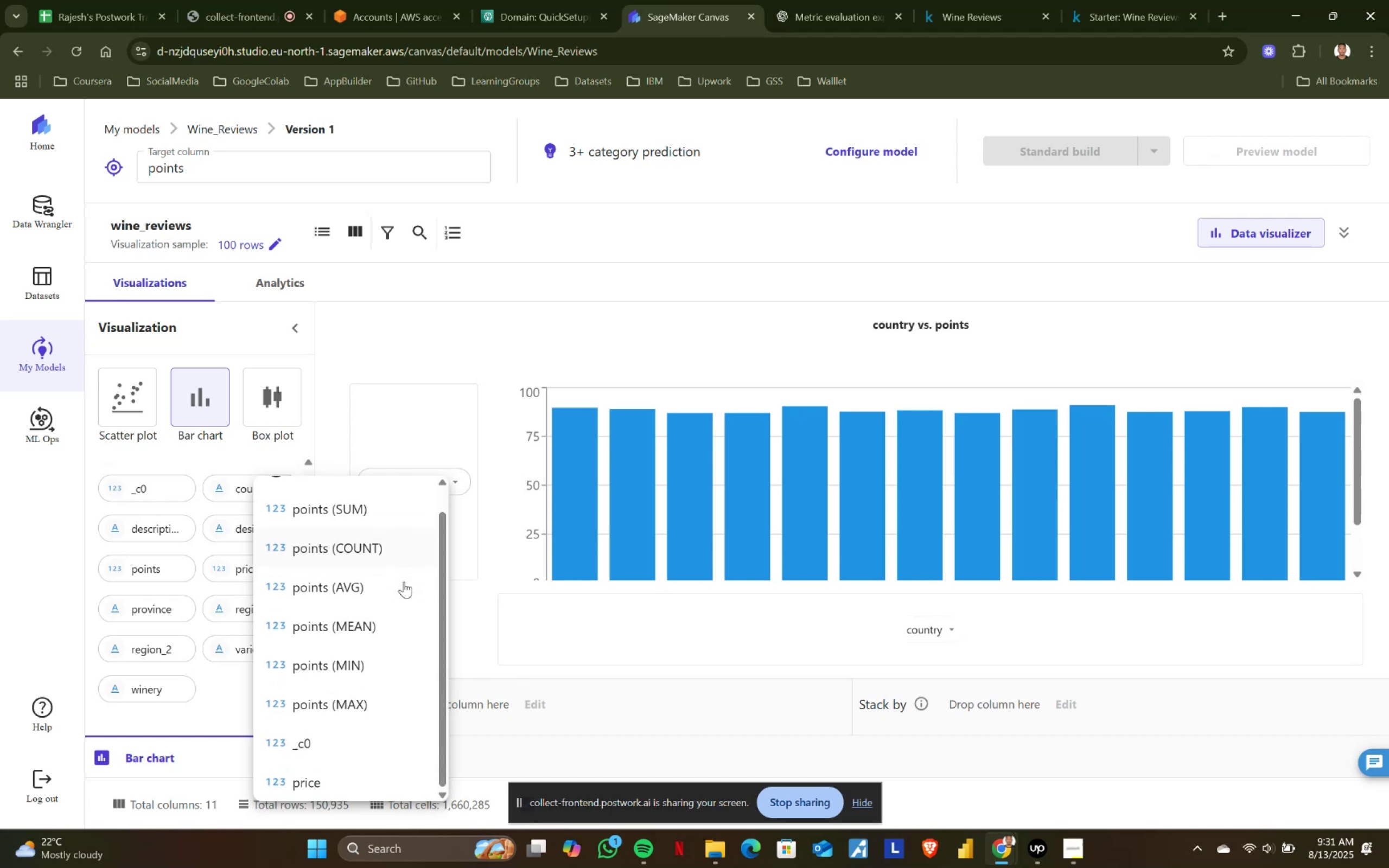 
scroll: coordinate [404, 582], scroll_direction: up, amount: 4.0
 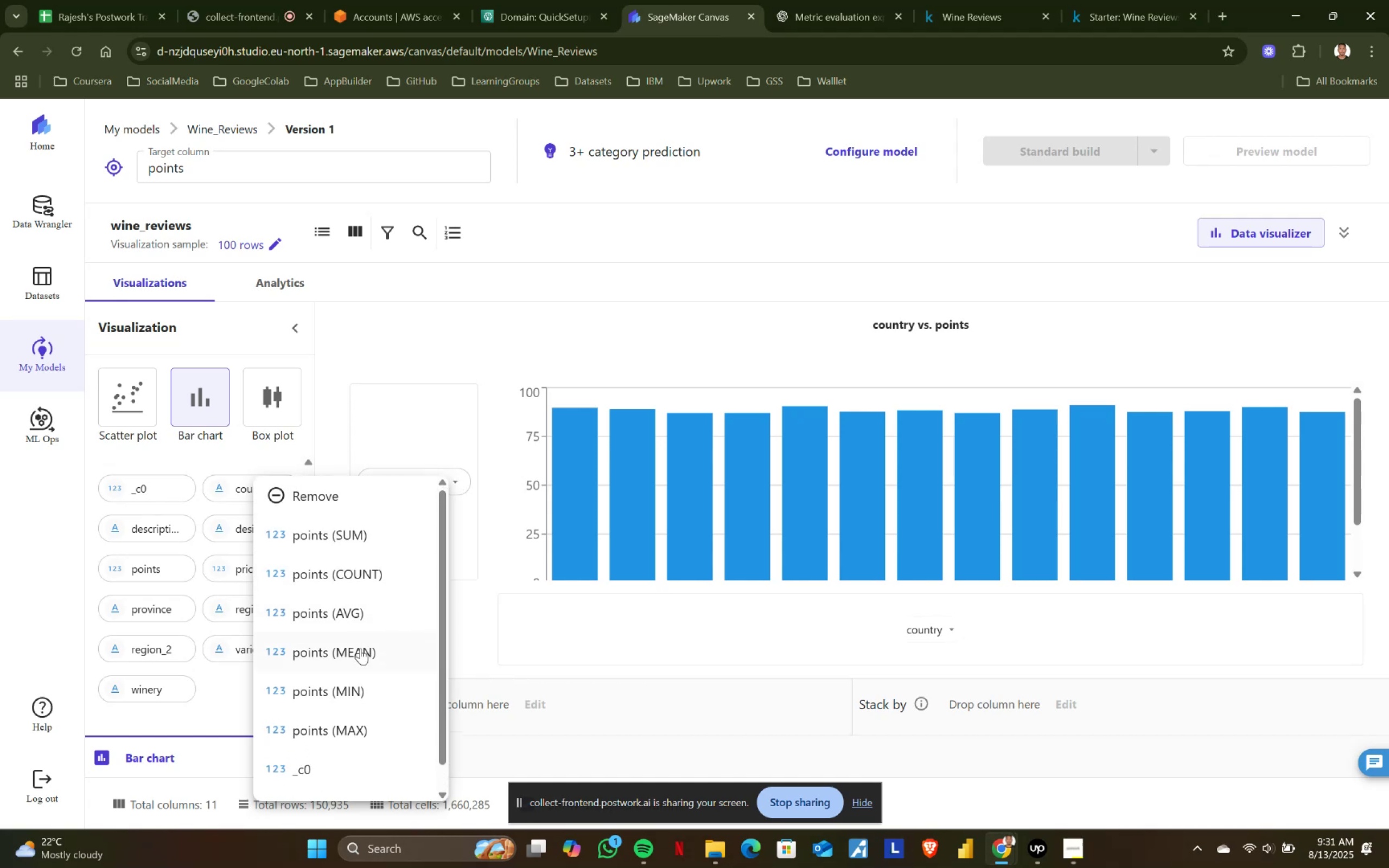 
left_click([508, 528])
 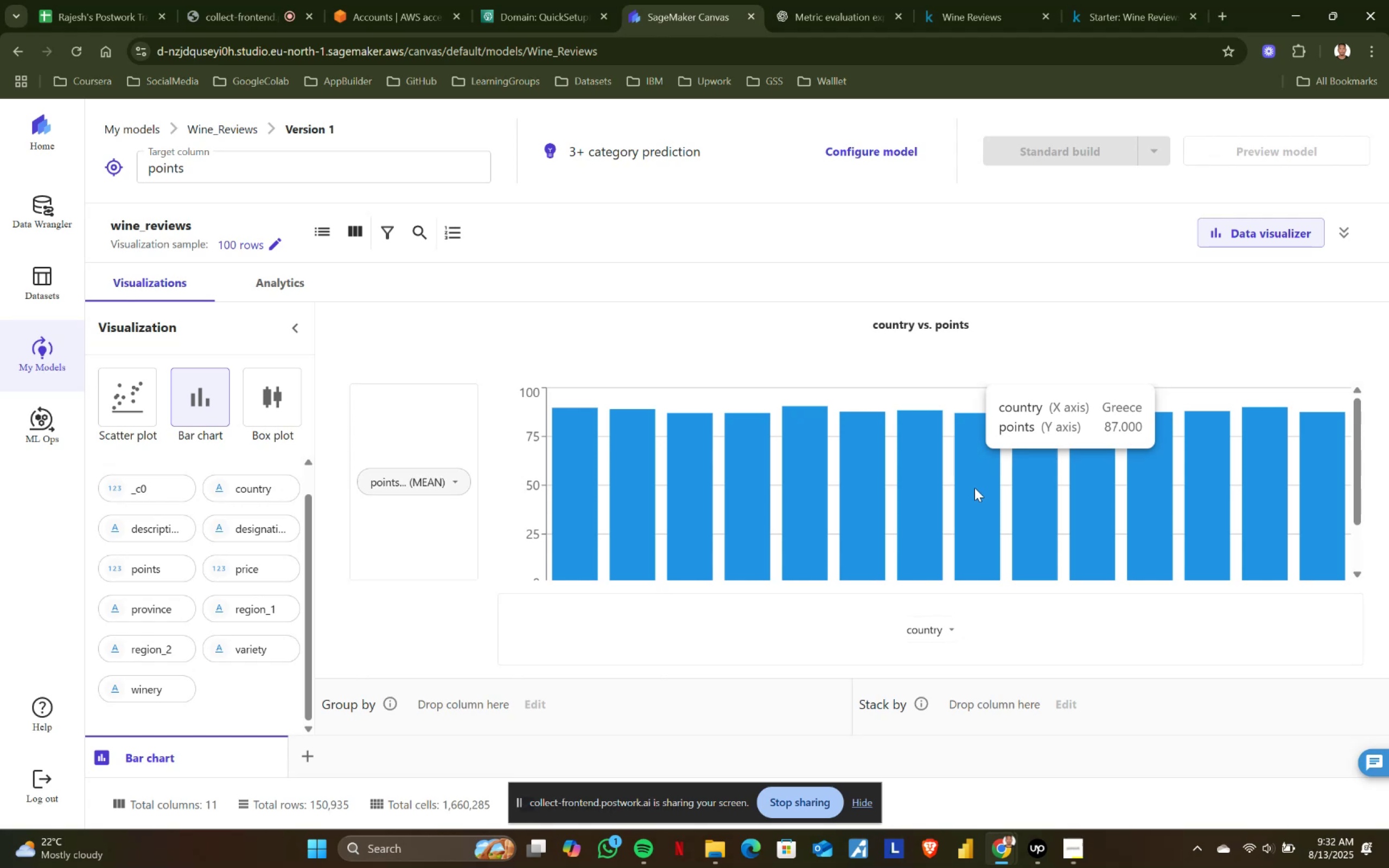 
wait(43.5)
 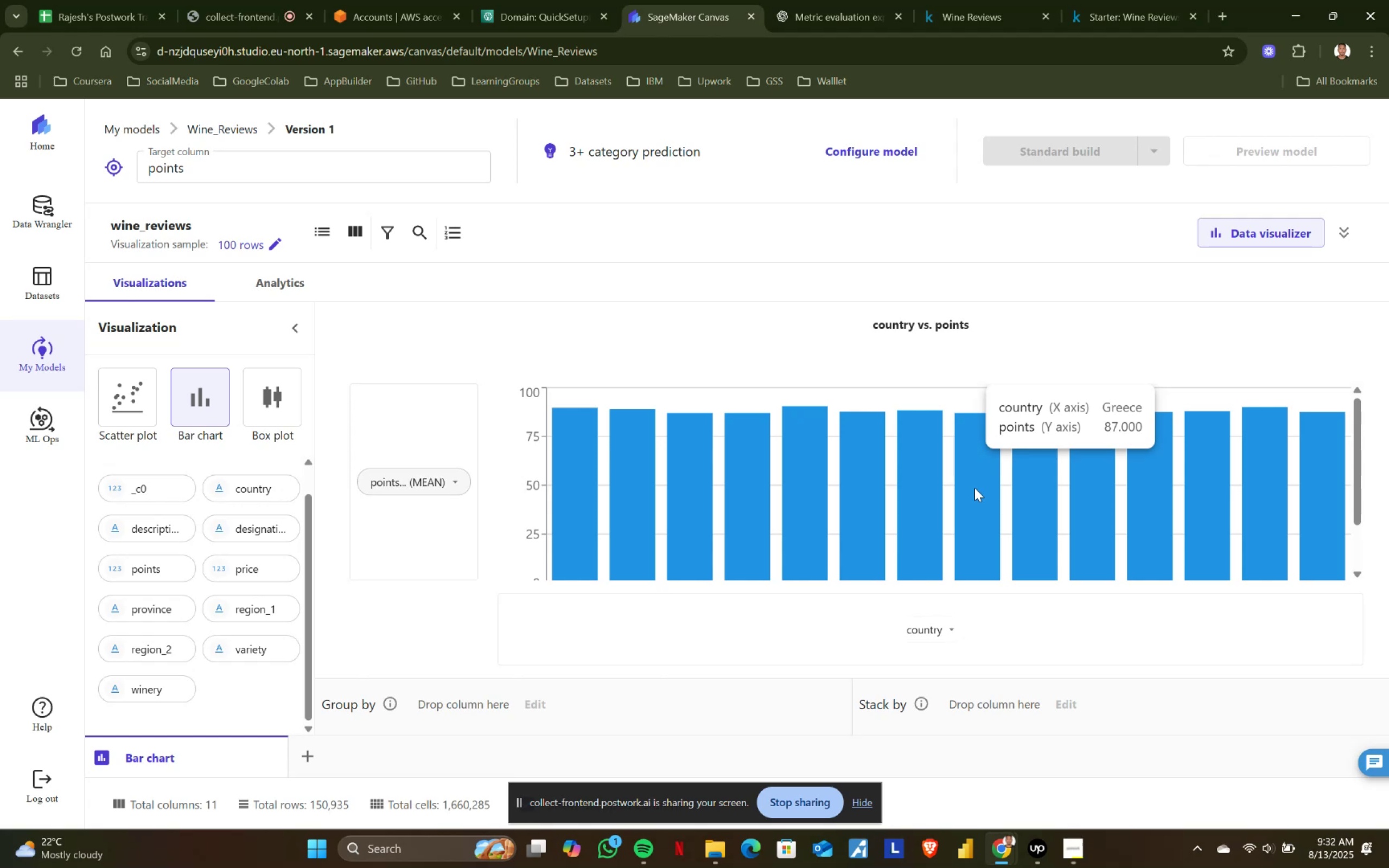 
left_click([282, 242])
 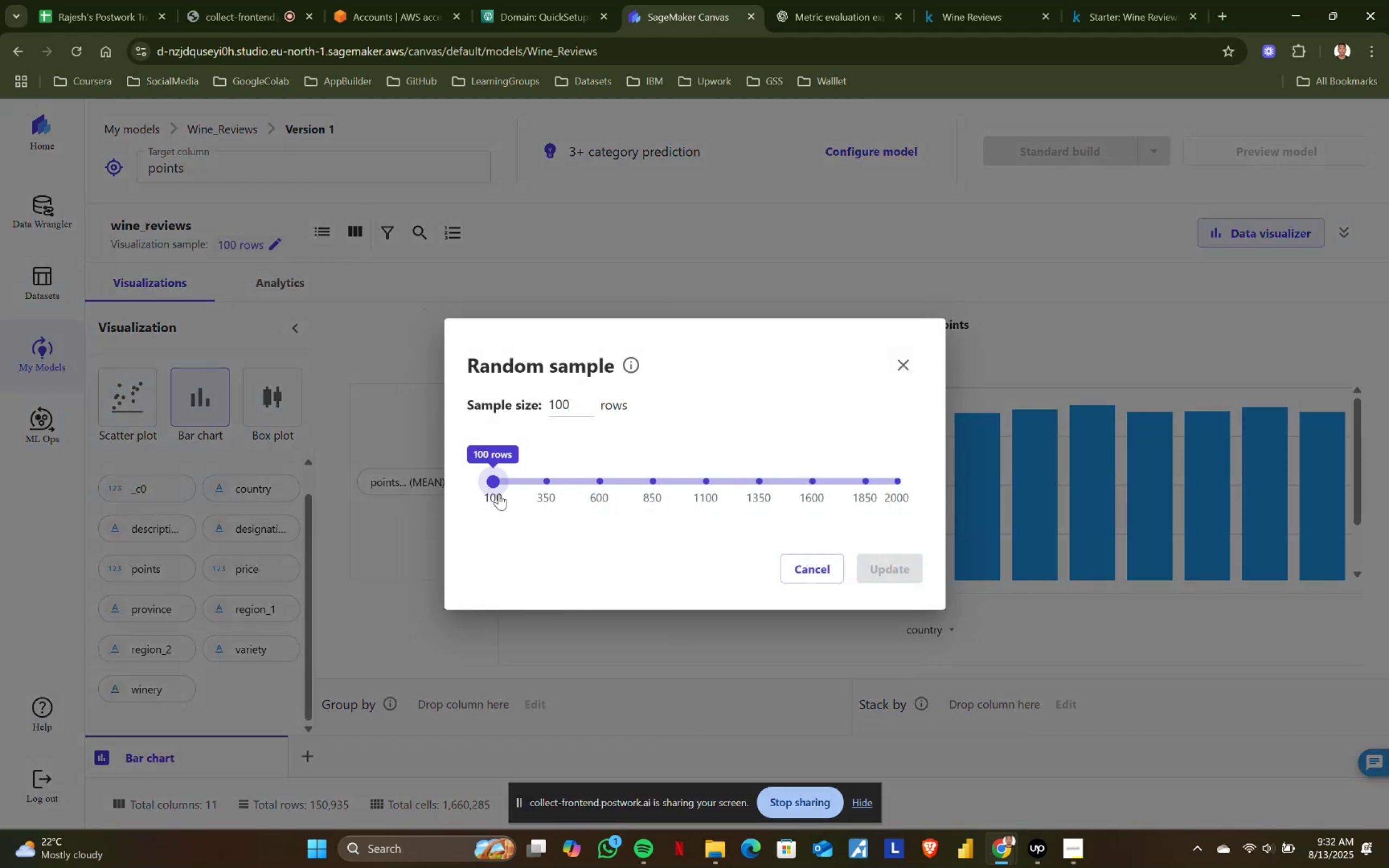 
left_click_drag(start_coordinate=[497, 488], to_coordinate=[629, 487])
 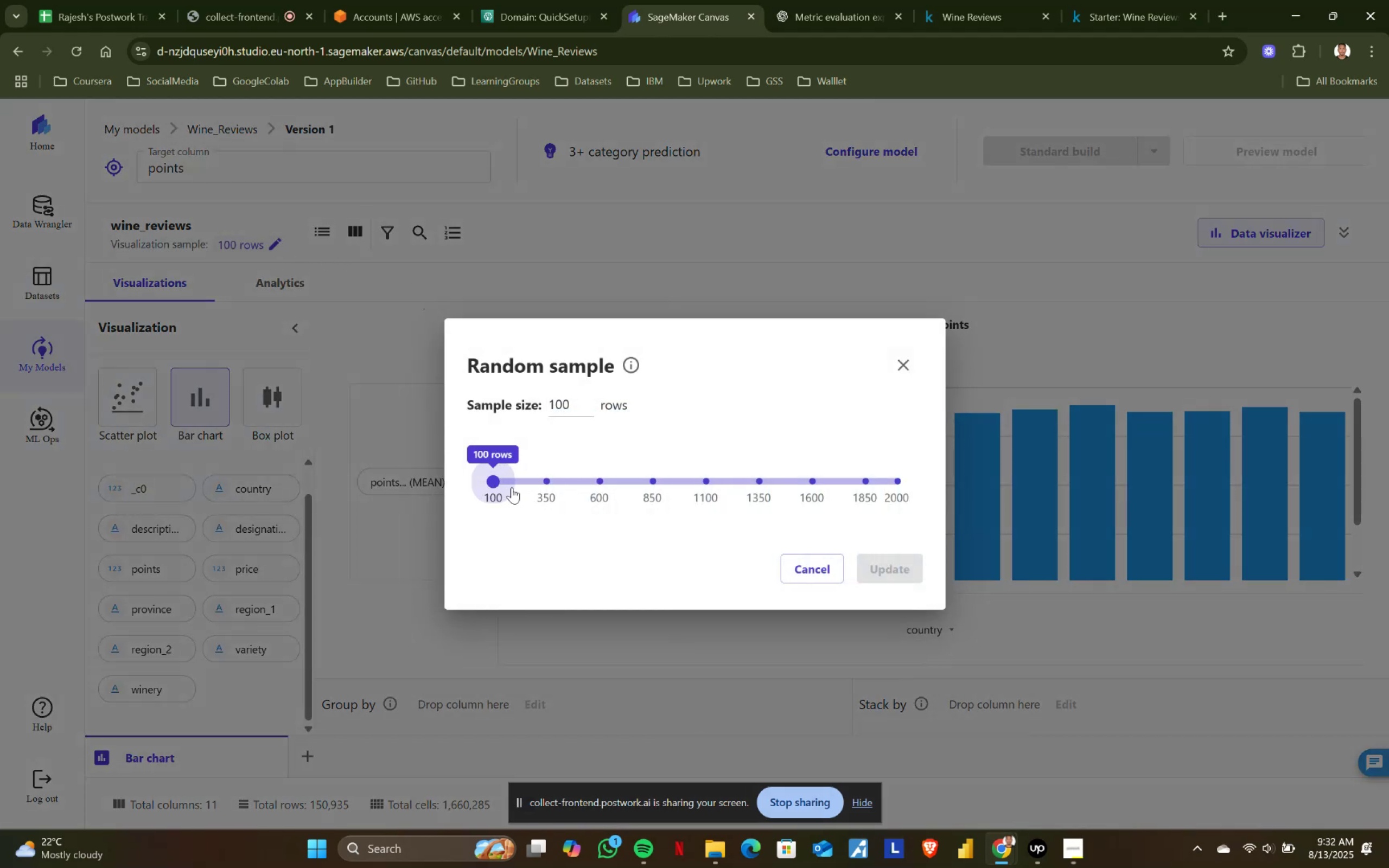 
left_click_drag(start_coordinate=[682, 487], to_coordinate=[934, 487])
 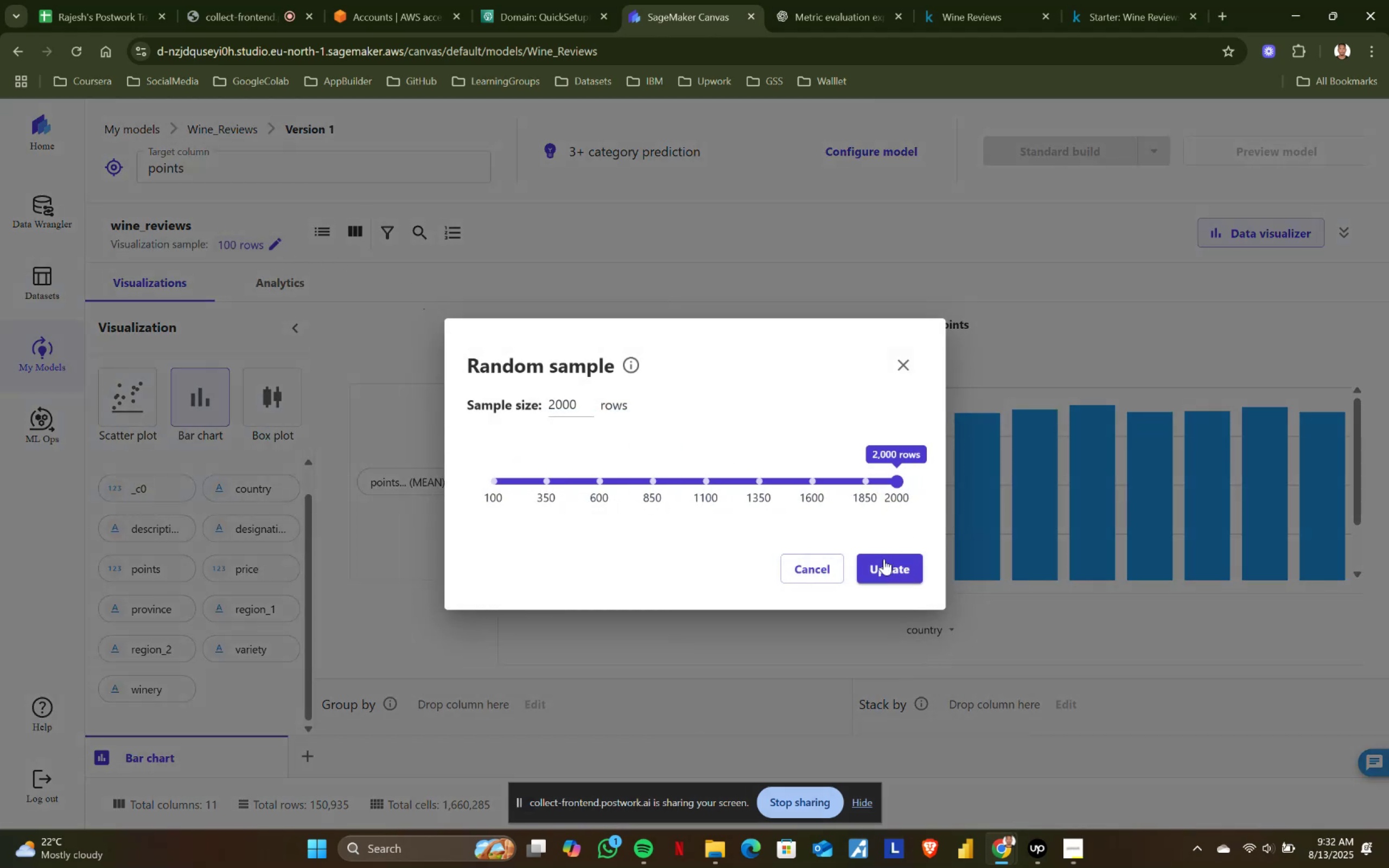 
left_click([881, 563])
 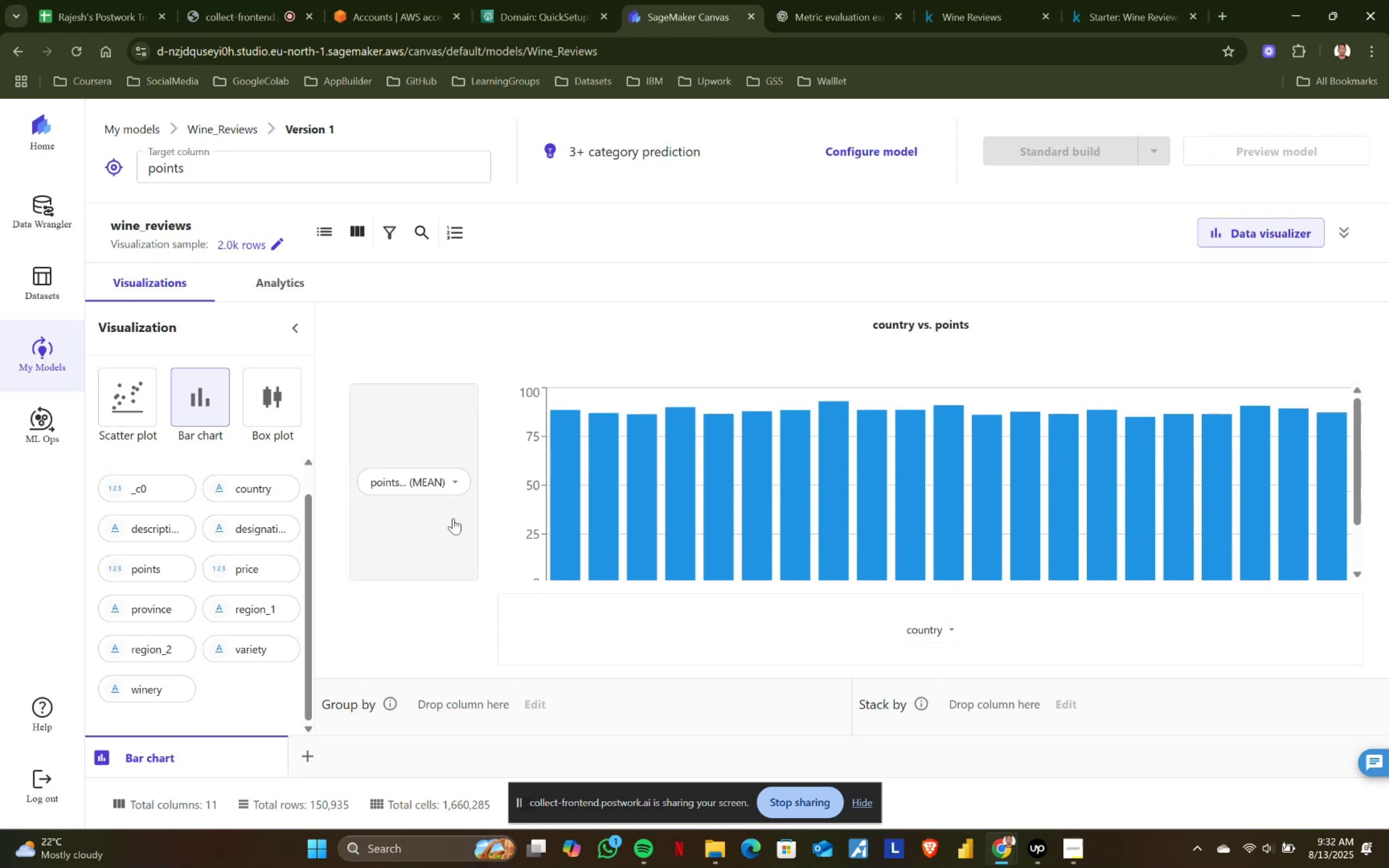 
mouse_move([565, 461])
 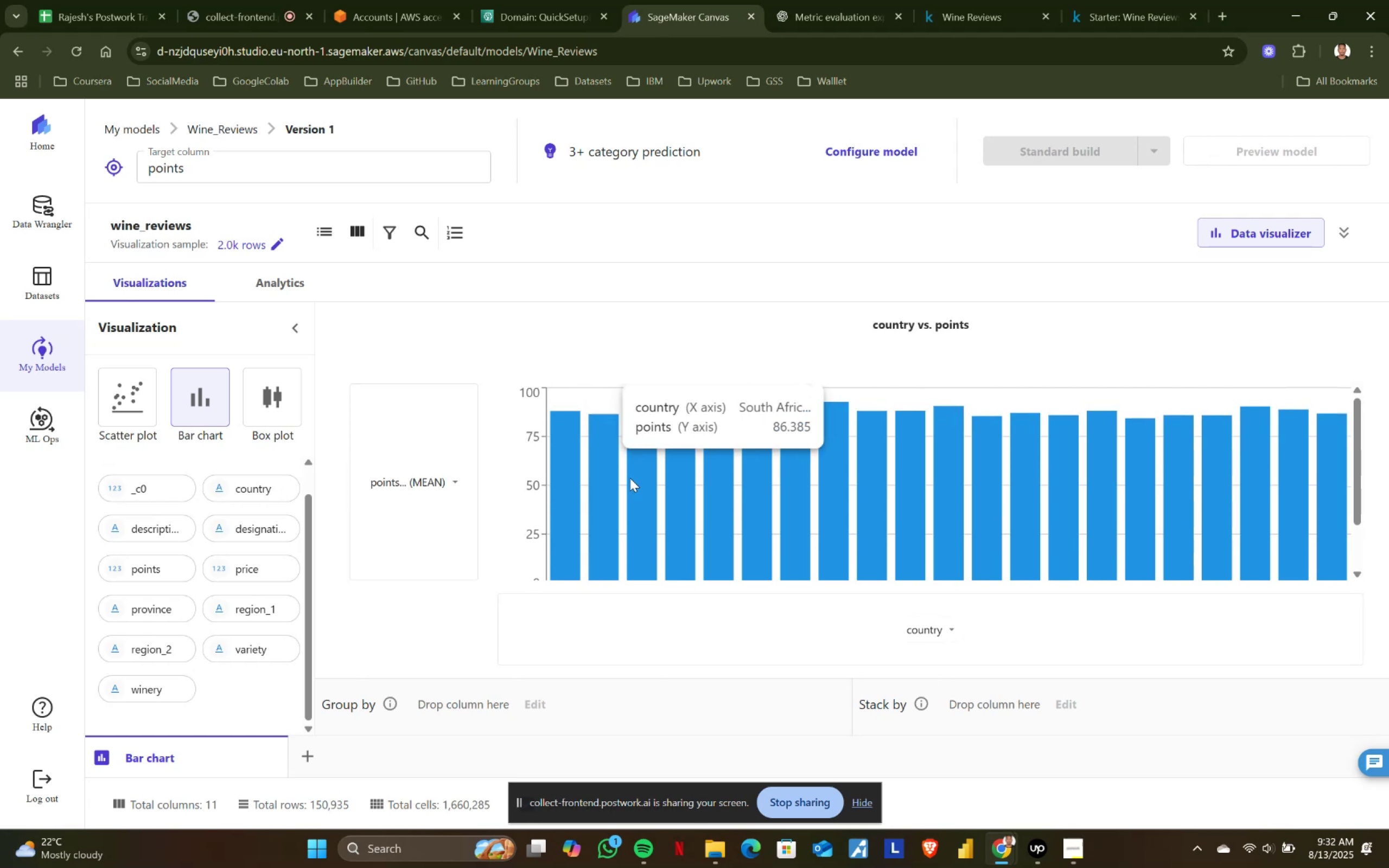 
mouse_move([626, 464])
 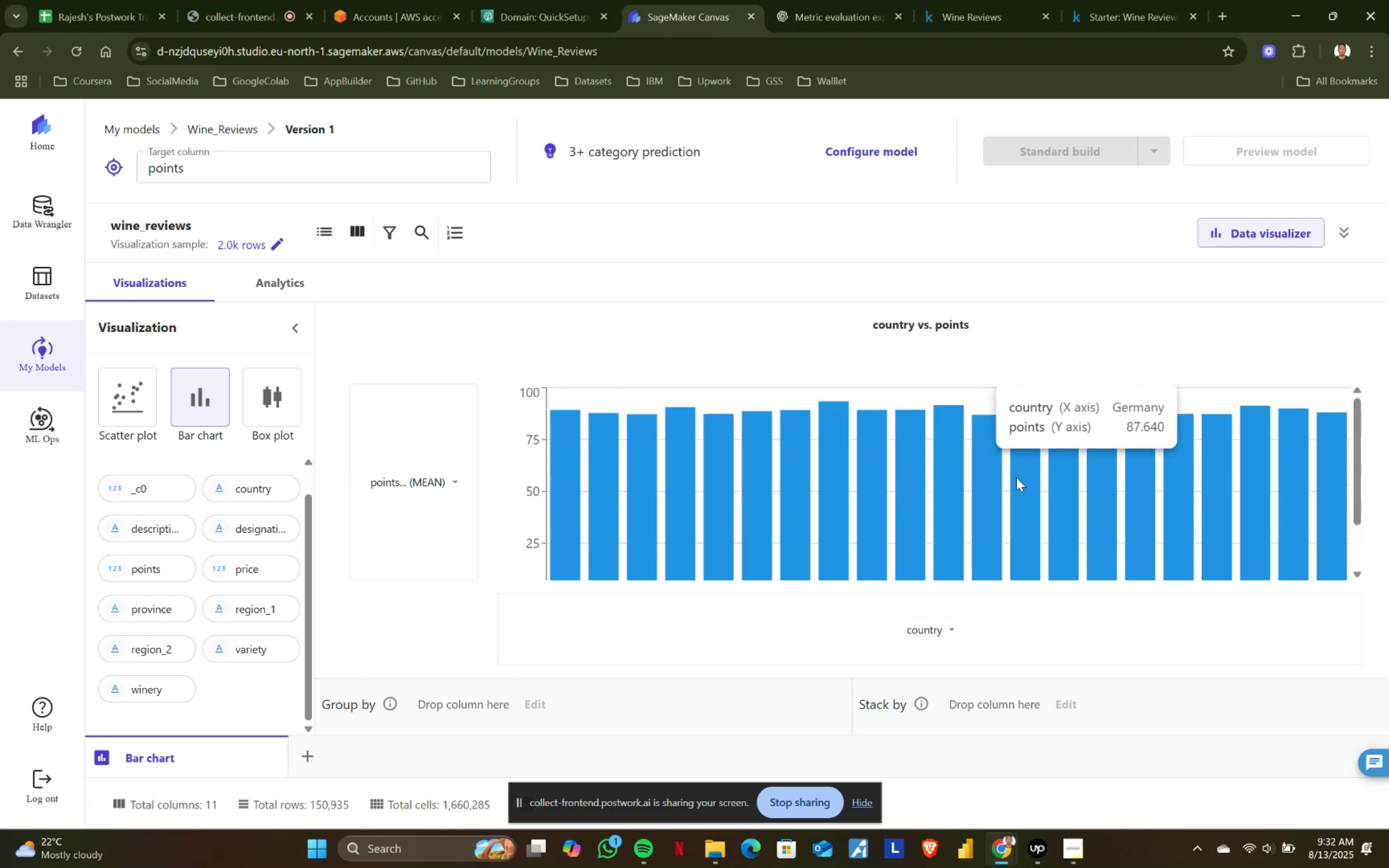 
wait(18.97)
 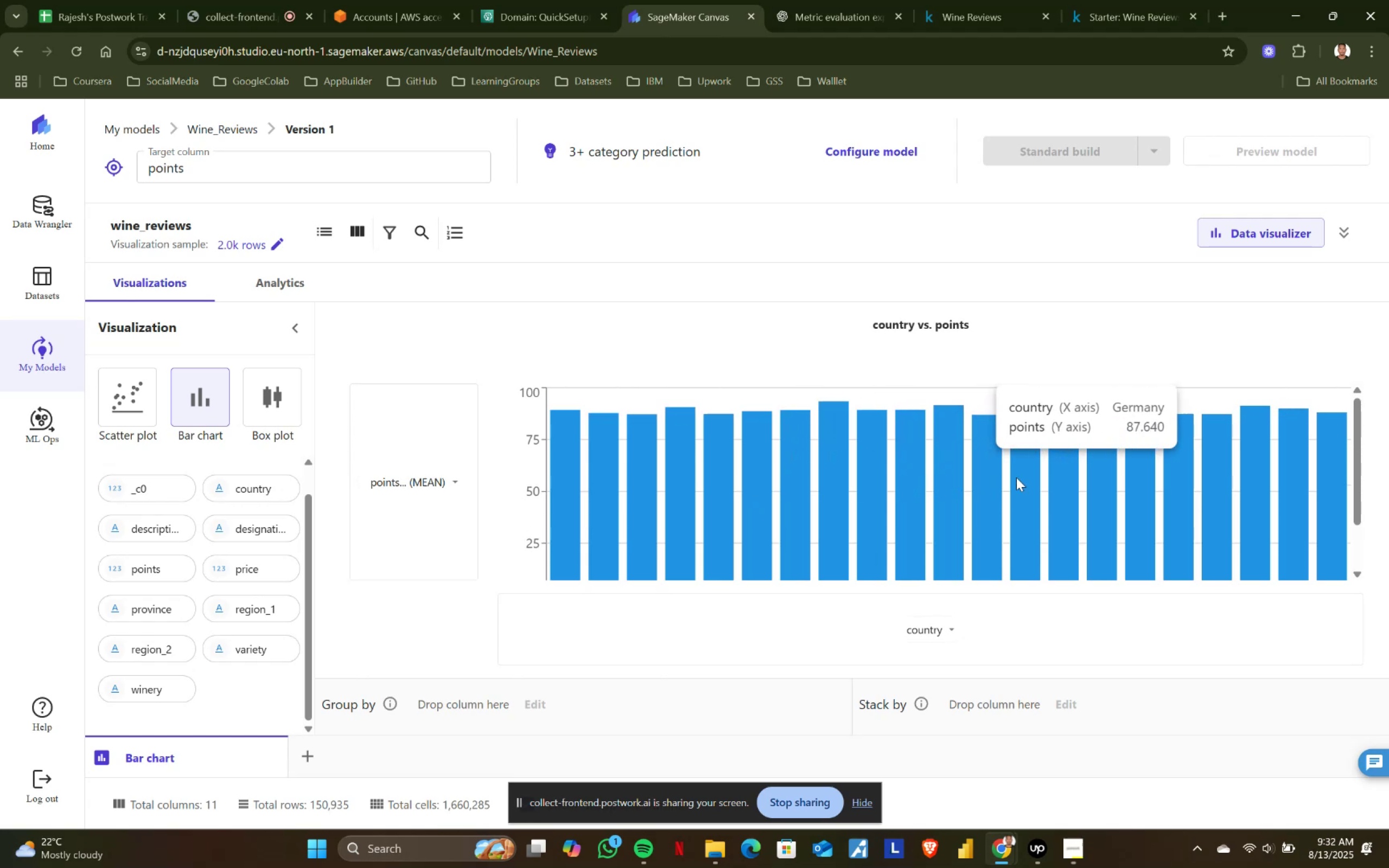 
scroll: coordinate [1342, 457], scroll_direction: down, amount: 4.0
 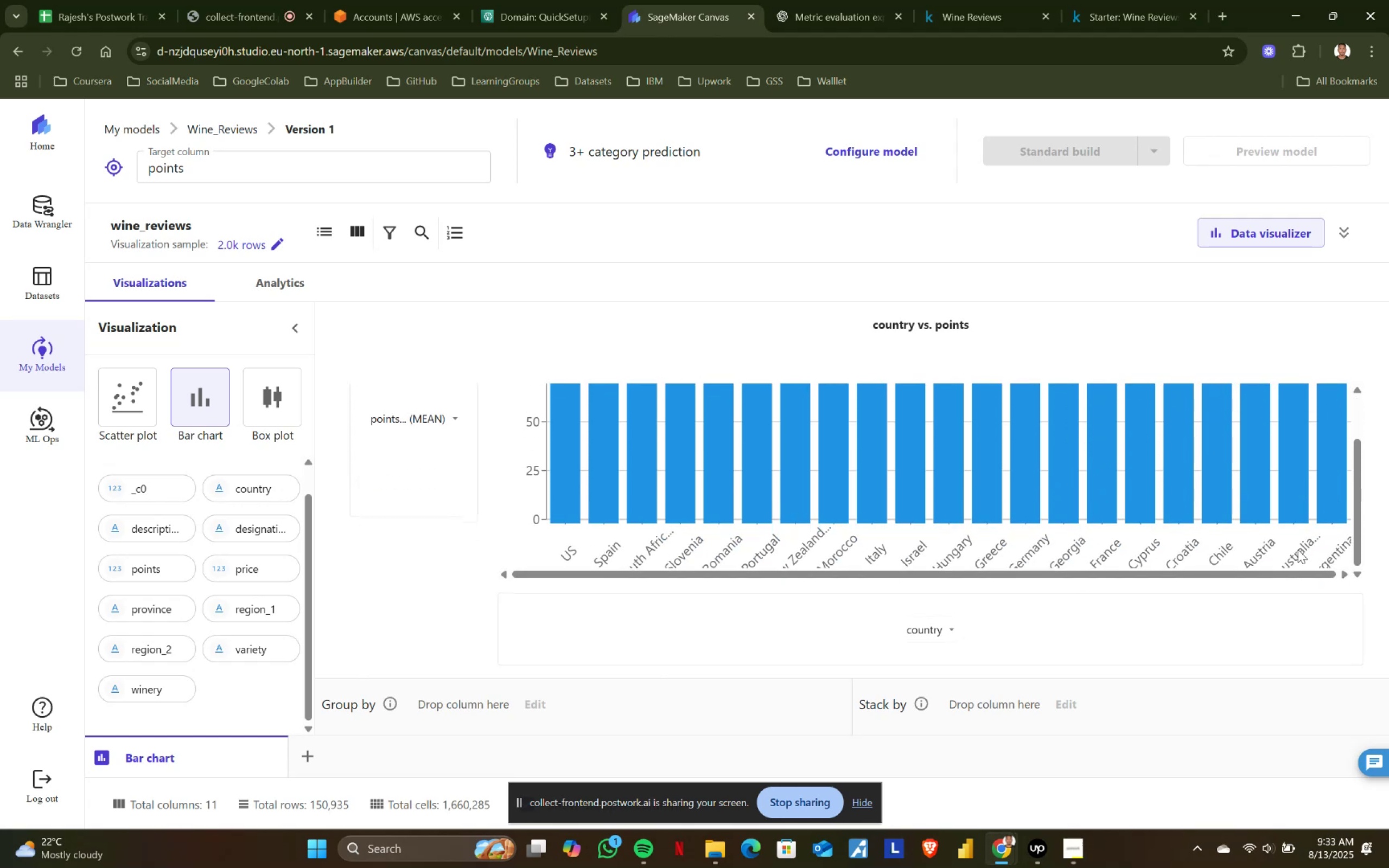 
left_click_drag(start_coordinate=[1289, 570], to_coordinate=[1328, 570])
 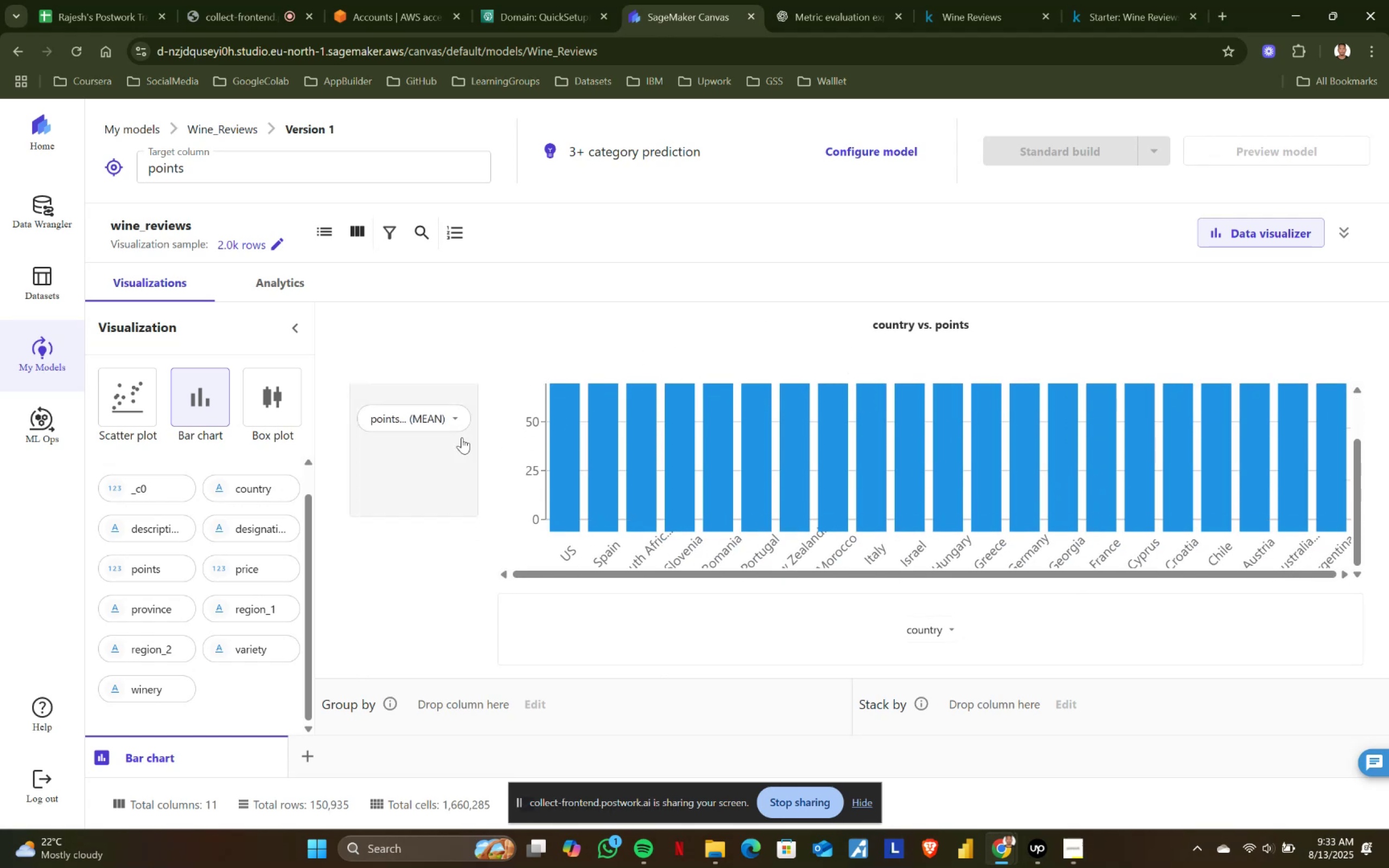 
left_click([428, 420])
 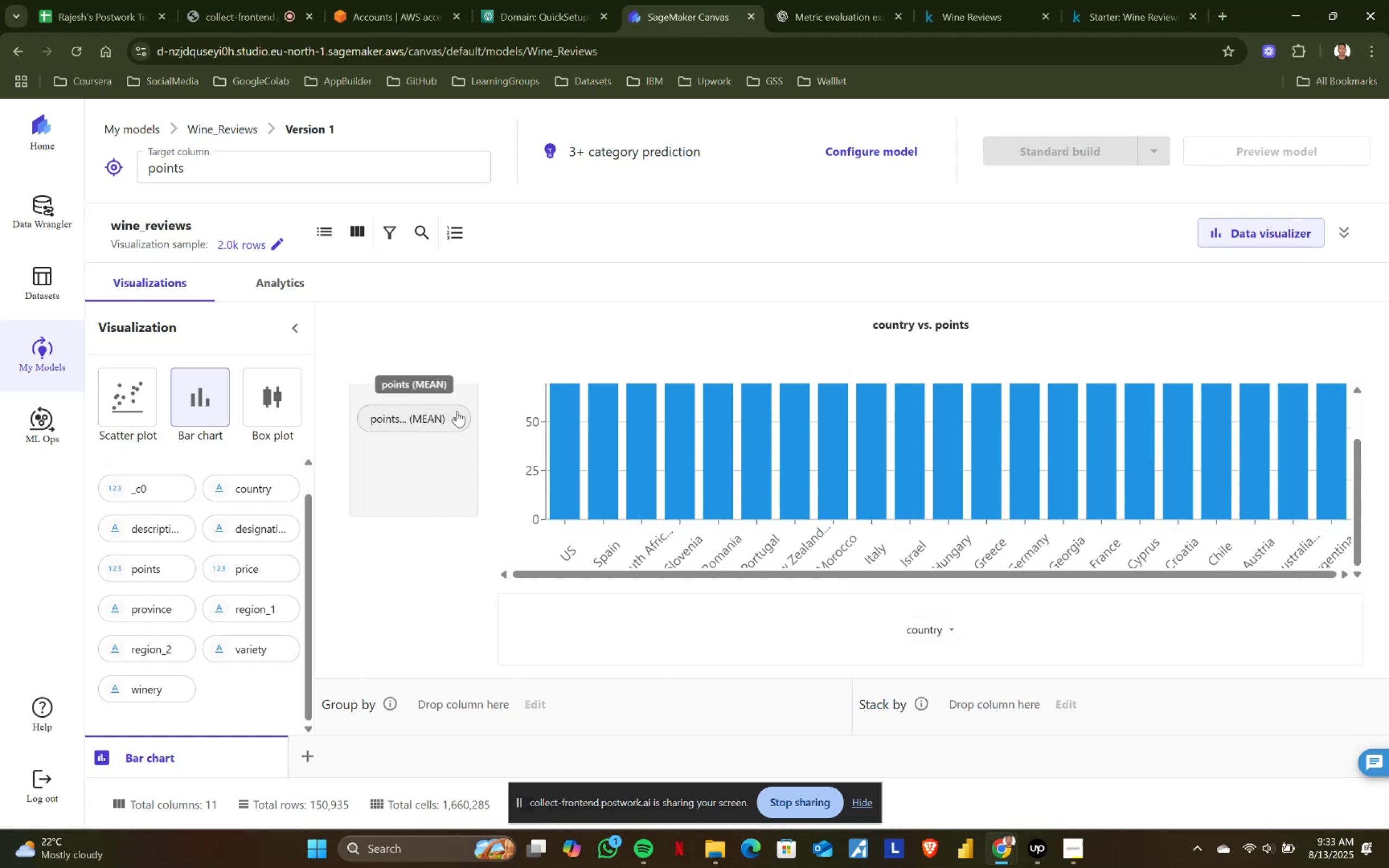 
left_click([457, 416])
 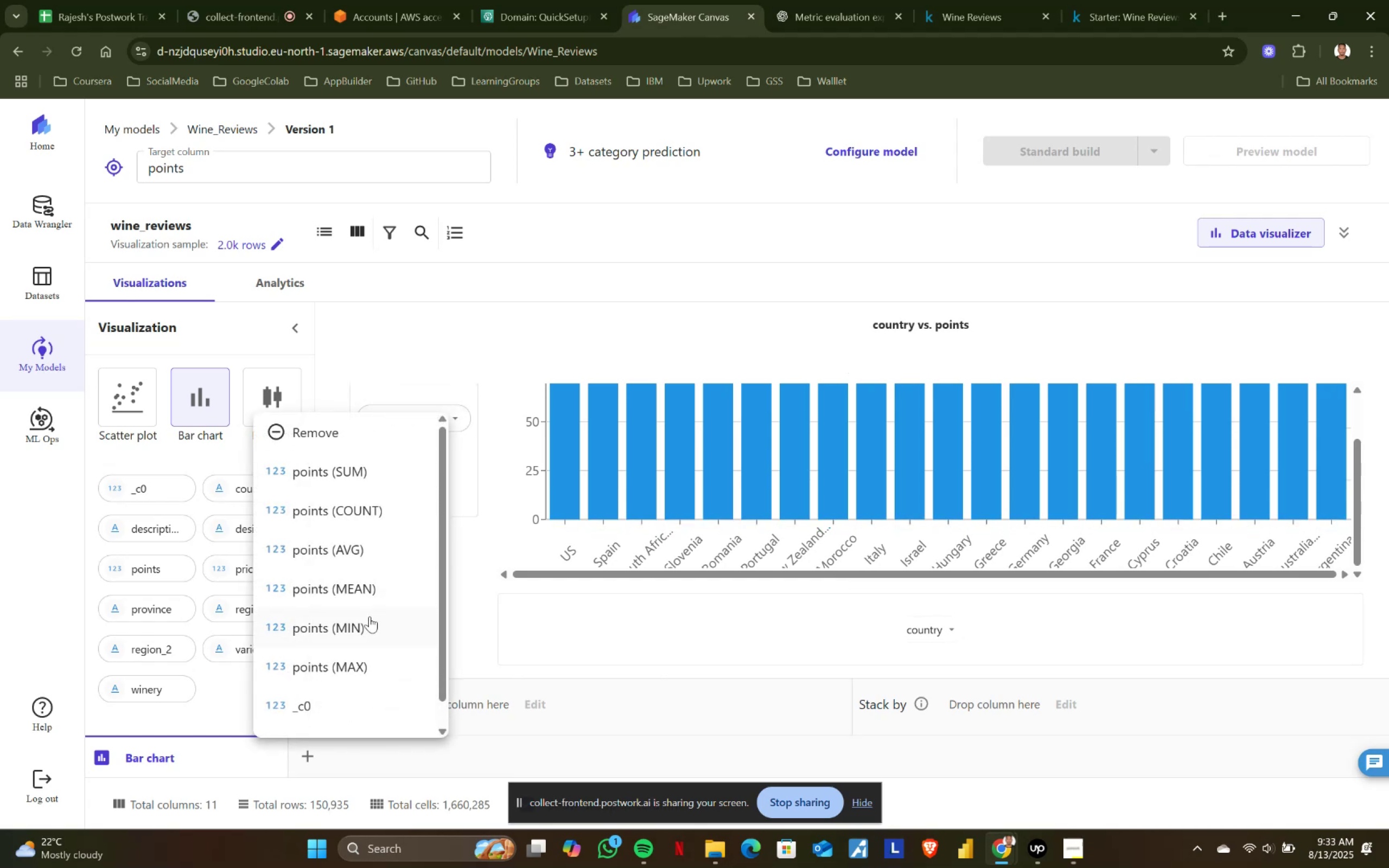 
left_click([361, 623])
 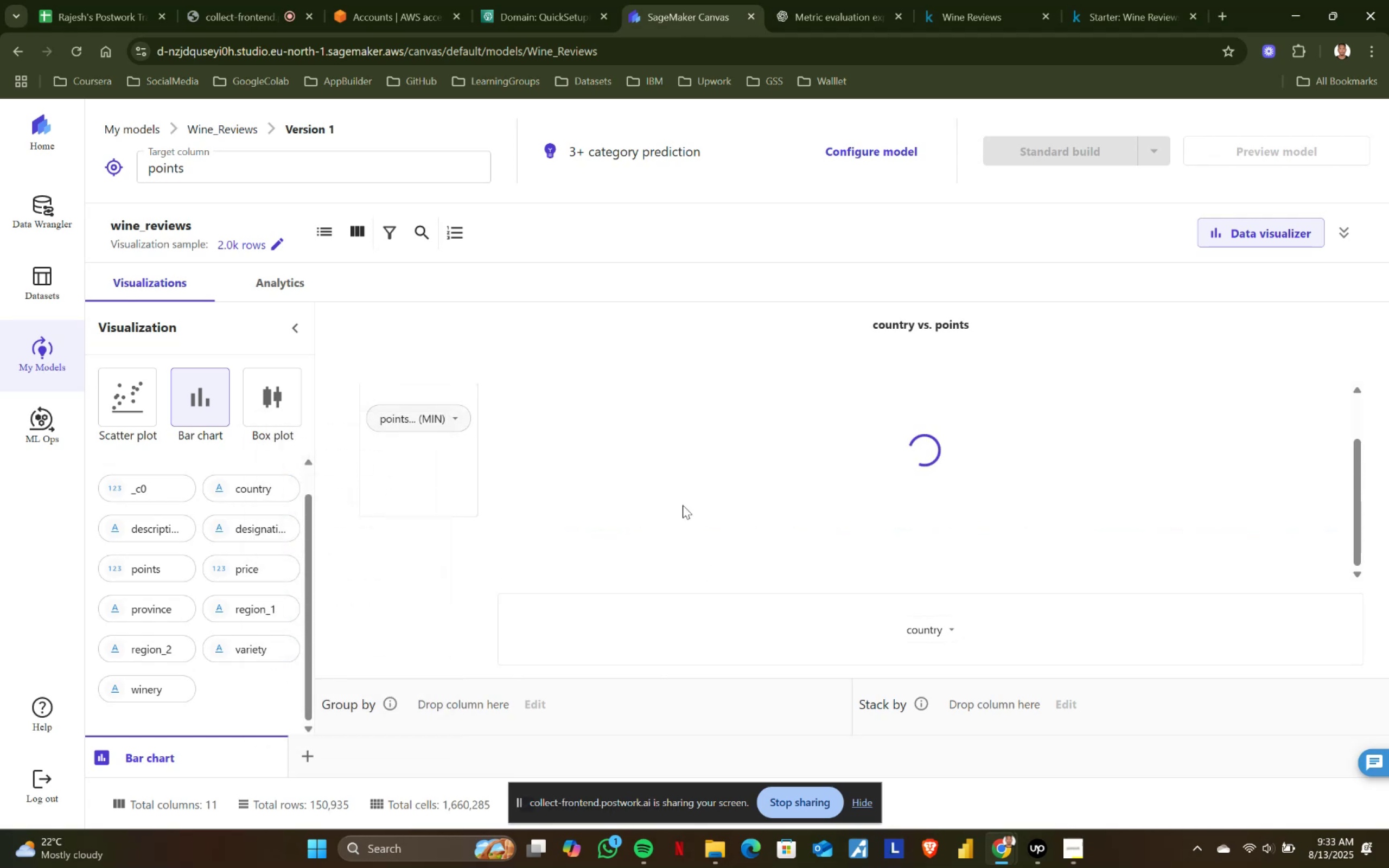 
scroll: coordinate [563, 485], scroll_direction: up, amount: 3.0
 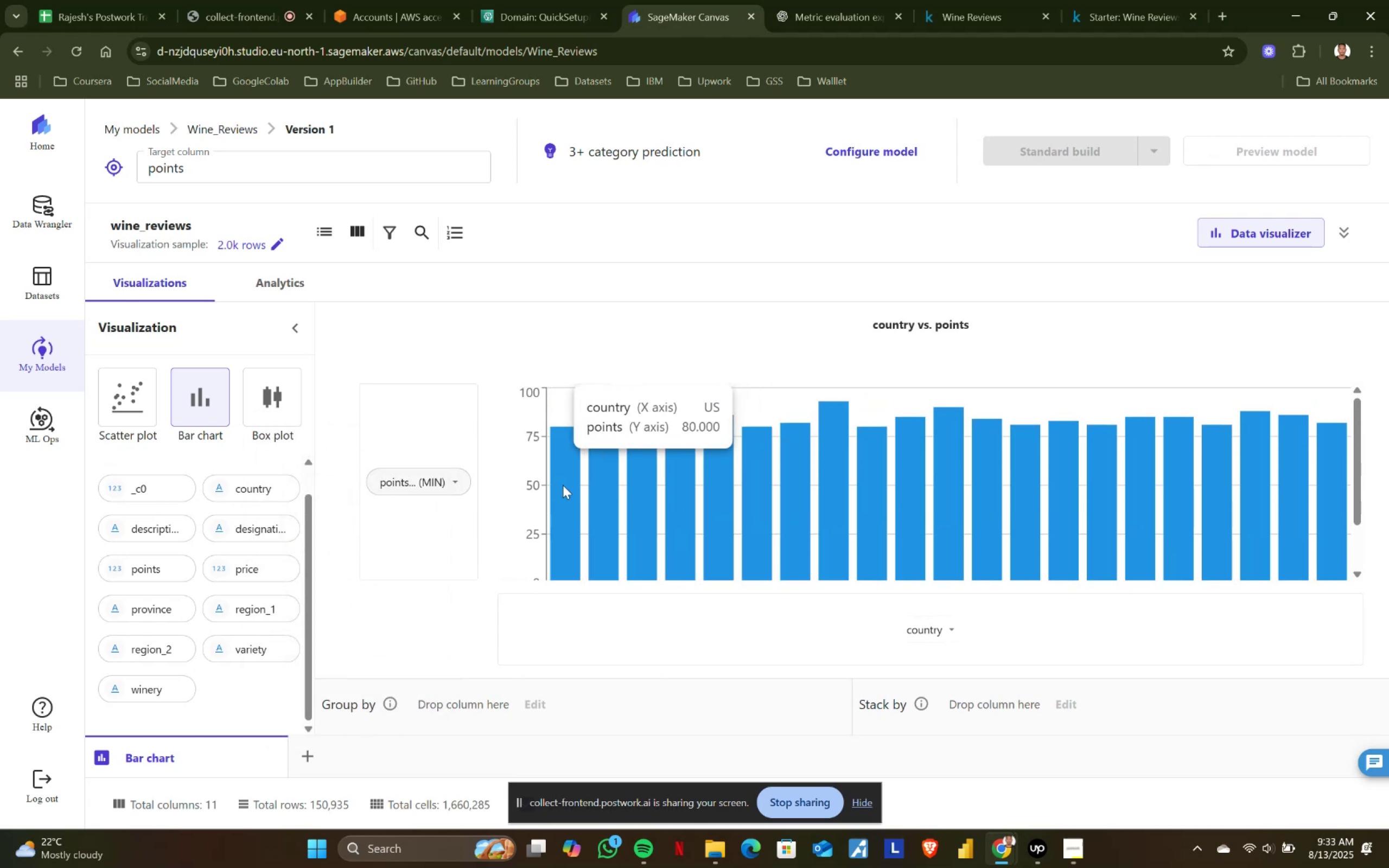 
scroll: coordinate [563, 485], scroll_direction: none, amount: 0.0
 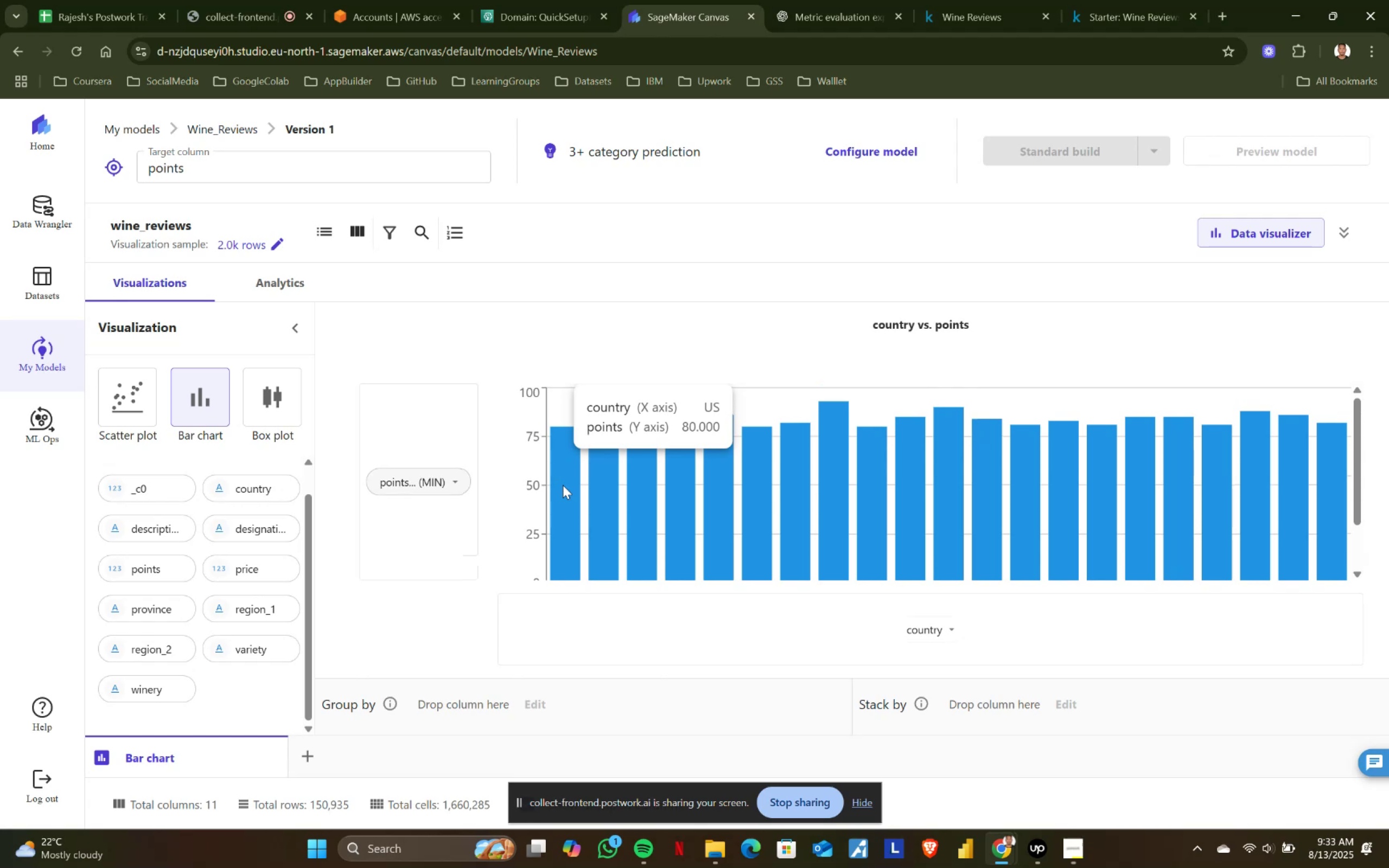 
mouse_move([595, 481])
 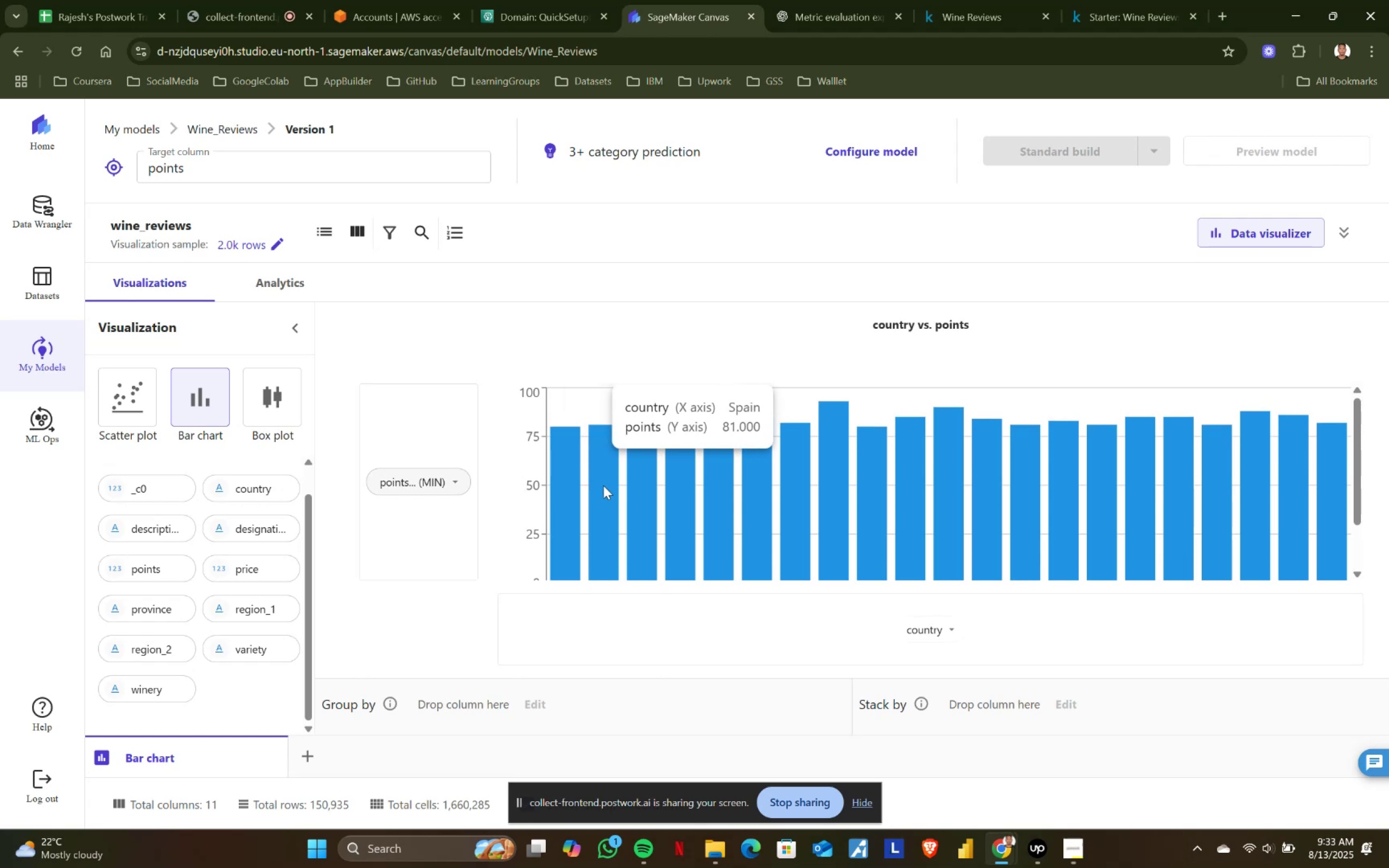 
wait(31.66)
 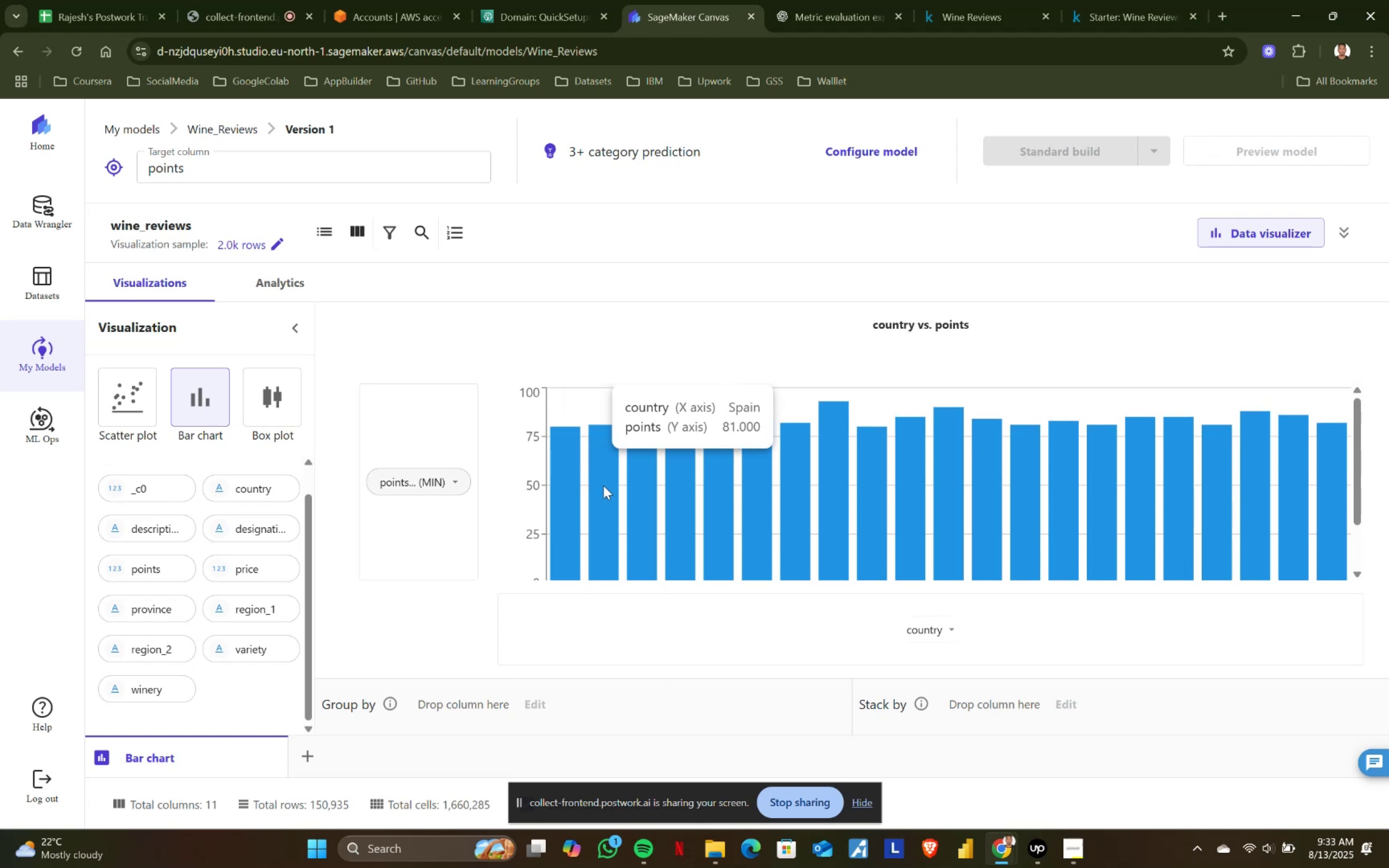 
mouse_move([633, 475])
 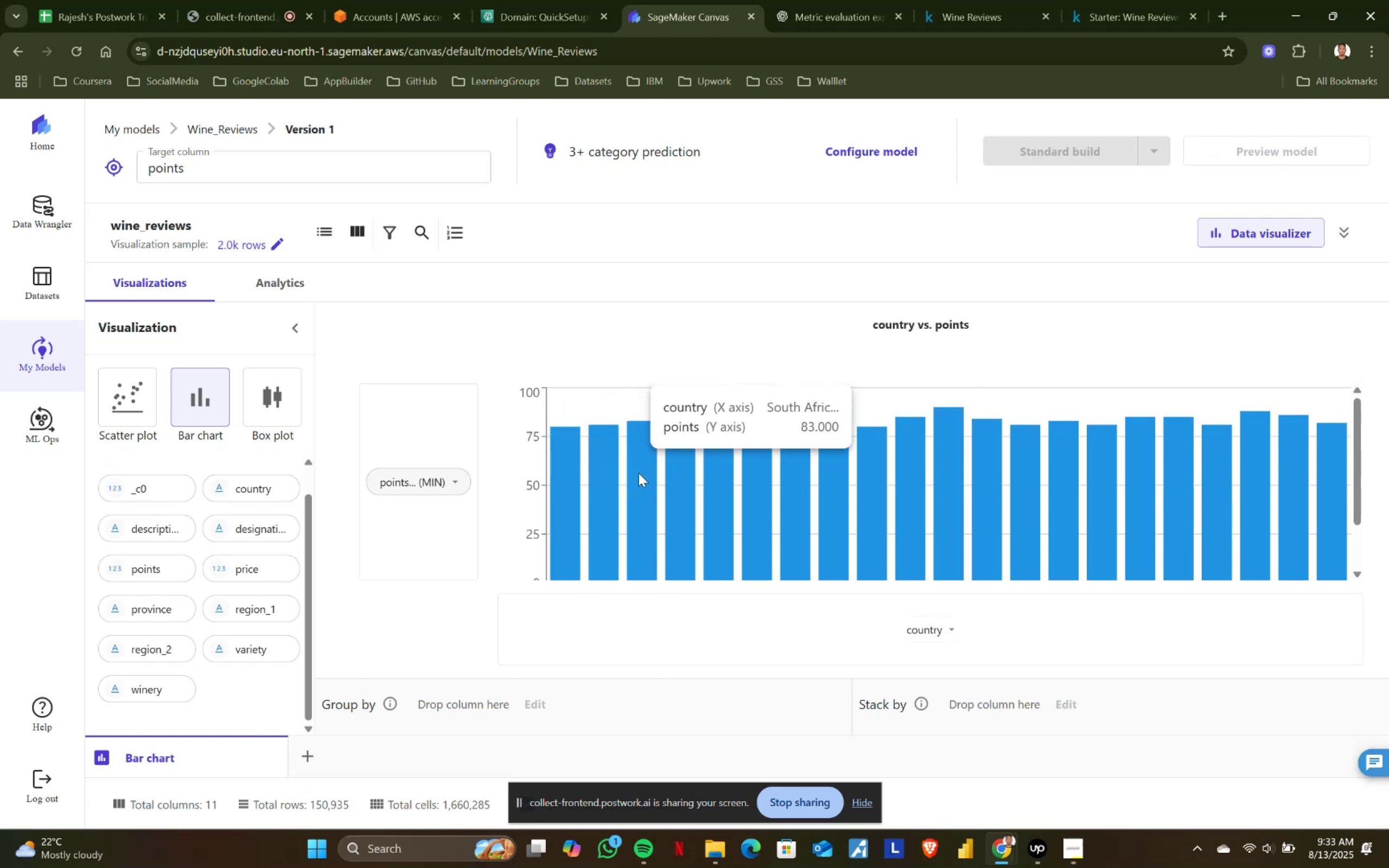 
mouse_move([621, 468])
 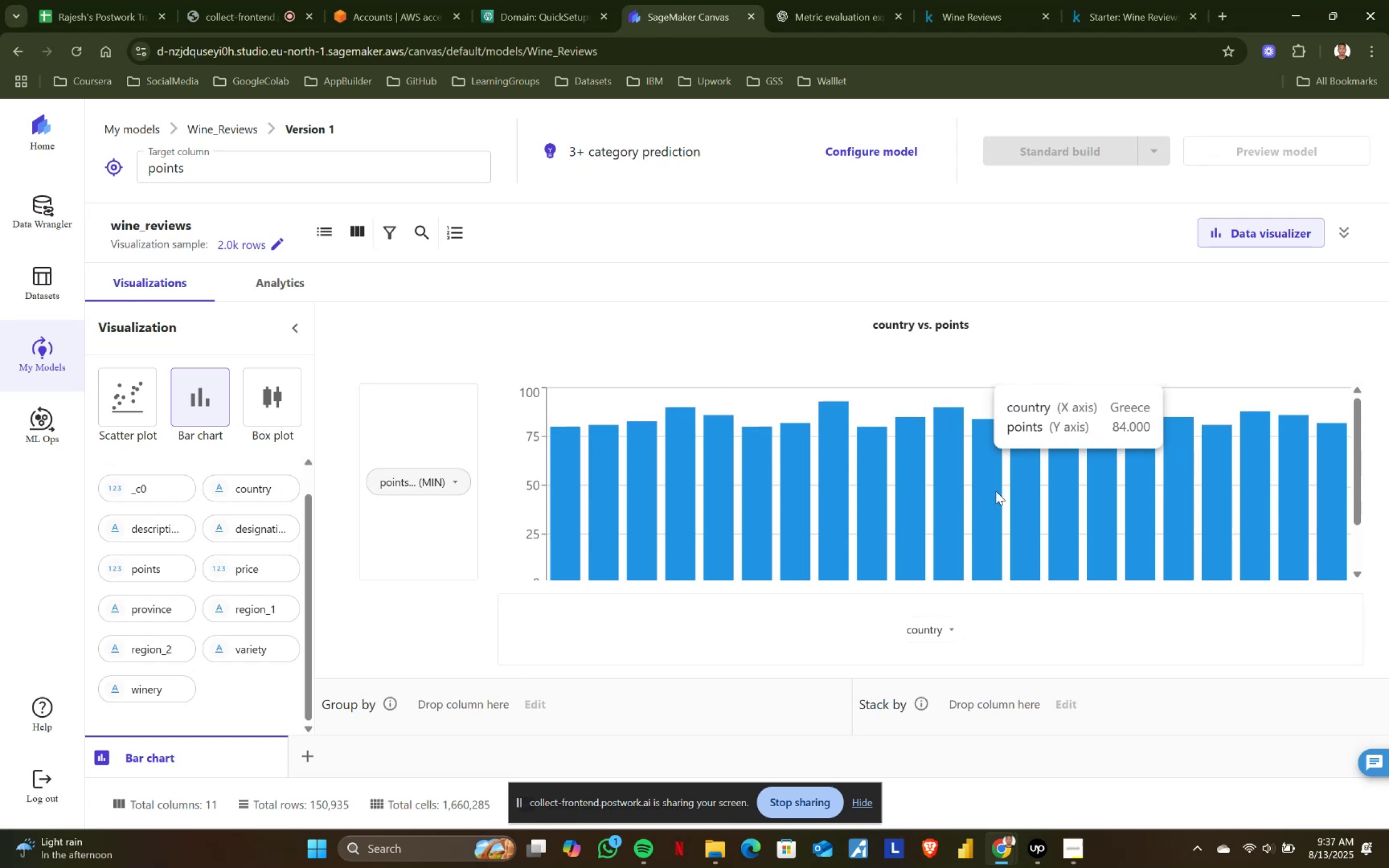 
wait(199.94)
 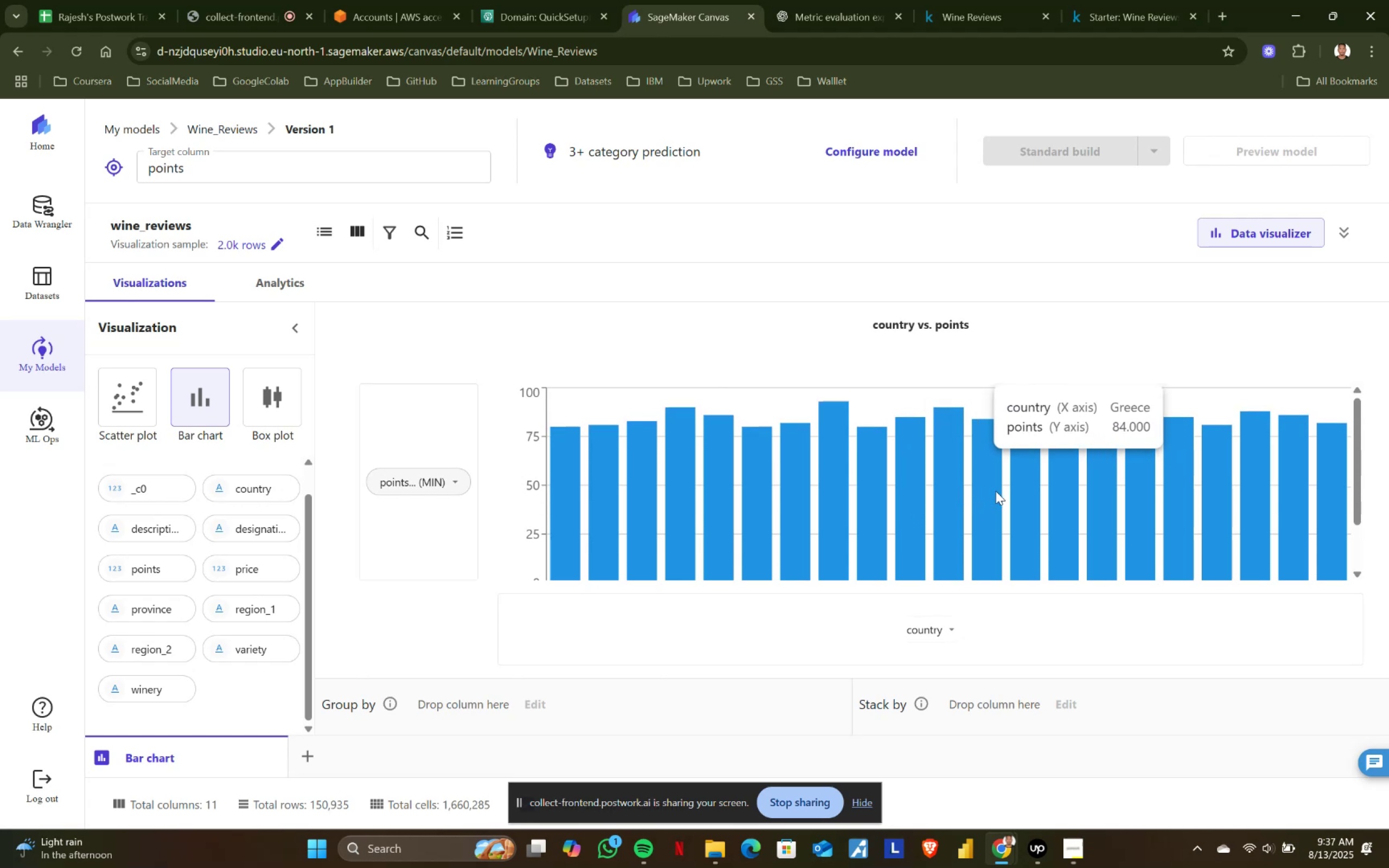 
mouse_move([1031, 531])
 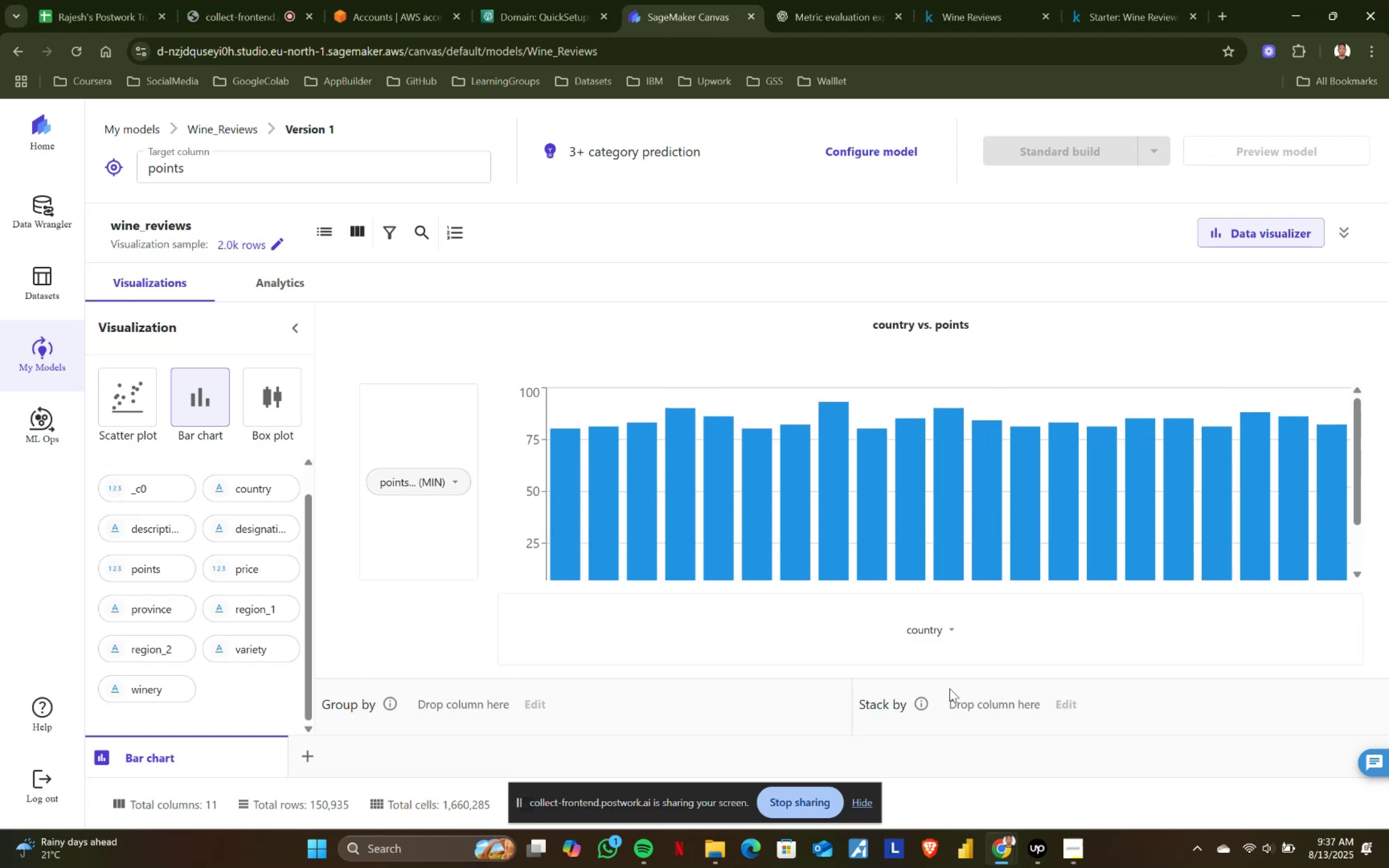 
mouse_move([1042, 513])
 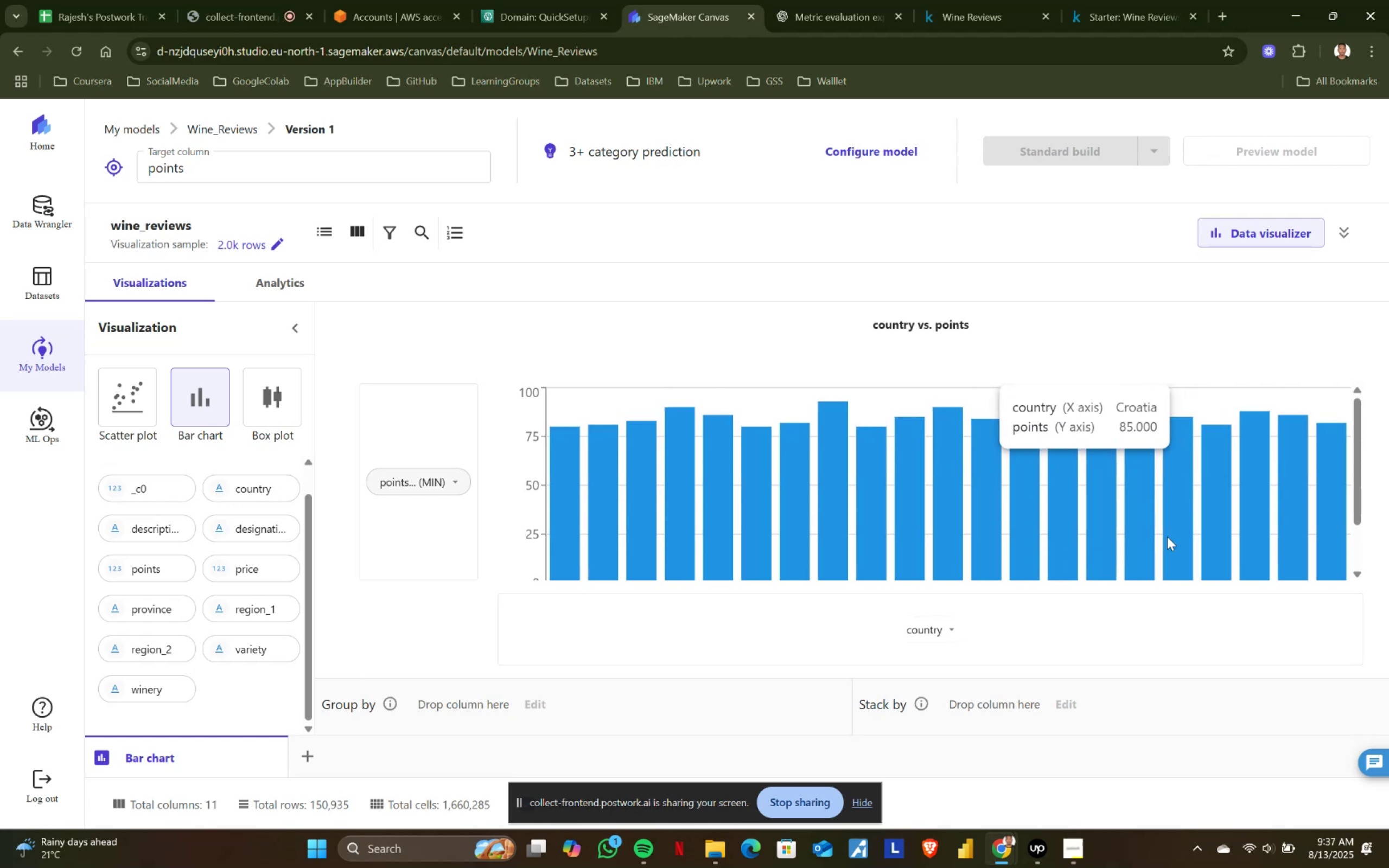 
wait(10.55)
 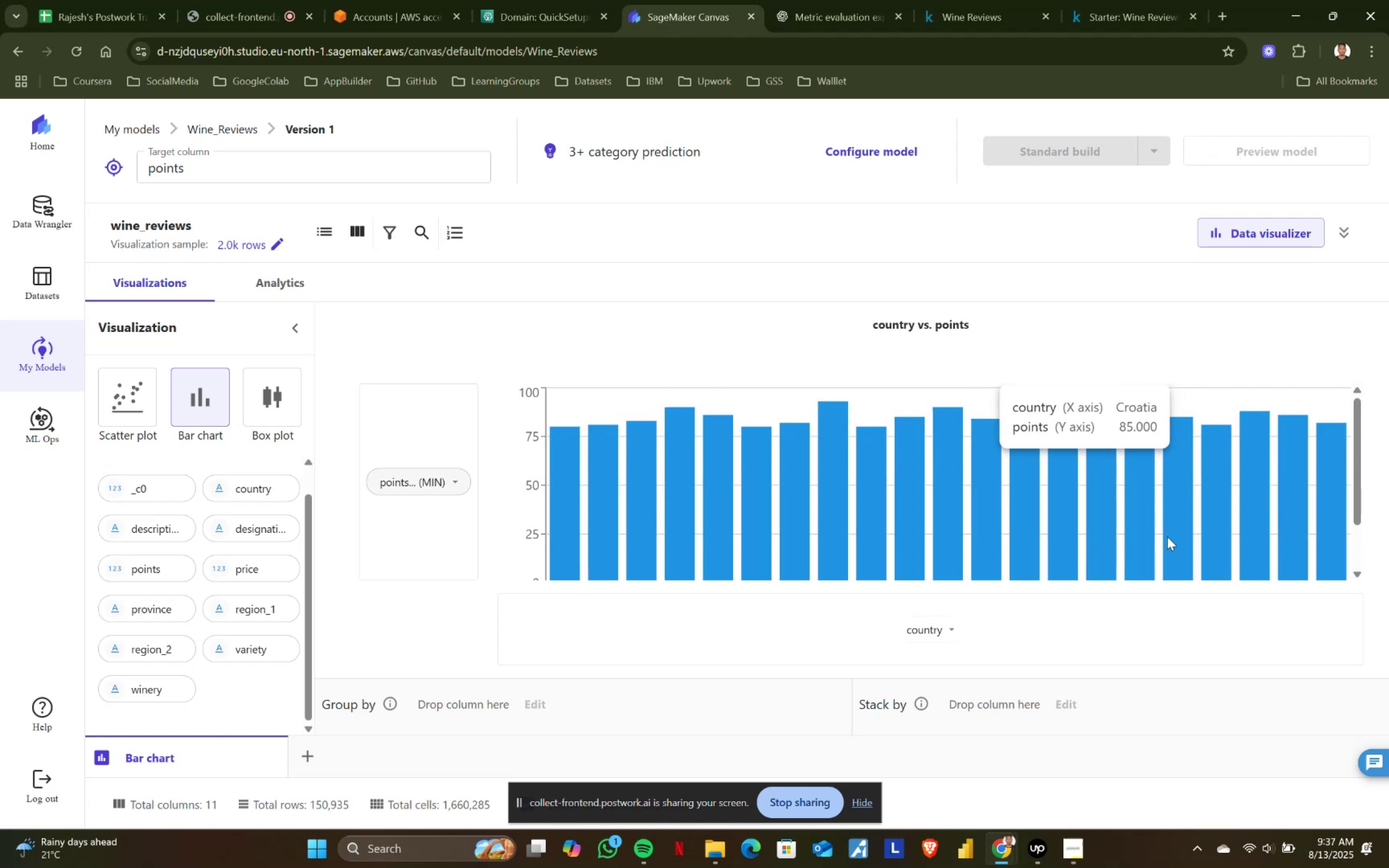 
mouse_move([1228, 532])
 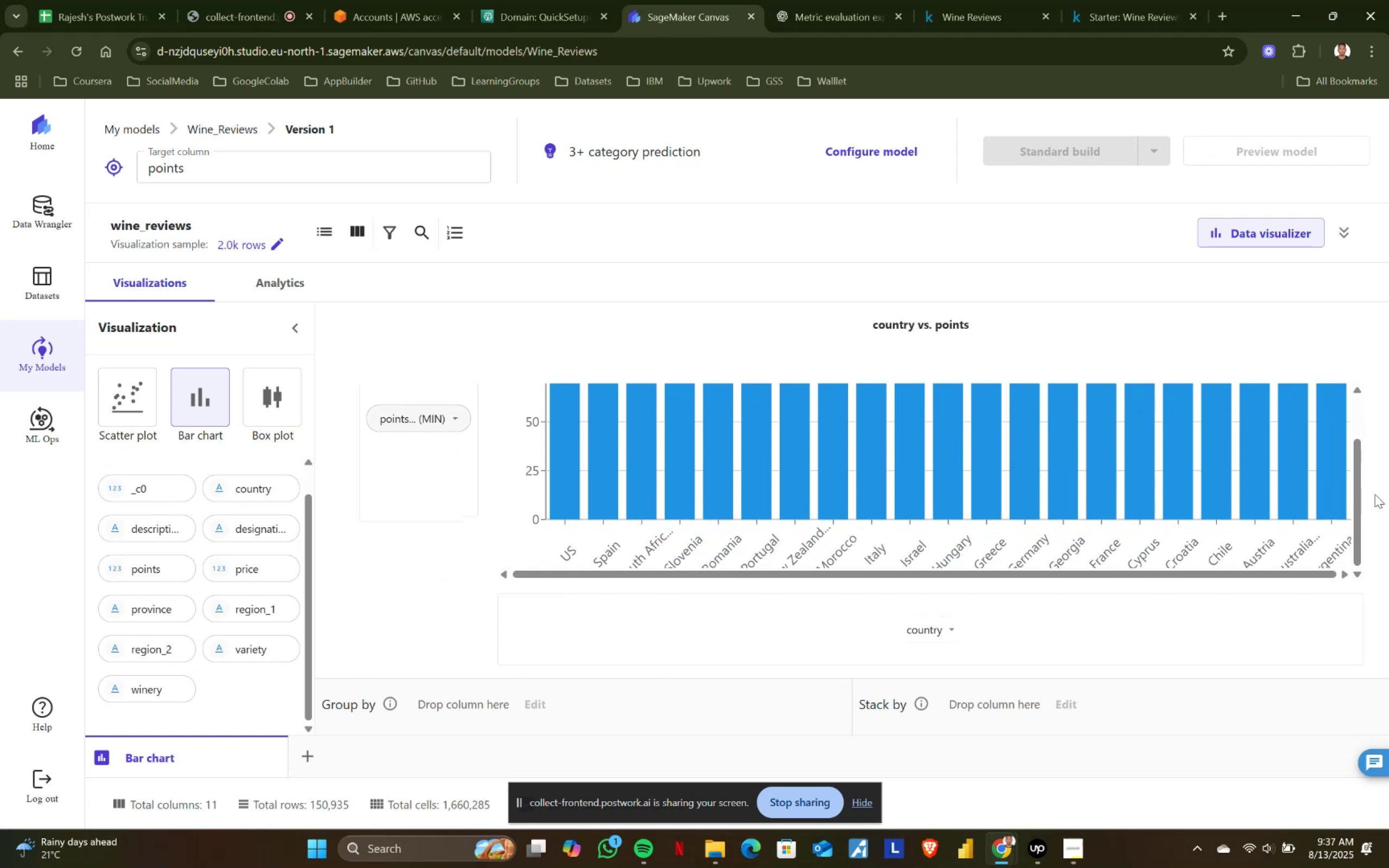 
scroll: coordinate [572, 525], scroll_direction: up, amount: 5.0
 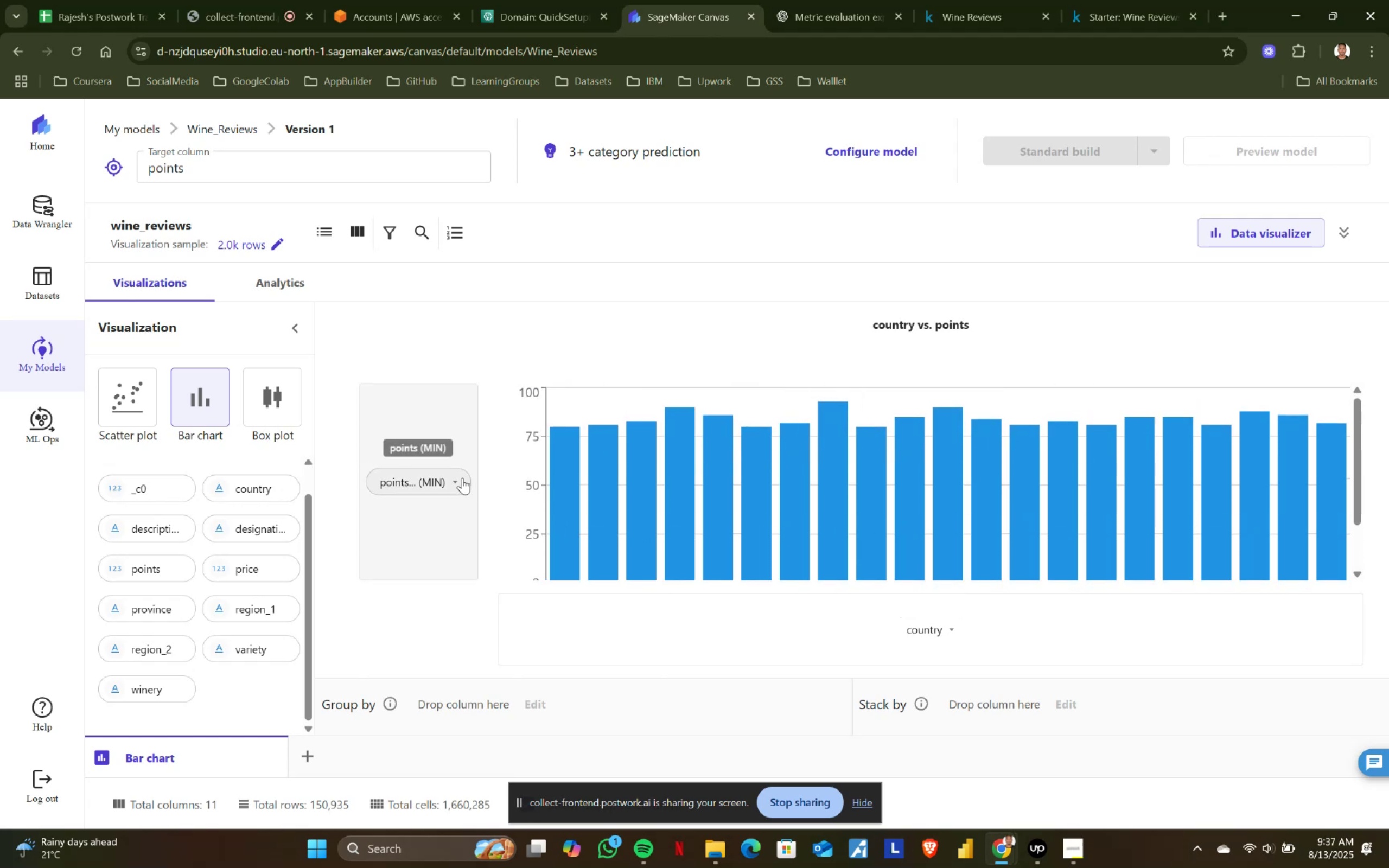 
left_click([462, 478])
 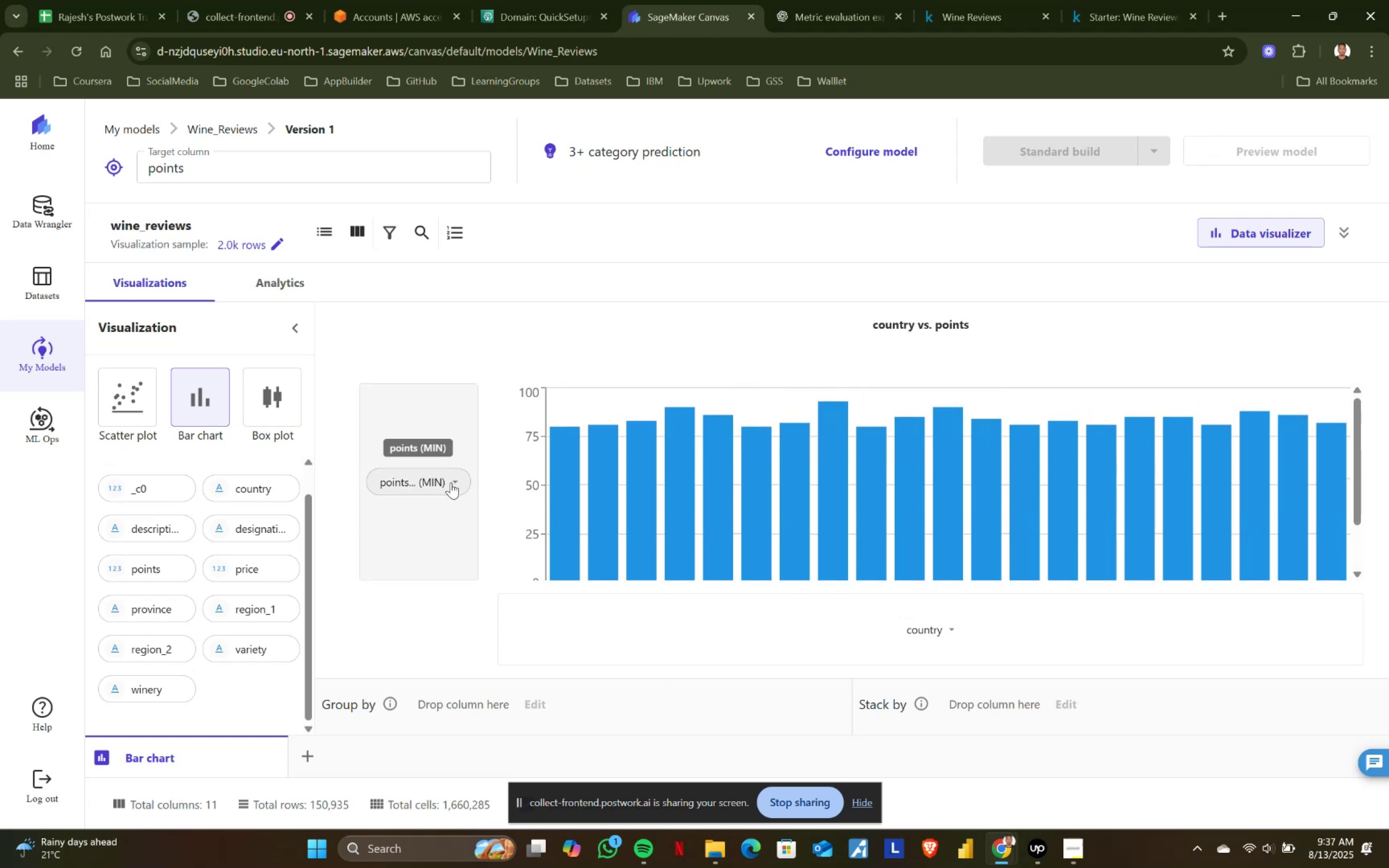 
left_click([447, 483])
 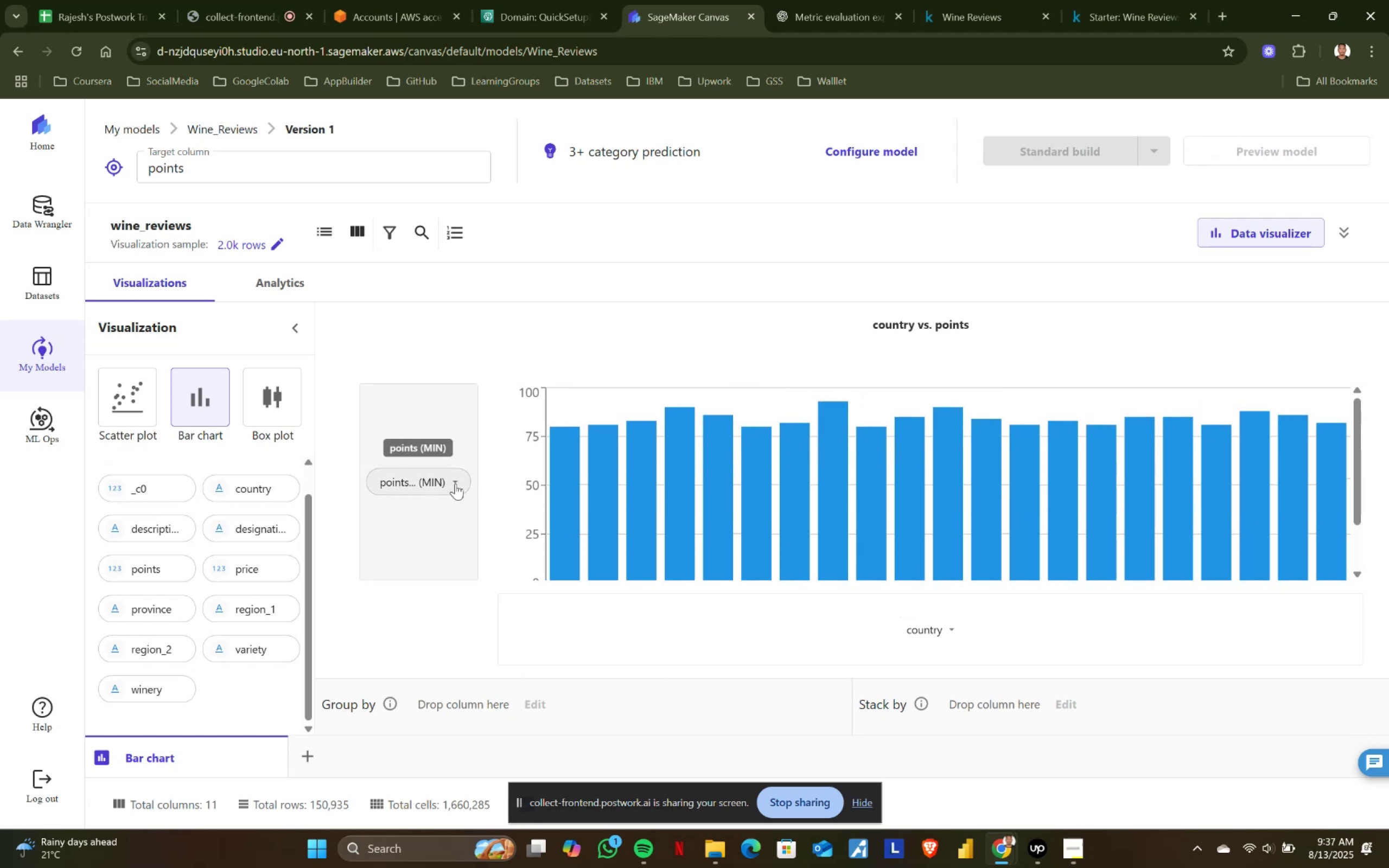 
left_click([455, 478])
 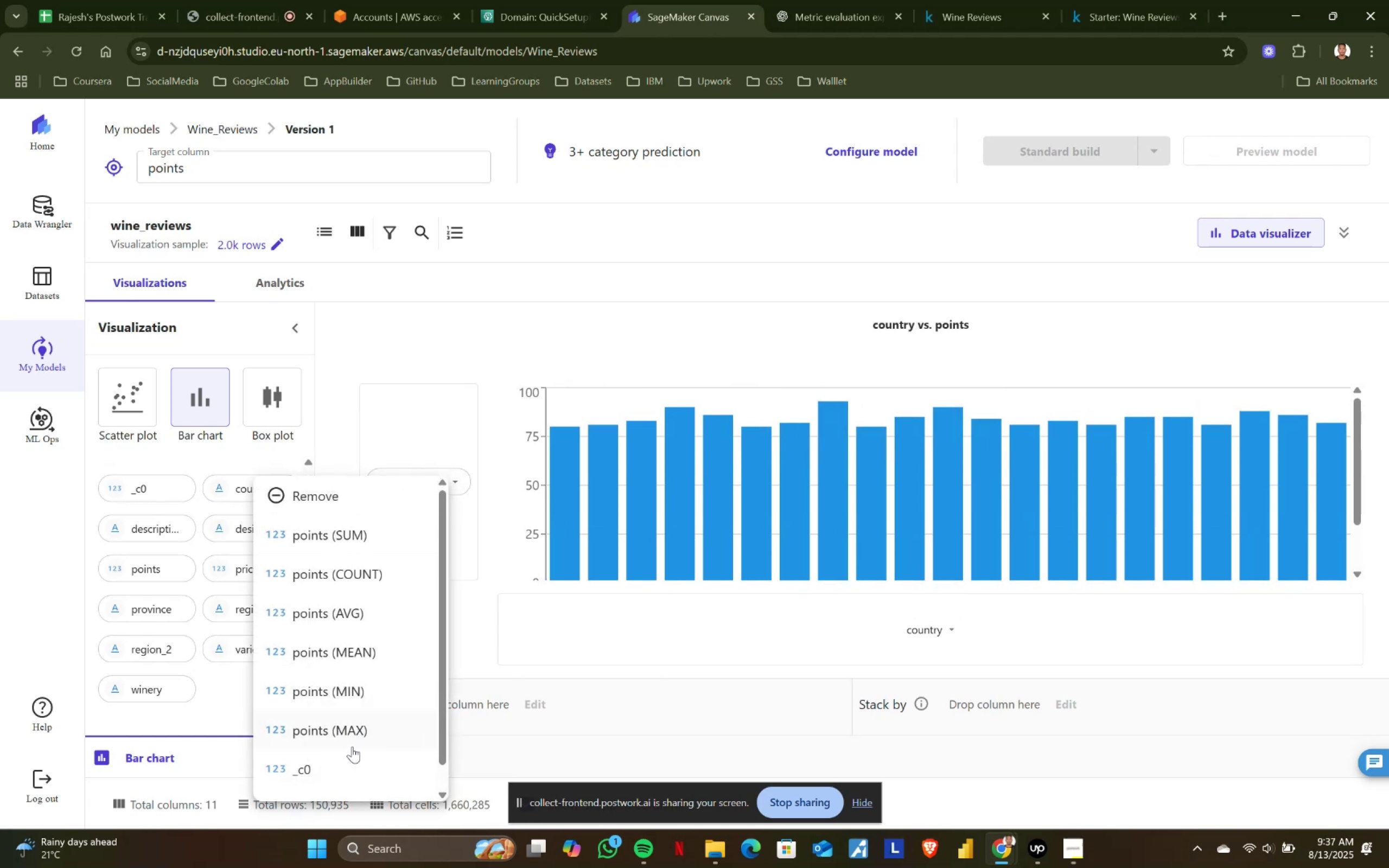 
left_click([353, 737])
 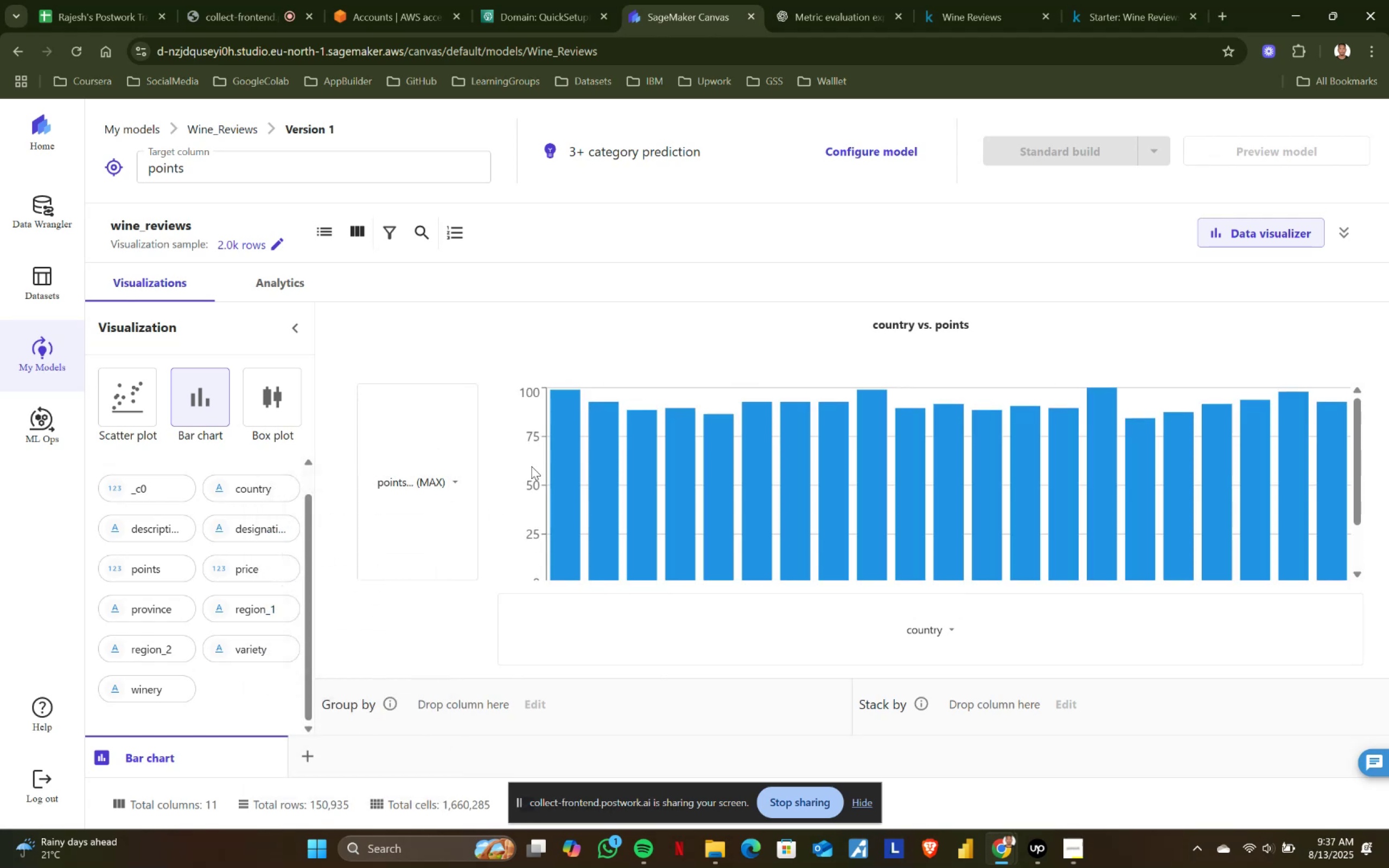 
mouse_move([568, 464])
 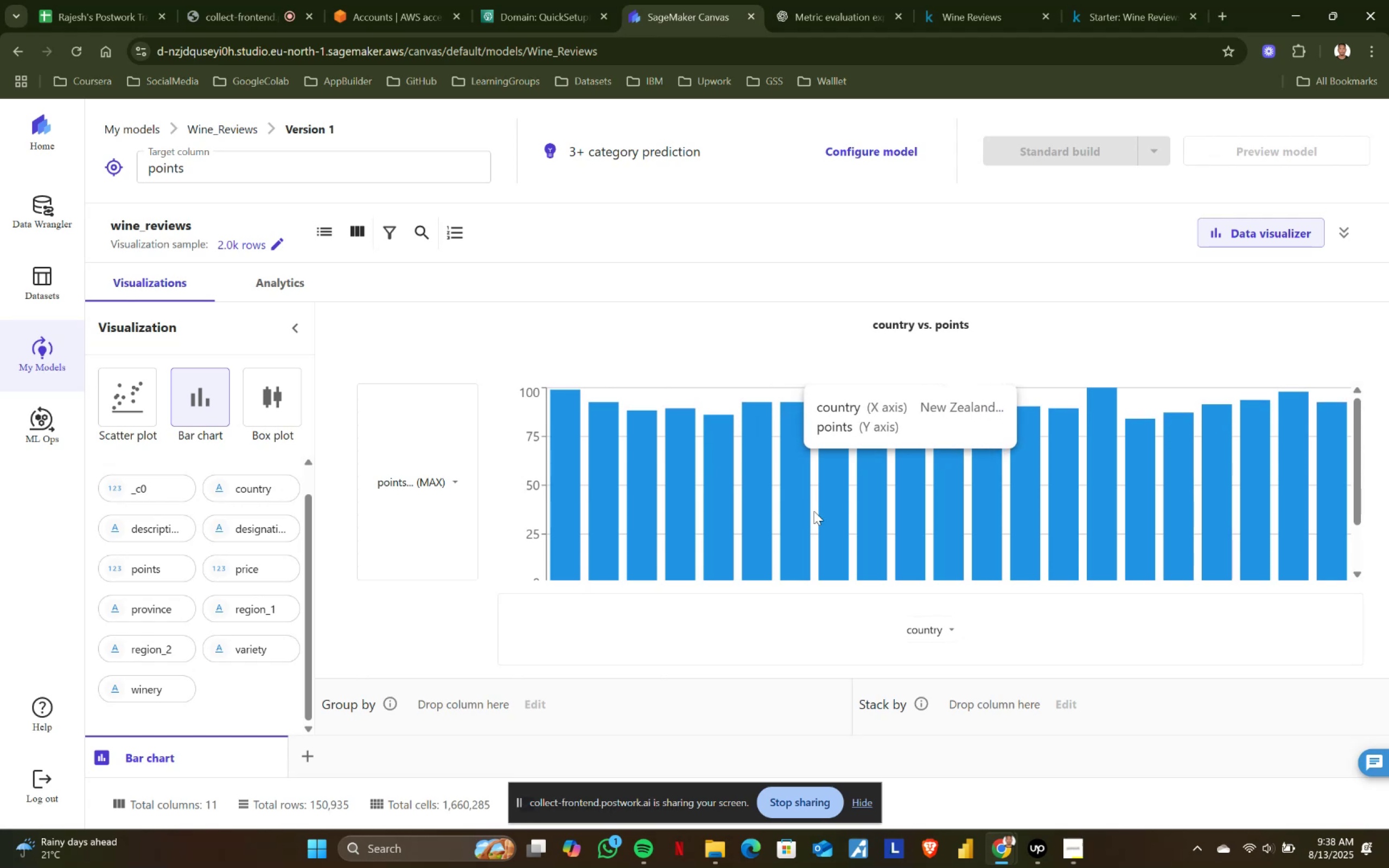 
wait(19.57)
 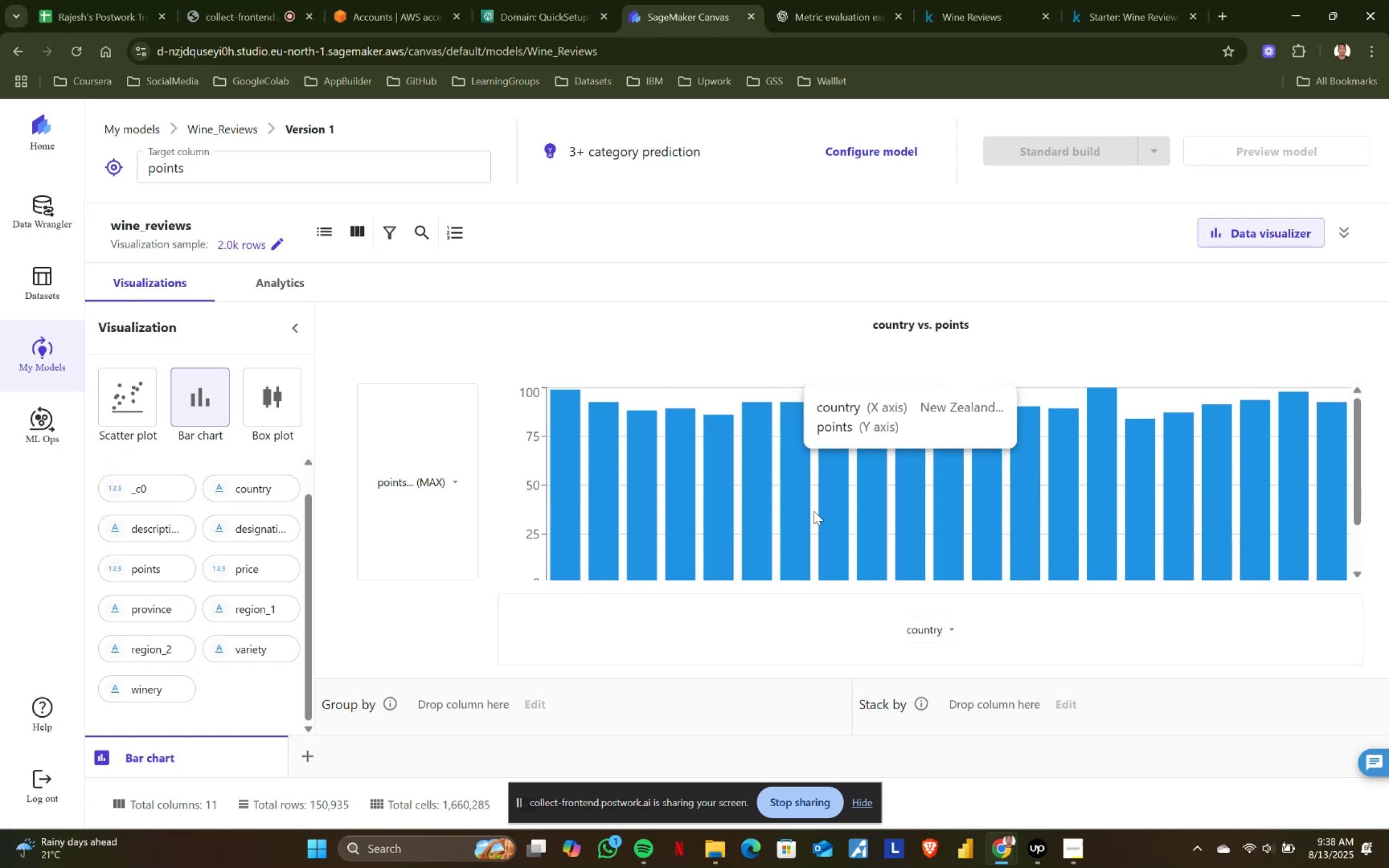 
mouse_move([923, 505])
 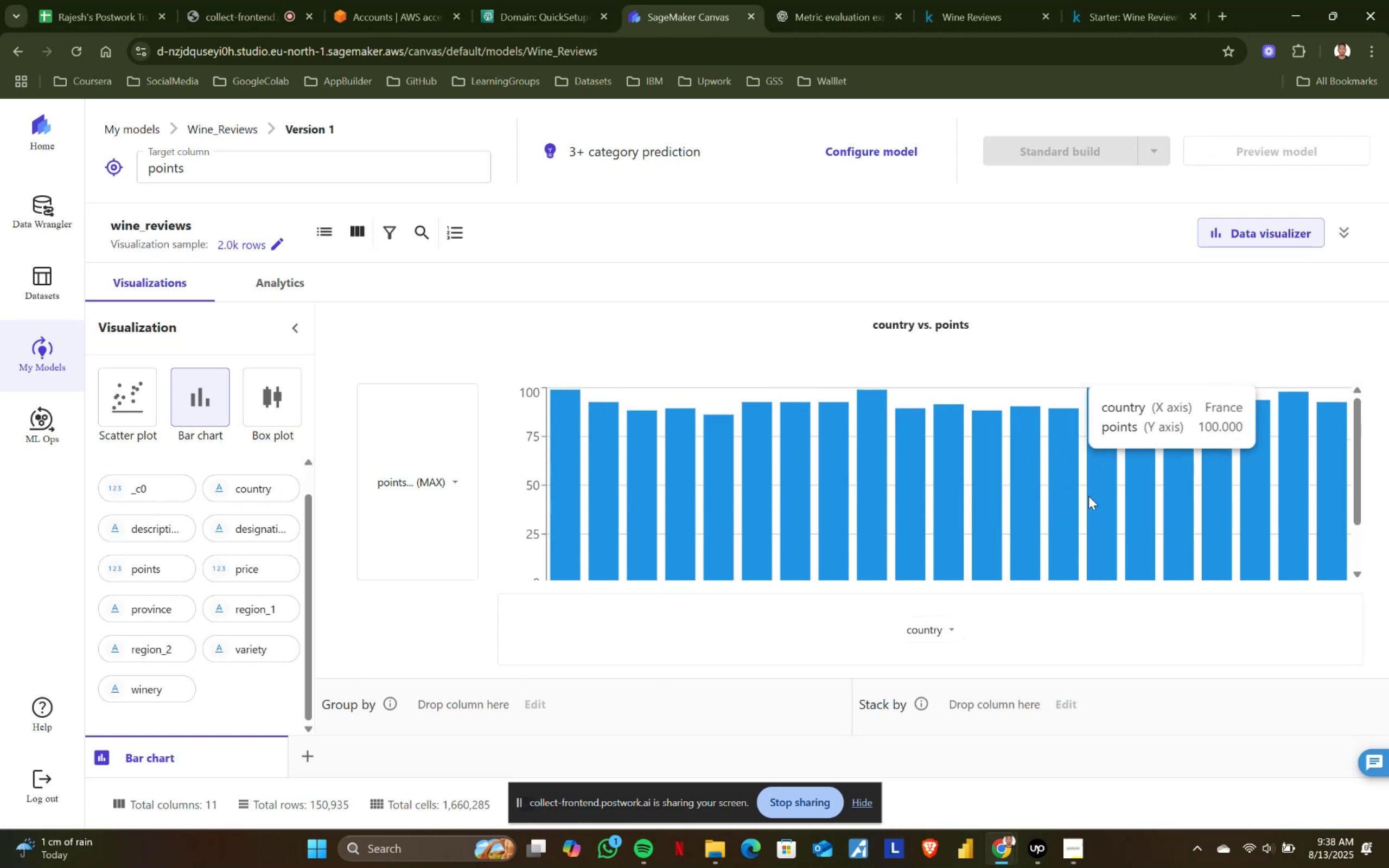 
wait(17.66)
 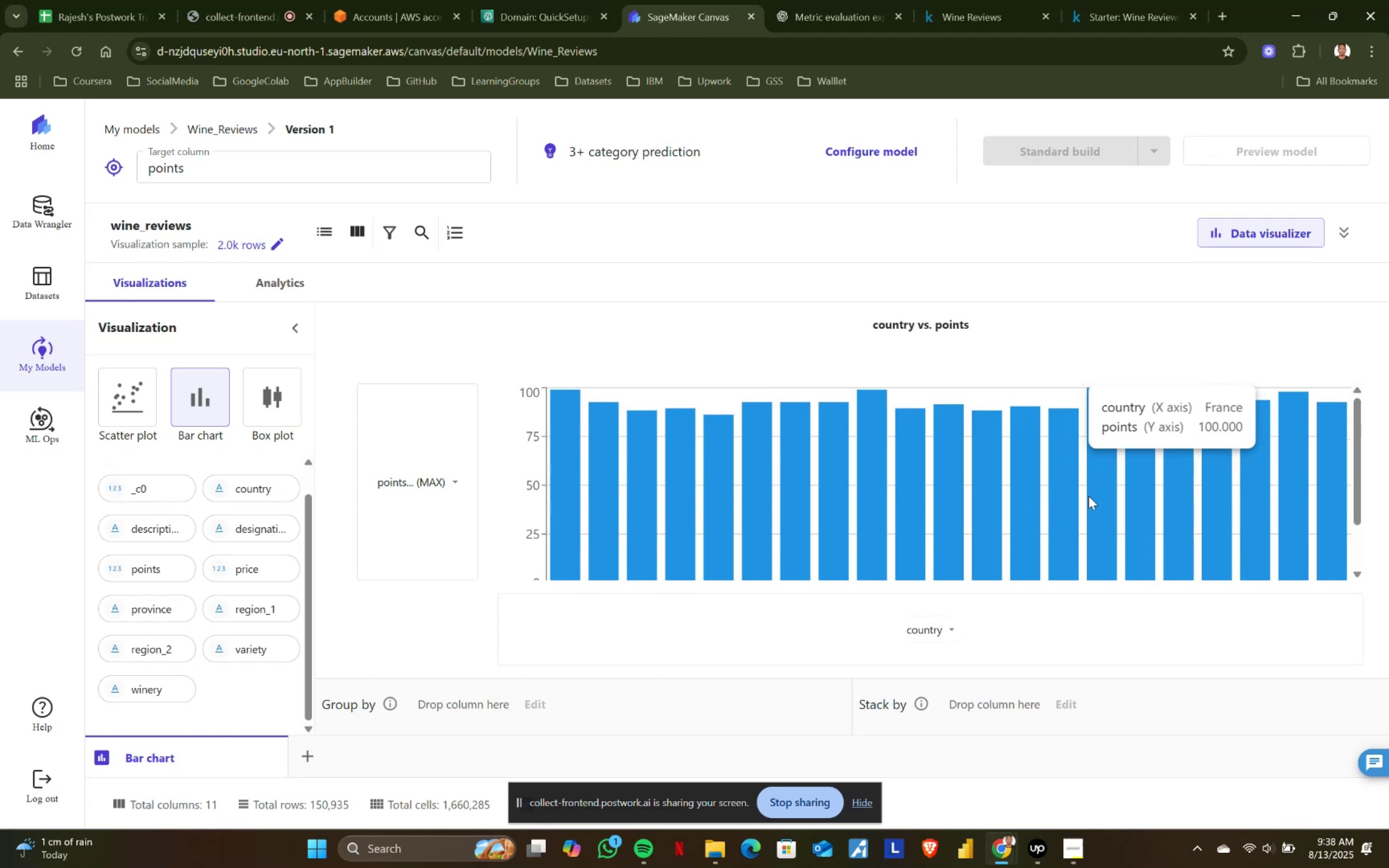 
mouse_move([1180, 486])
 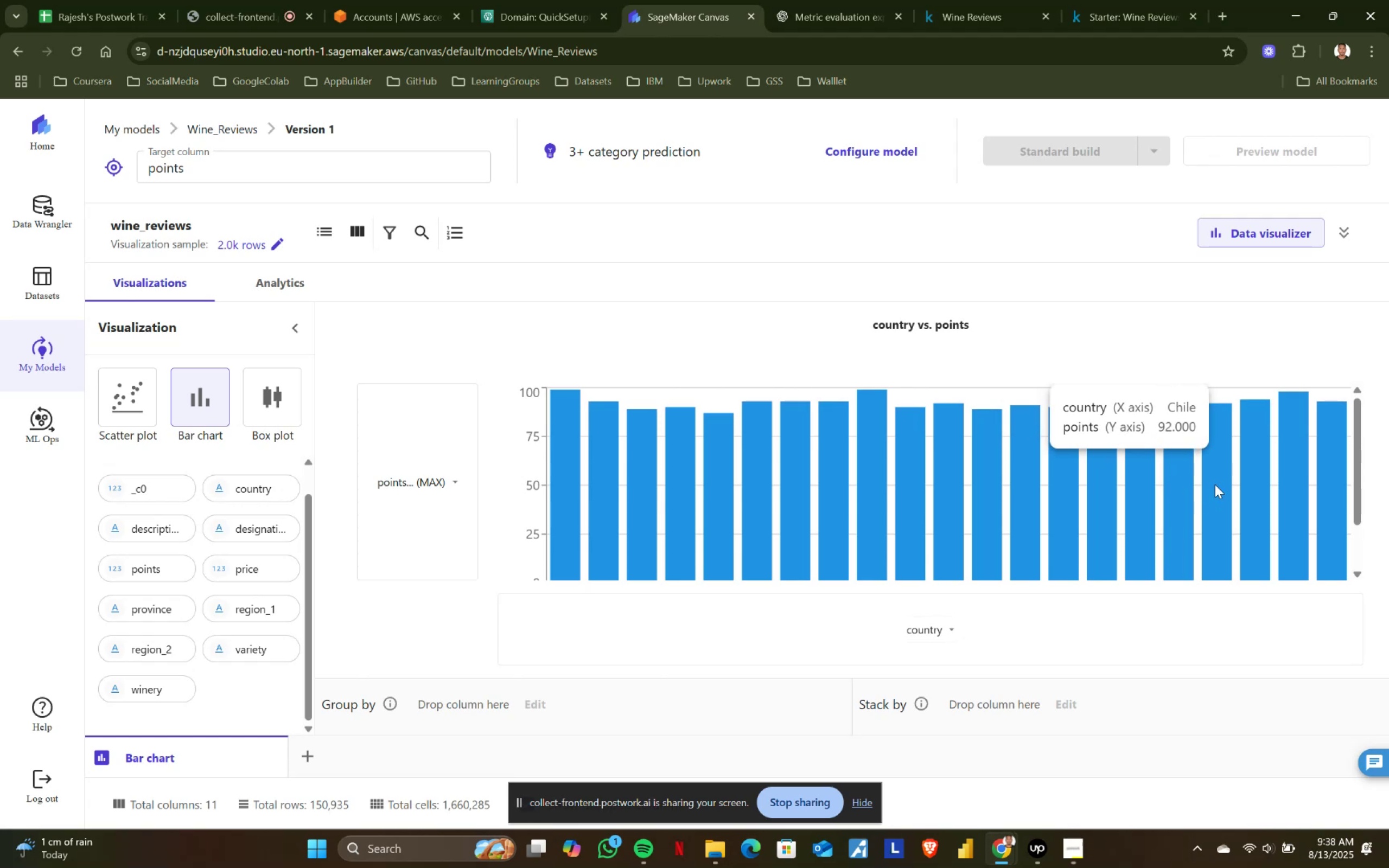 
mouse_move([1259, 496])
 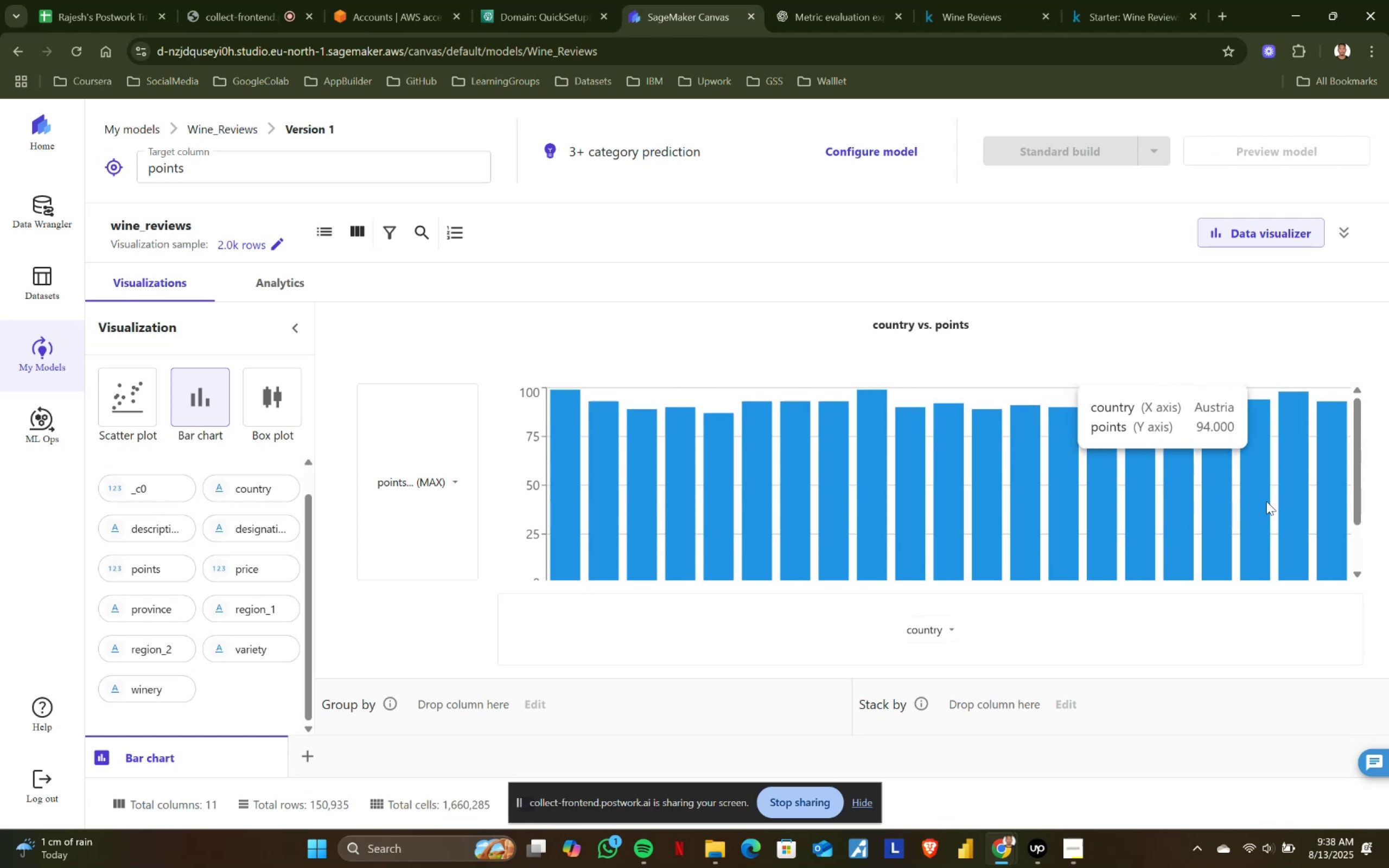 
mouse_move([1306, 501])
 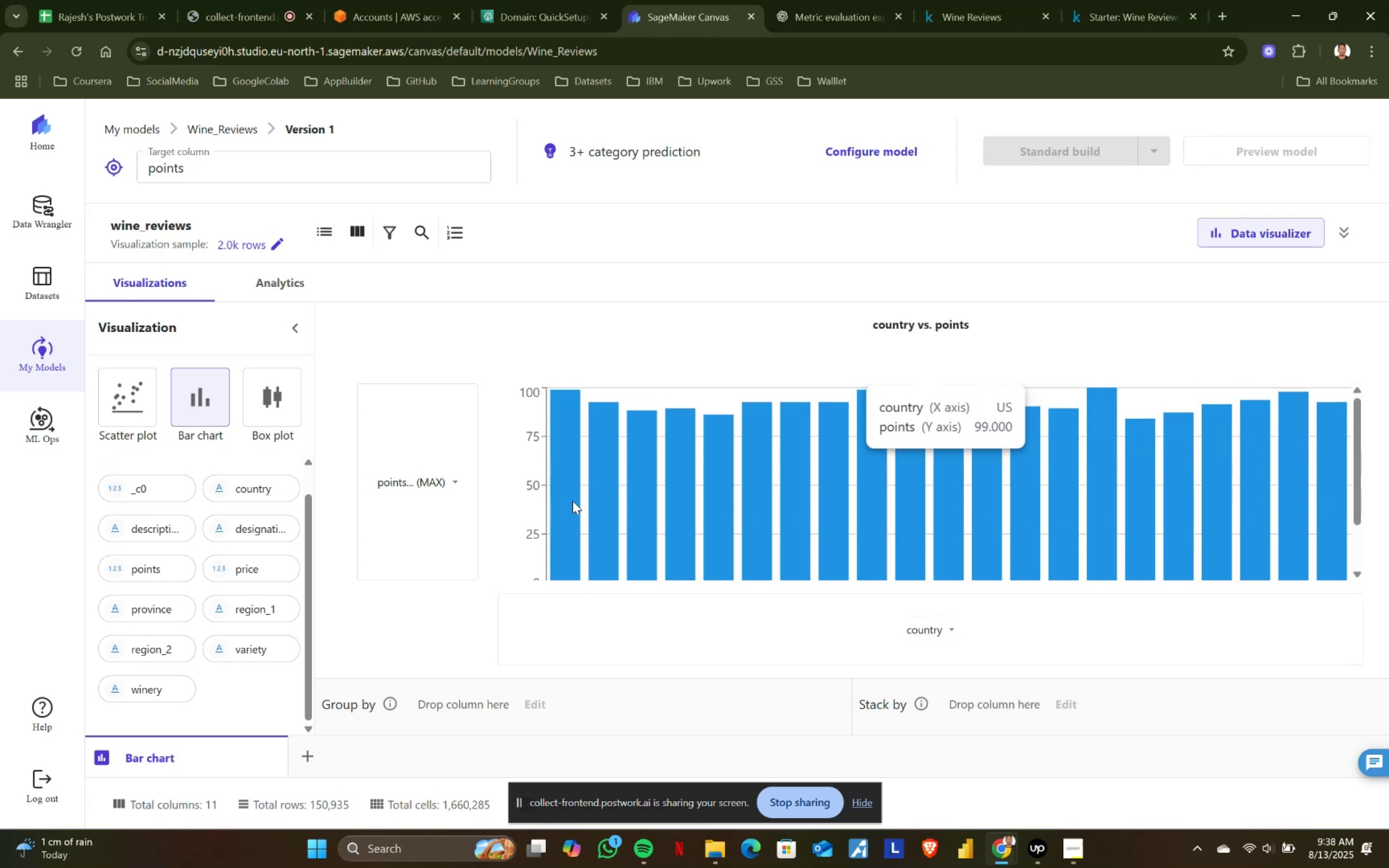 
scroll: coordinate [568, 499], scroll_direction: down, amount: 2.0
 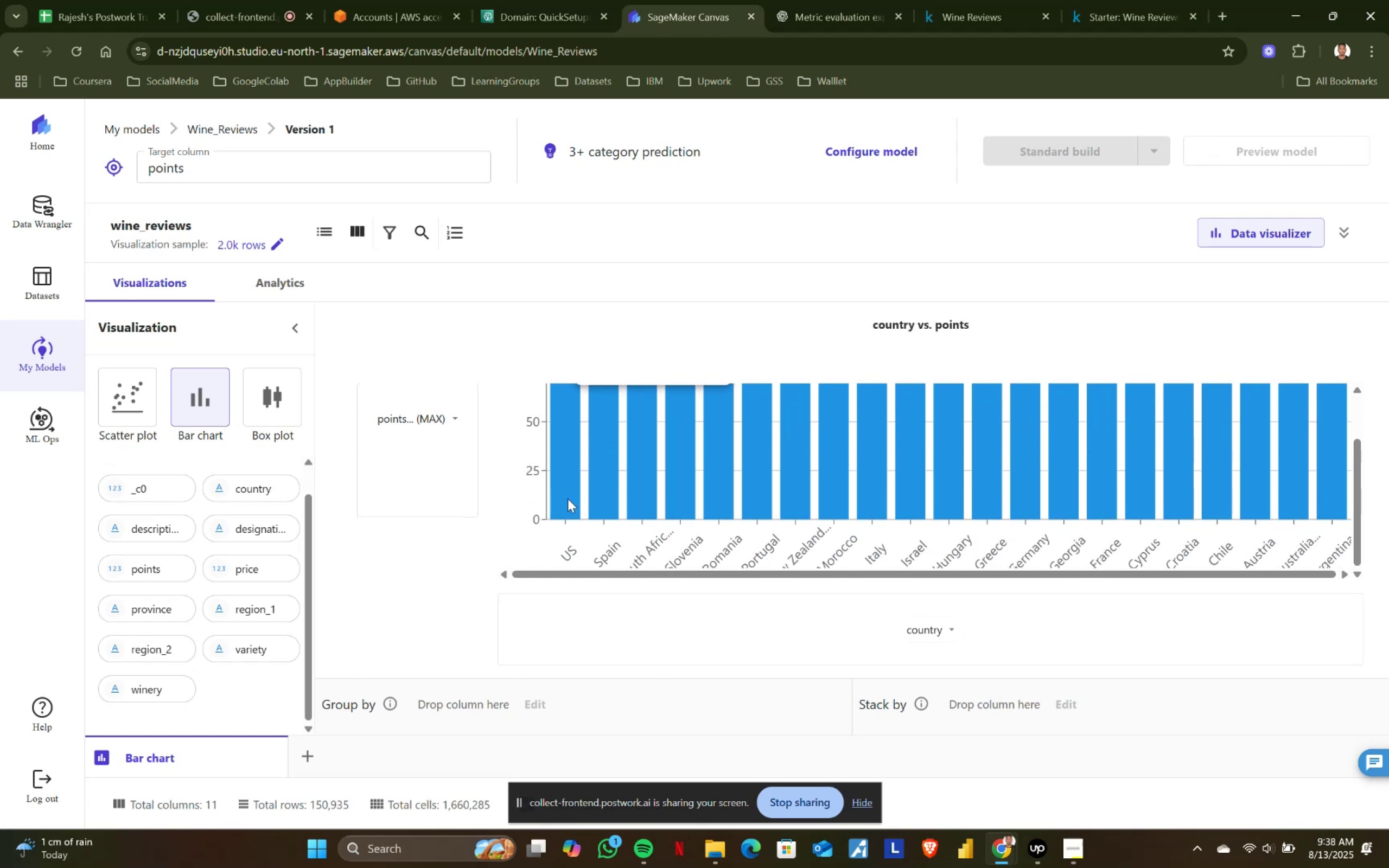 
scroll: coordinate [568, 499], scroll_direction: up, amount: 4.0
 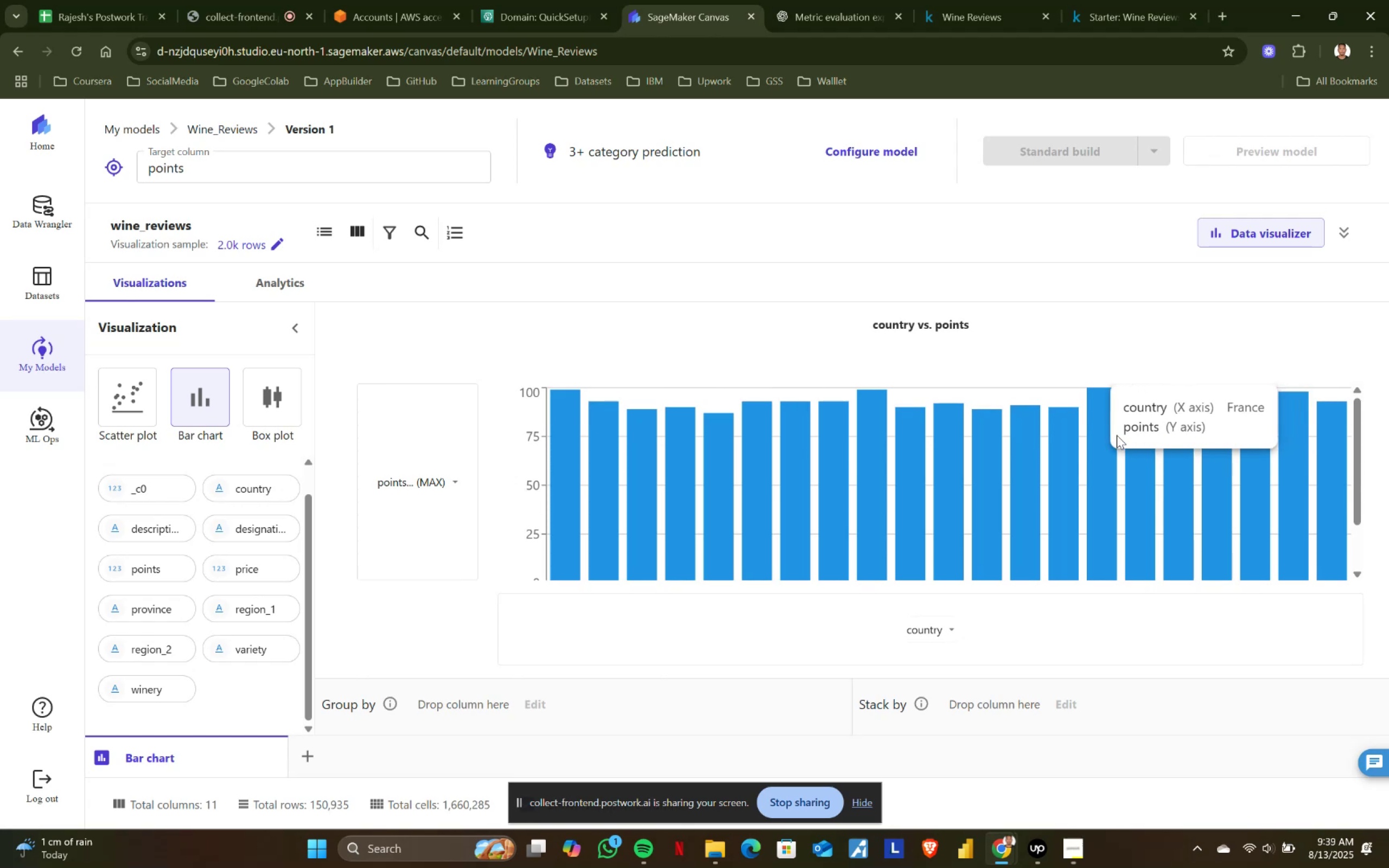 
wait(7.71)
 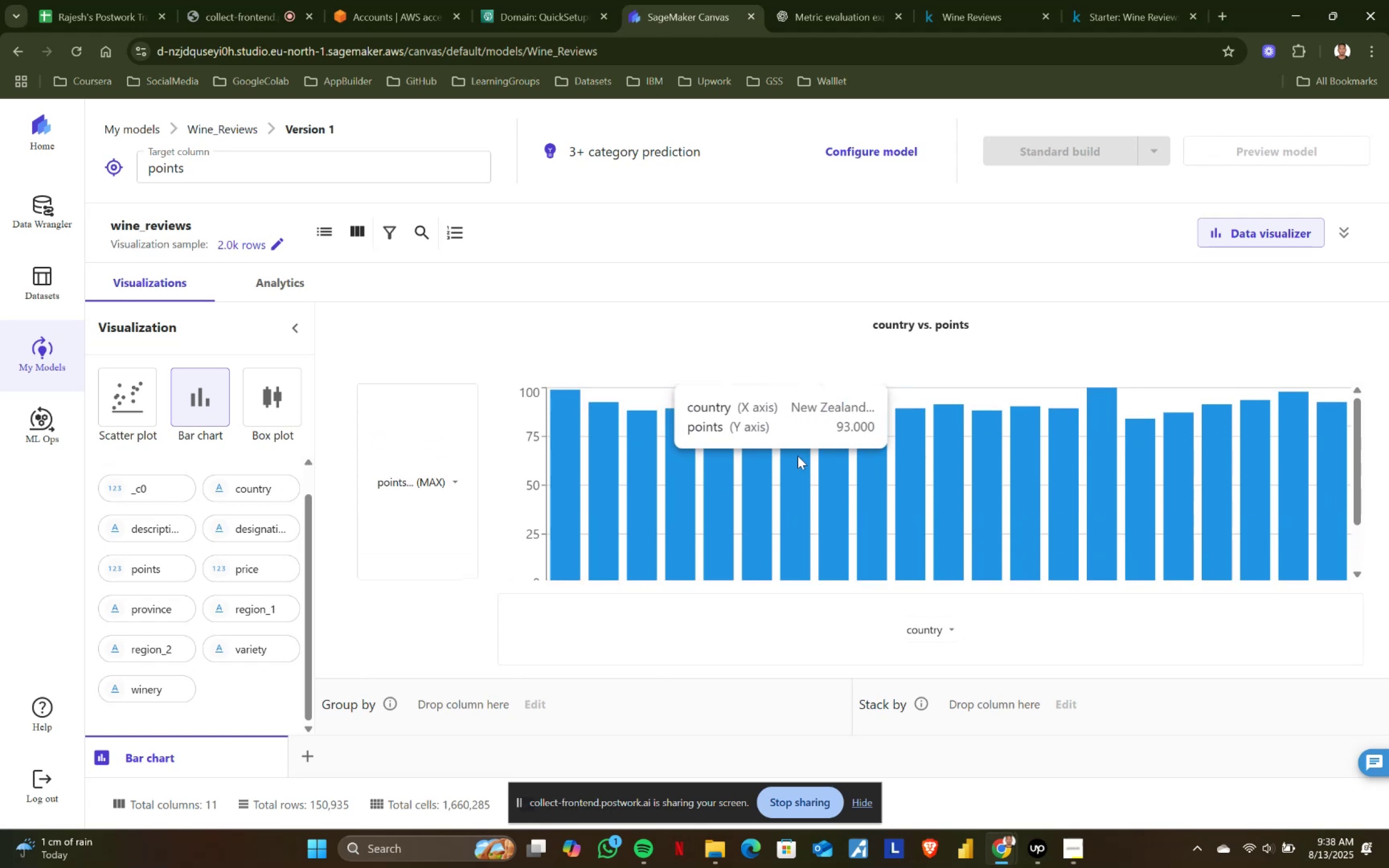 
scroll: coordinate [1099, 420], scroll_direction: up, amount: 4.0
 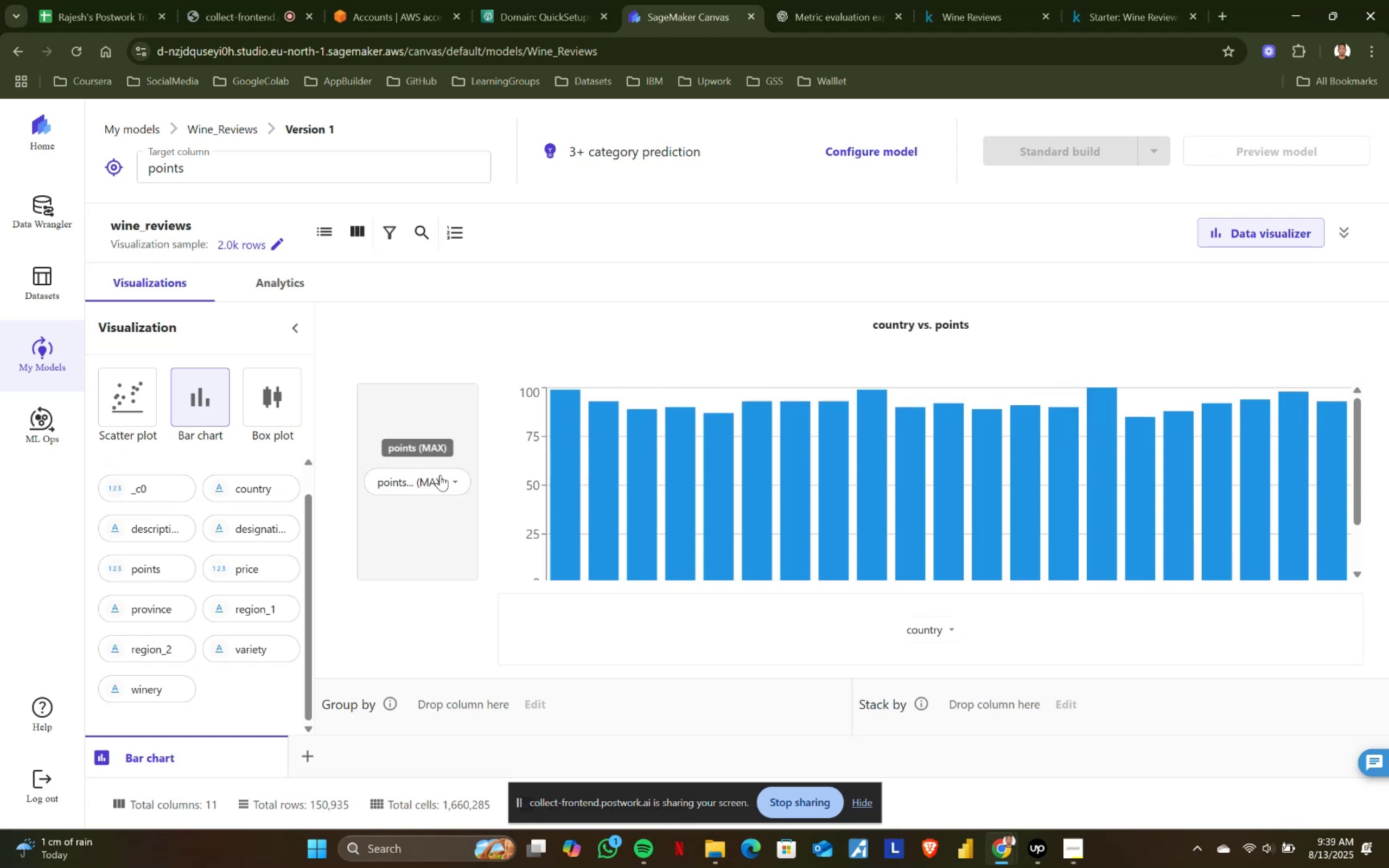 
left_click([450, 475])
 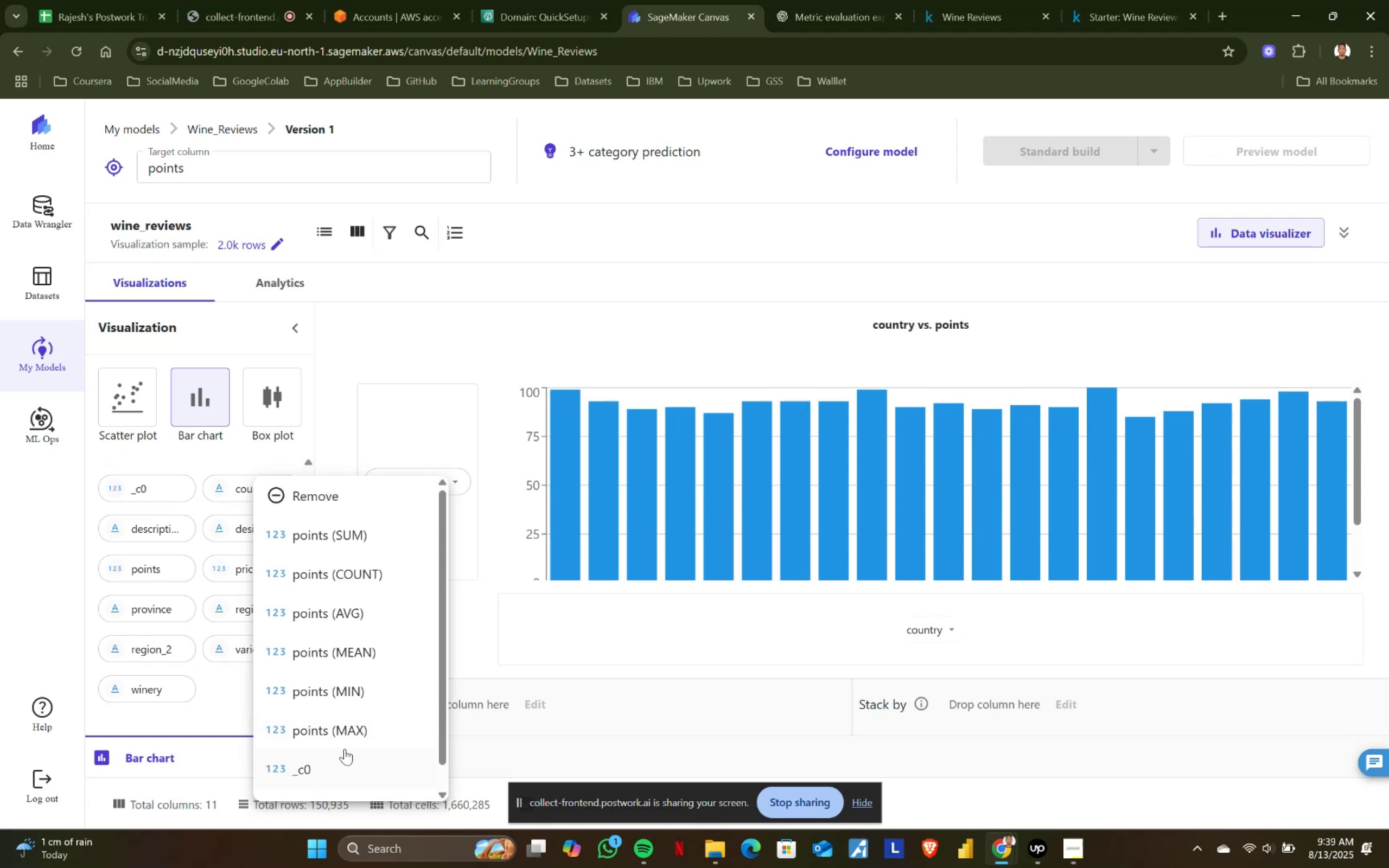 
scroll: coordinate [349, 735], scroll_direction: down, amount: 3.0
 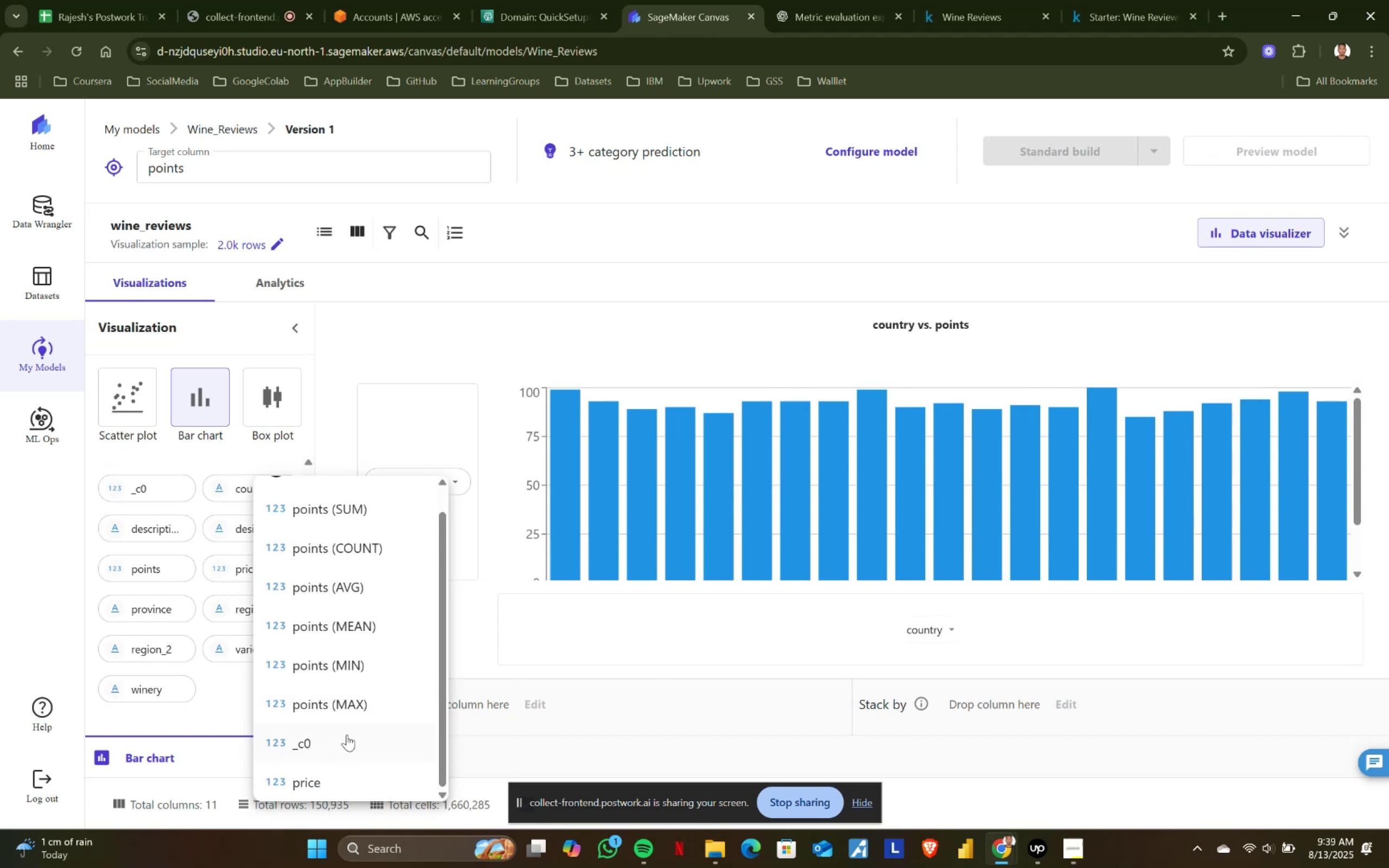 
left_click([340, 737])
 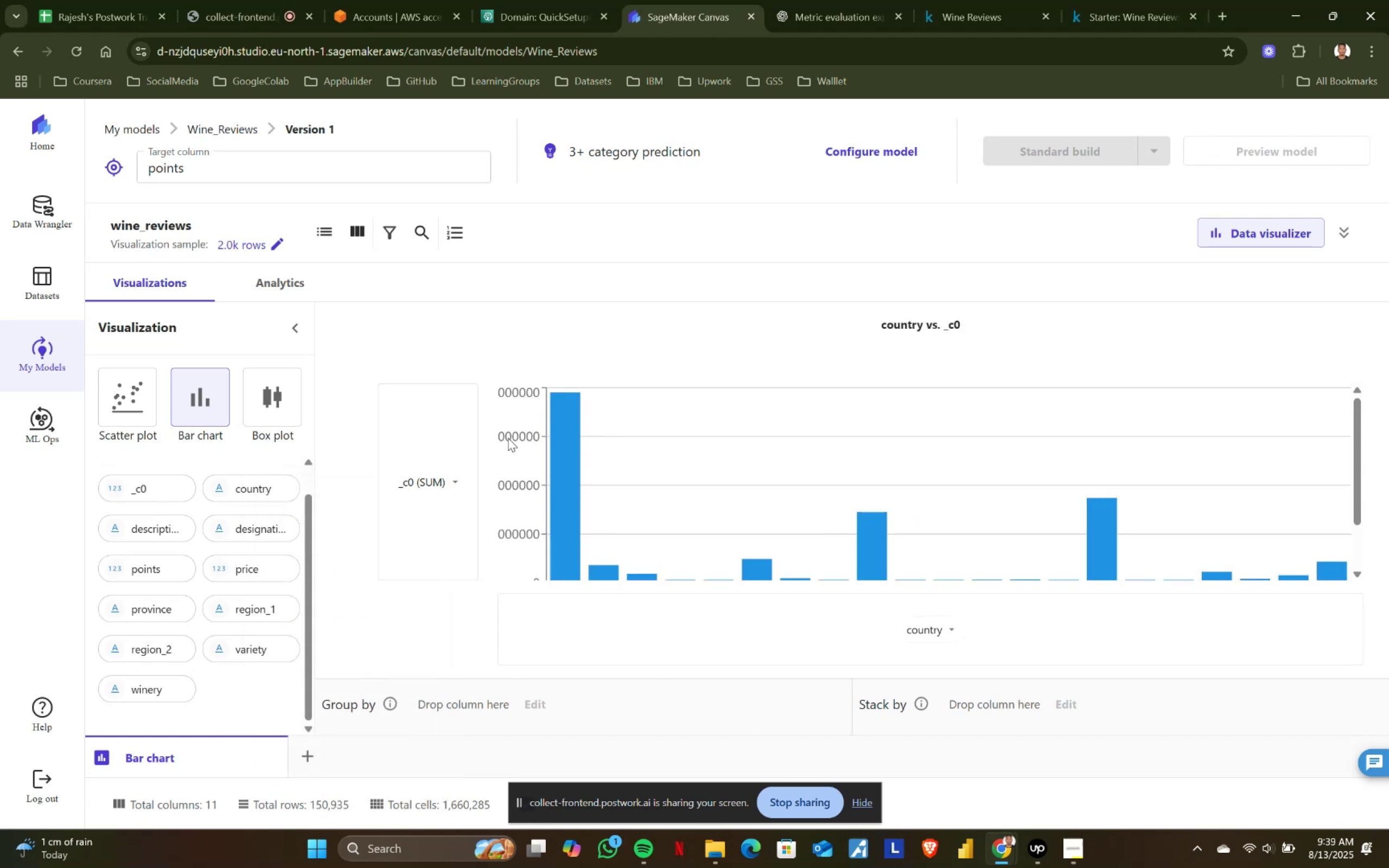 
scroll: coordinate [505, 445], scroll_direction: down, amount: 4.0
 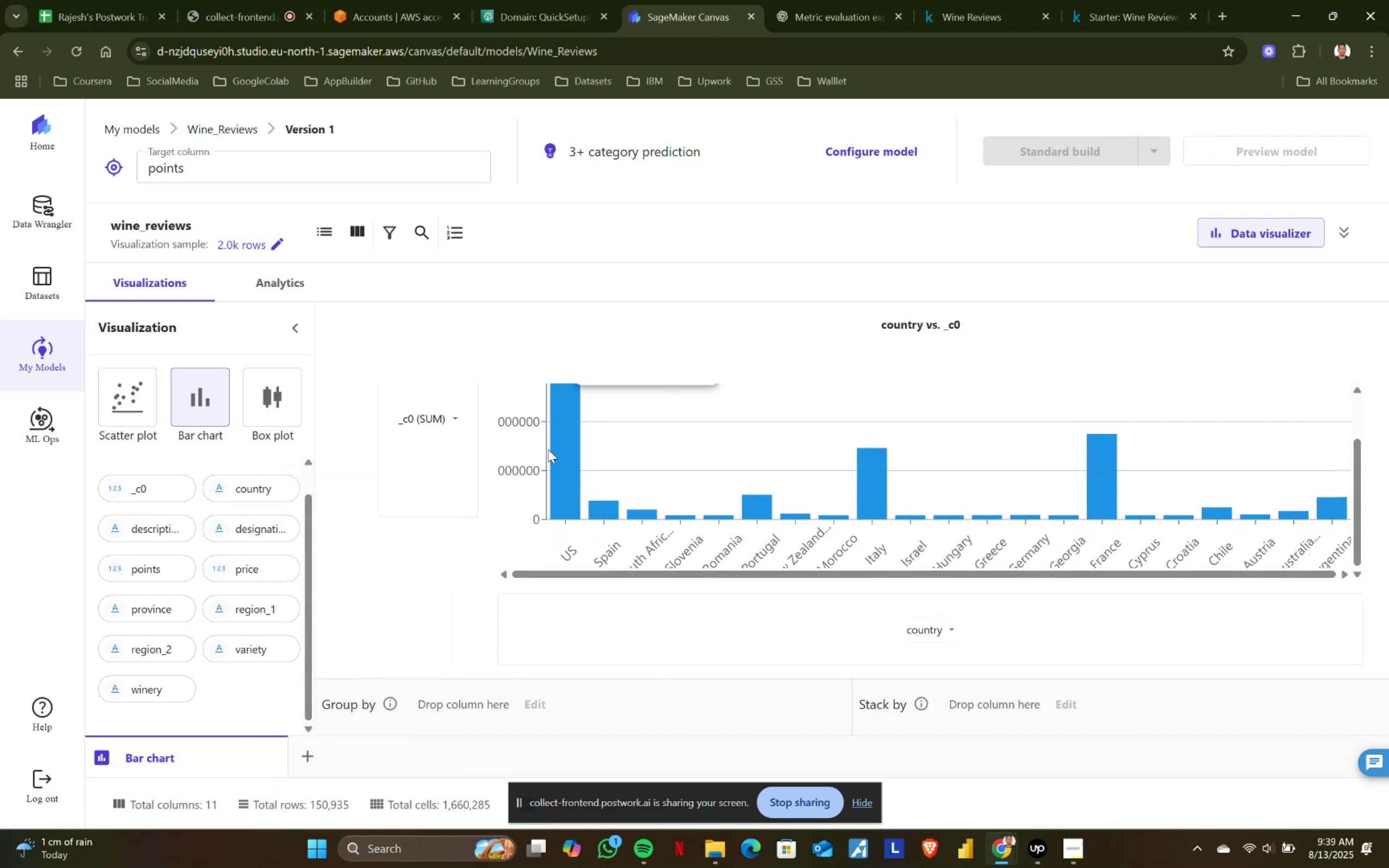 
scroll: coordinate [548, 449], scroll_direction: up, amount: 4.0
 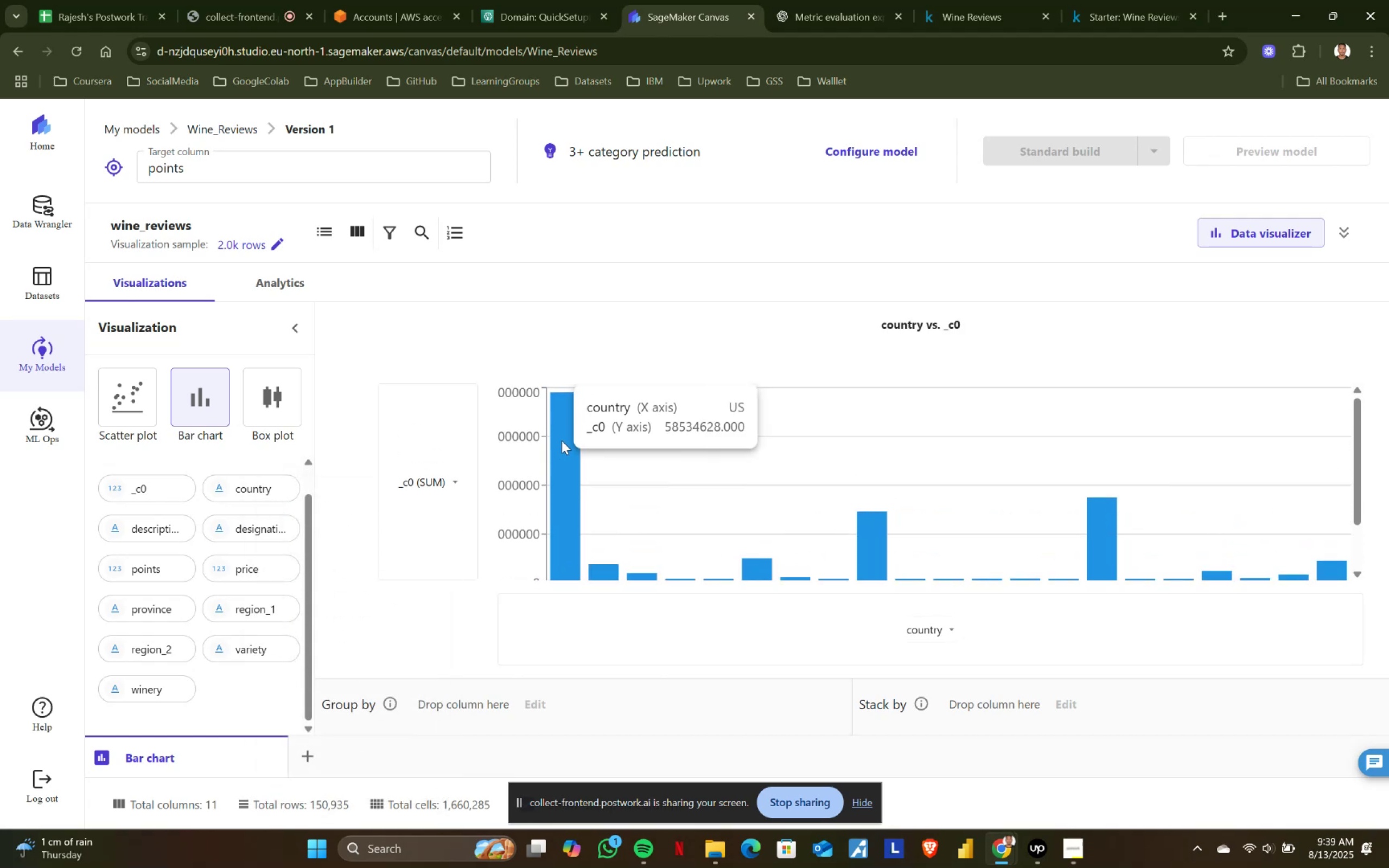 
scroll: coordinate [562, 441], scroll_direction: down, amount: 1.0
 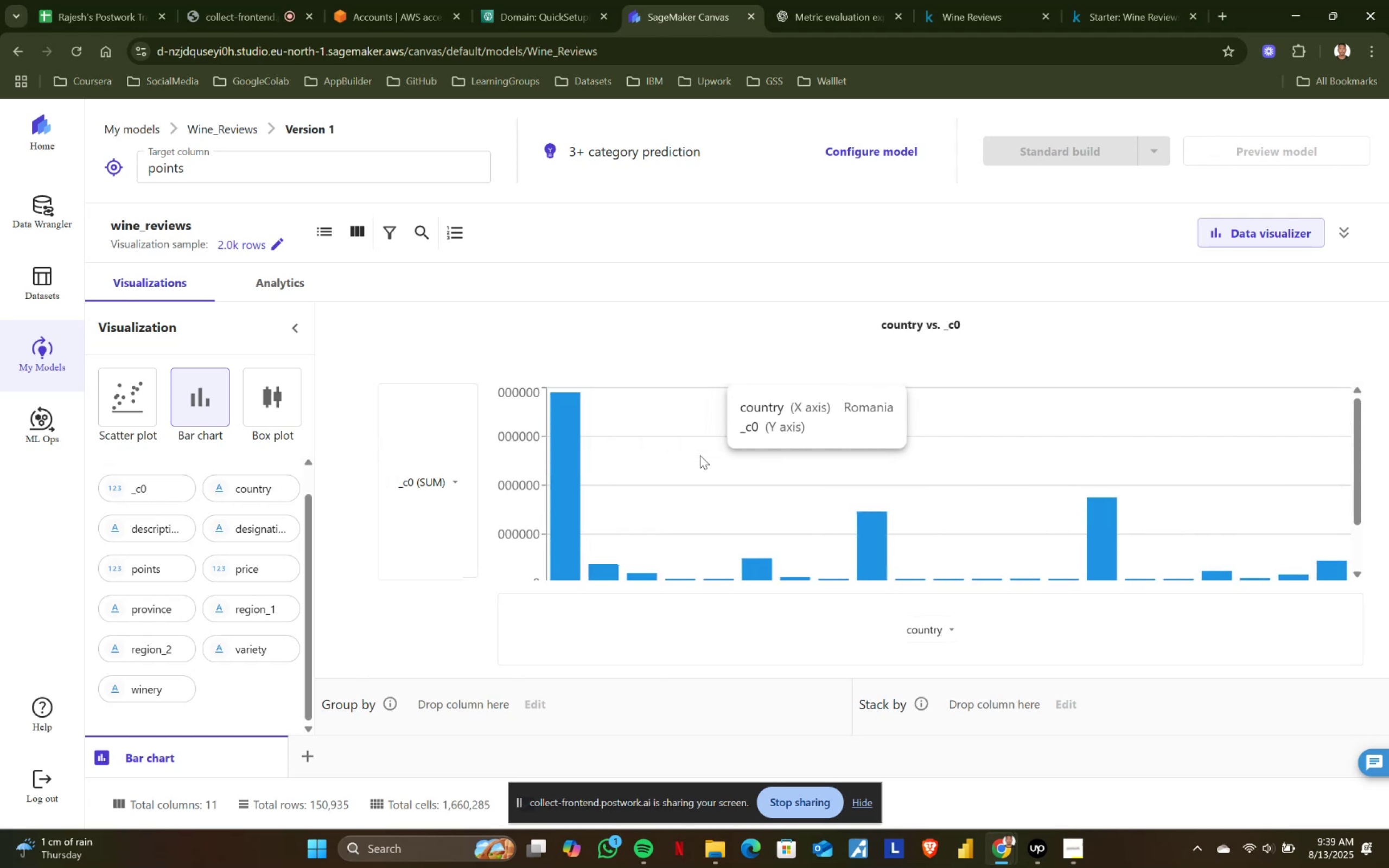 
scroll: coordinate [700, 455], scroll_direction: none, amount: 0.0
 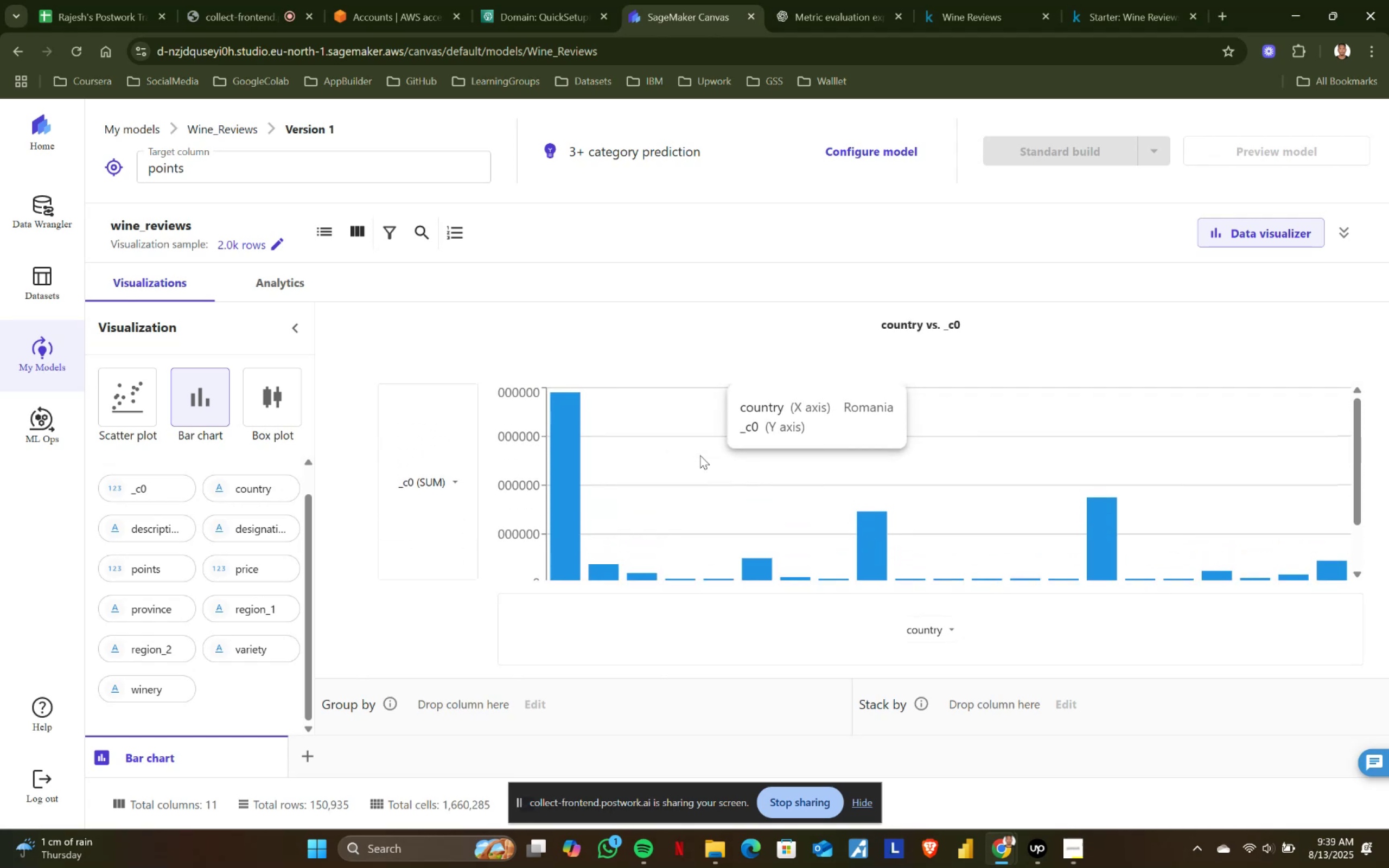 
scroll: coordinate [700, 455], scroll_direction: down, amount: 3.0
 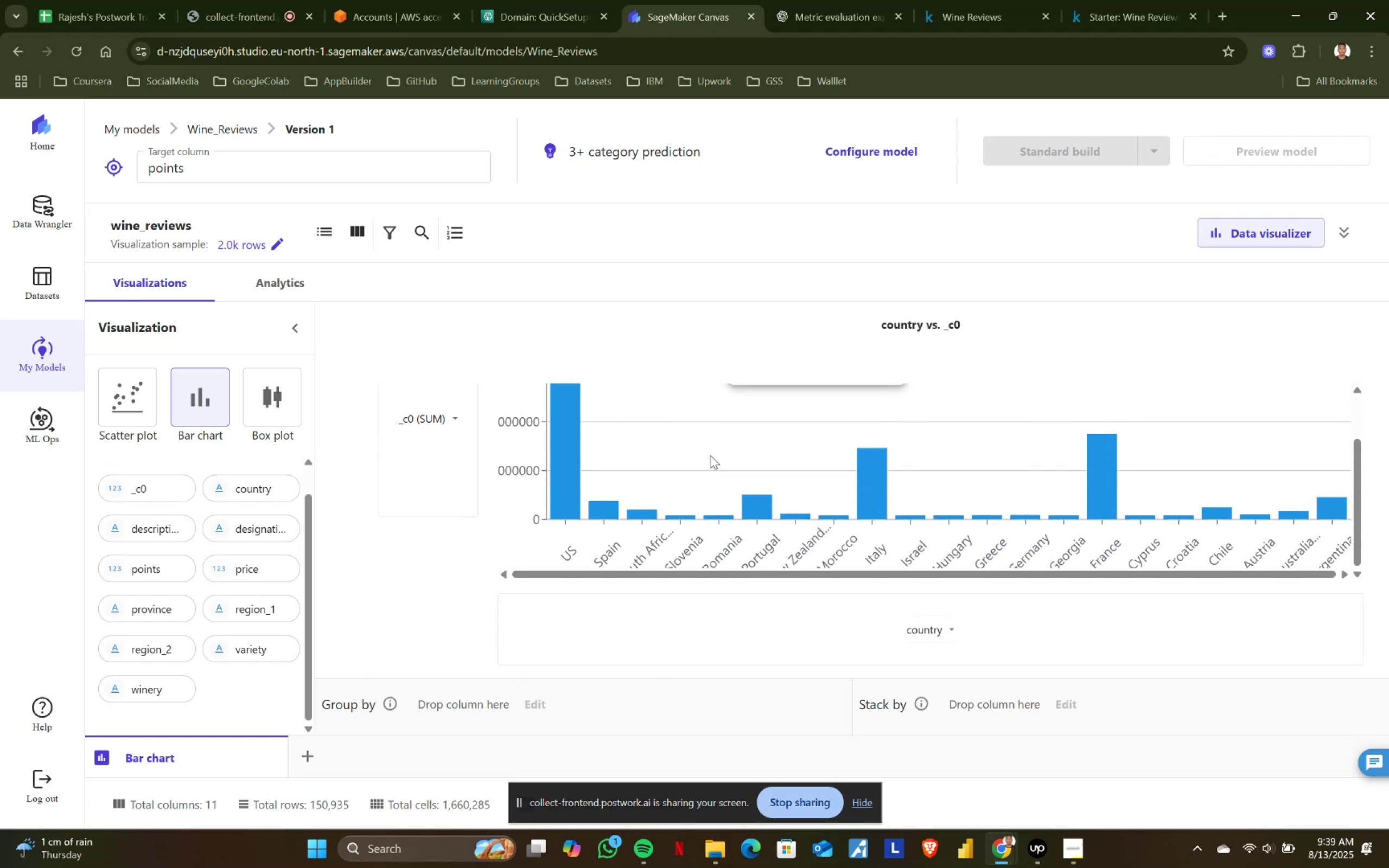 
wait(10.4)
 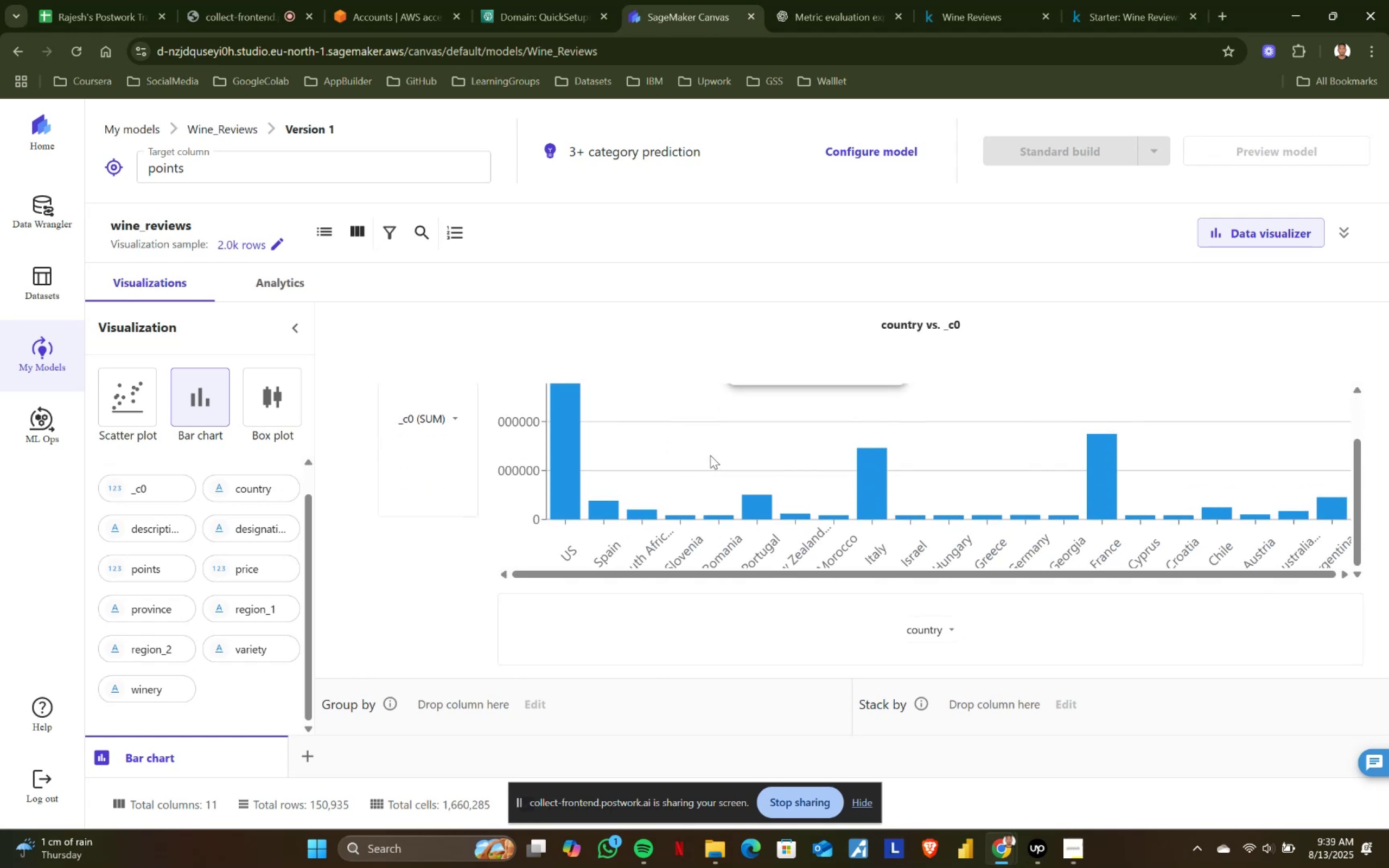 
scroll: coordinate [560, 445], scroll_direction: up, amount: 4.0
 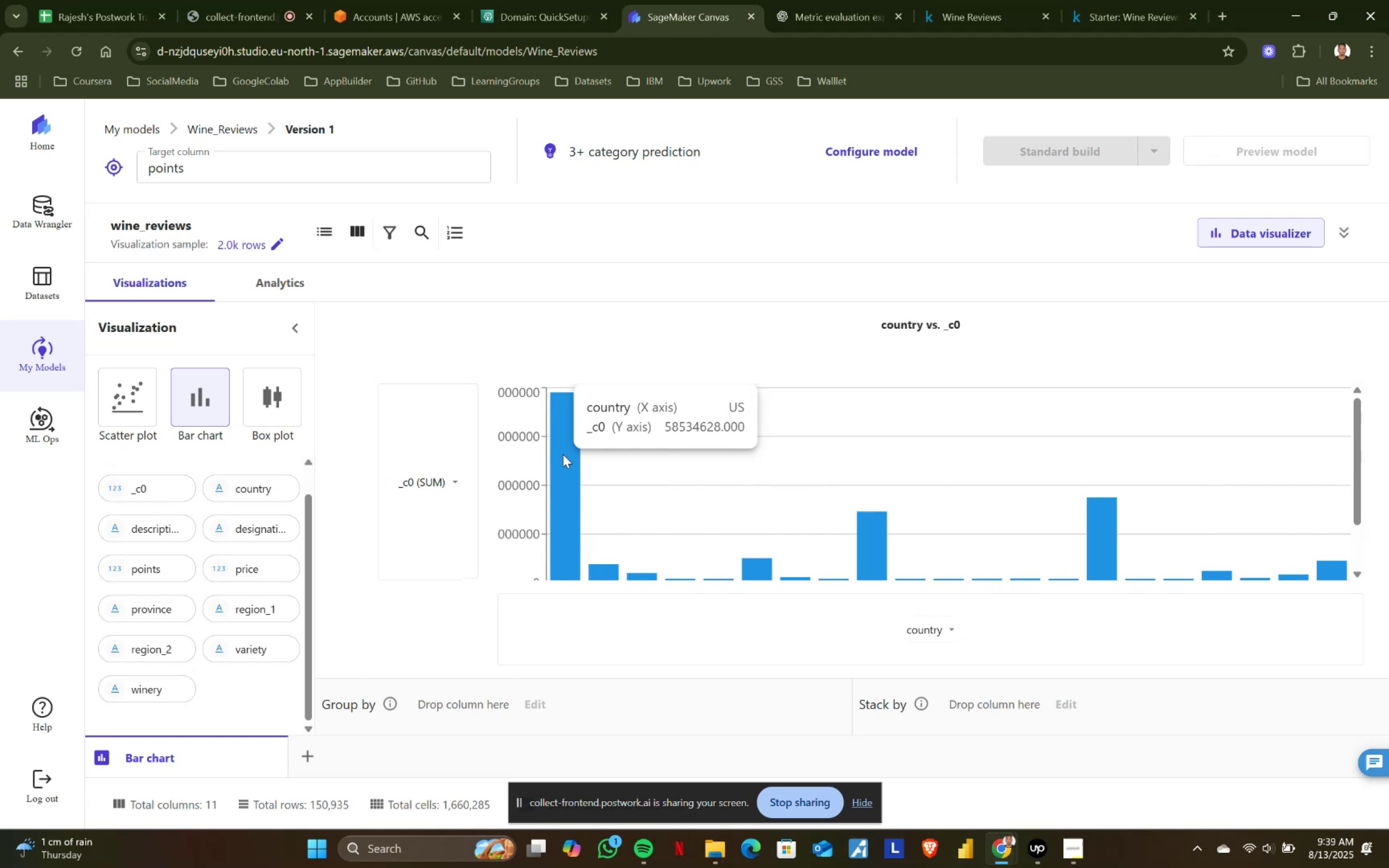 
wait(26.51)
 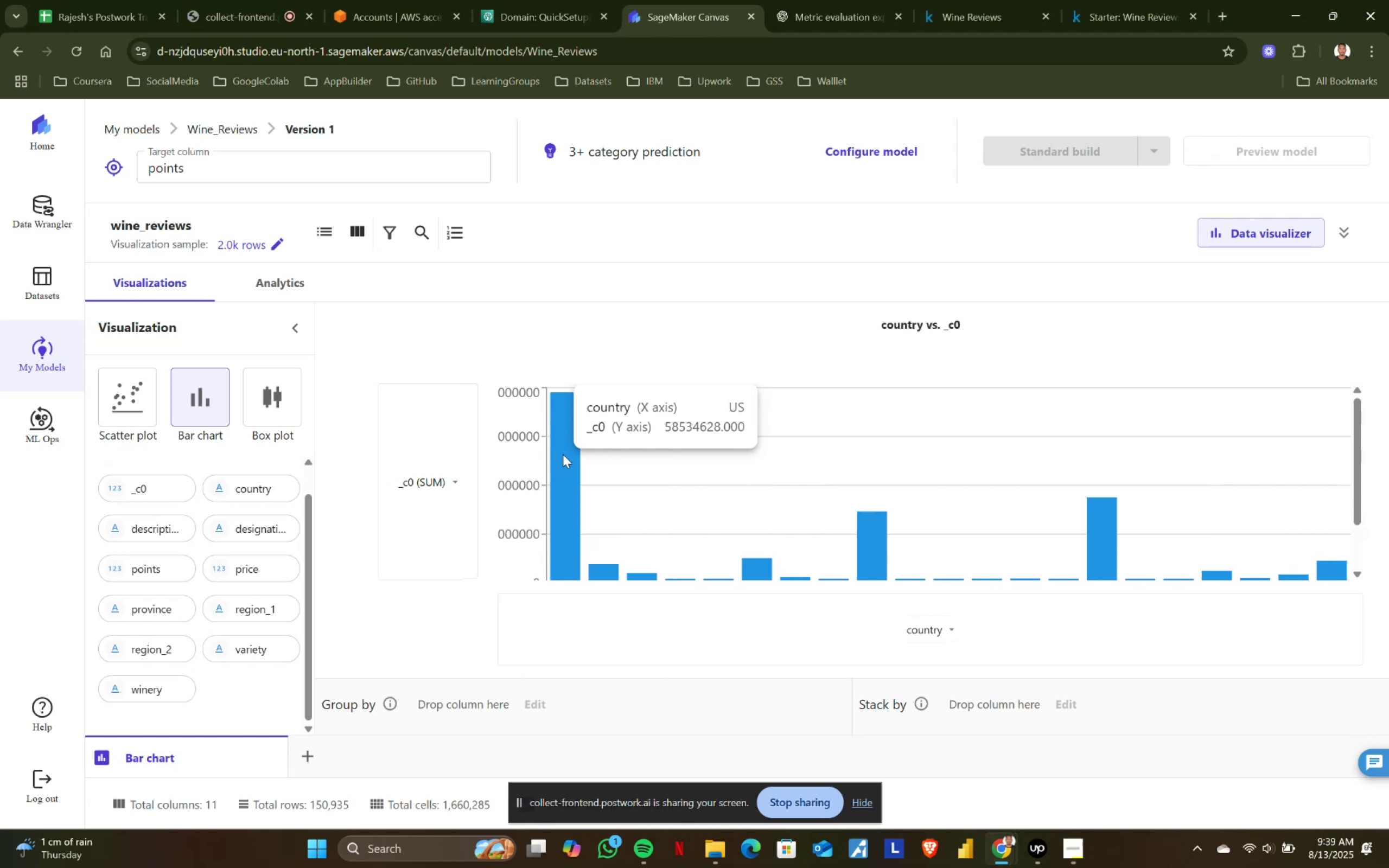 
scroll: coordinate [565, 458], scroll_direction: down, amount: 4.0
 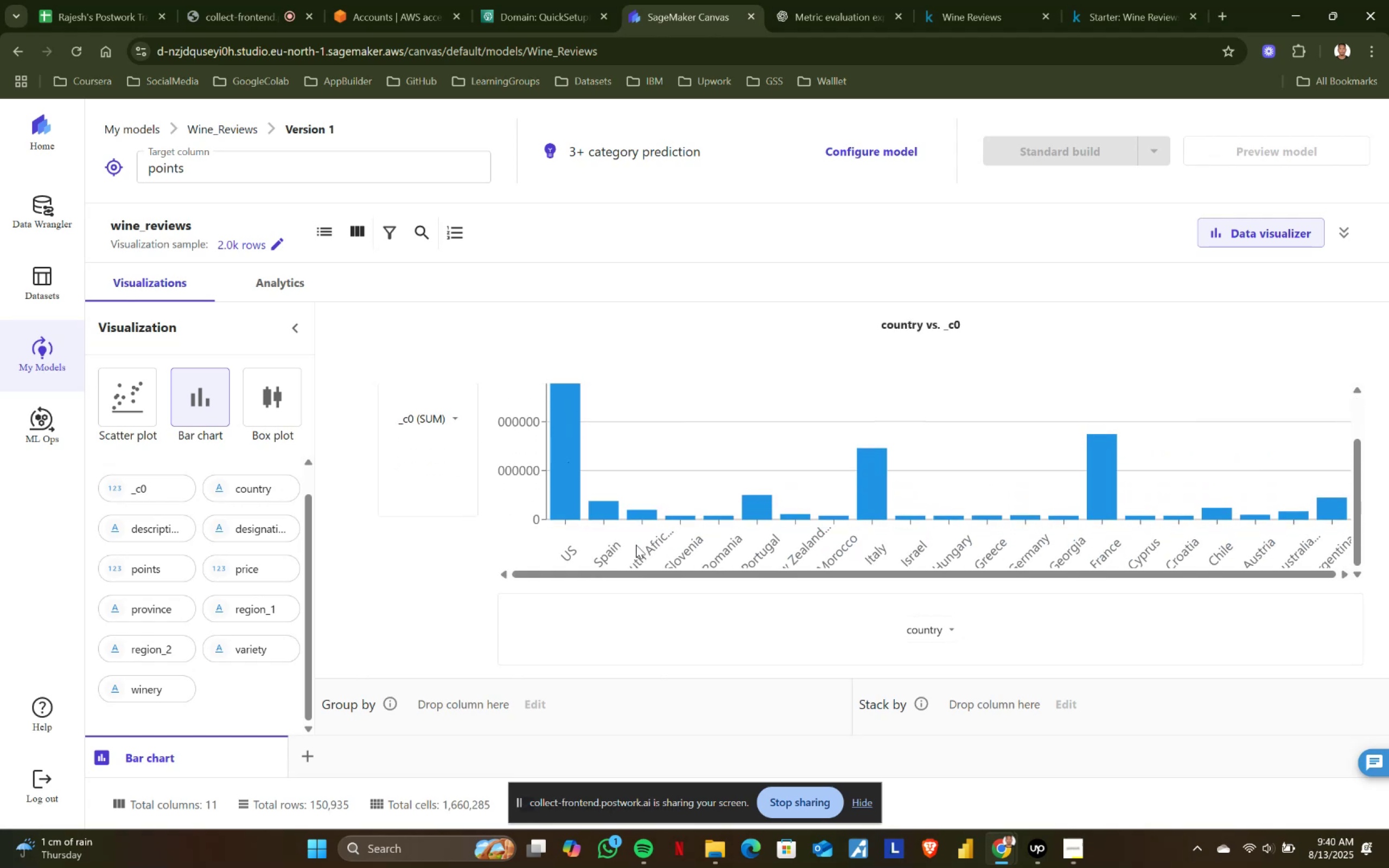 
scroll: coordinate [569, 504], scroll_direction: up, amount: 4.0
 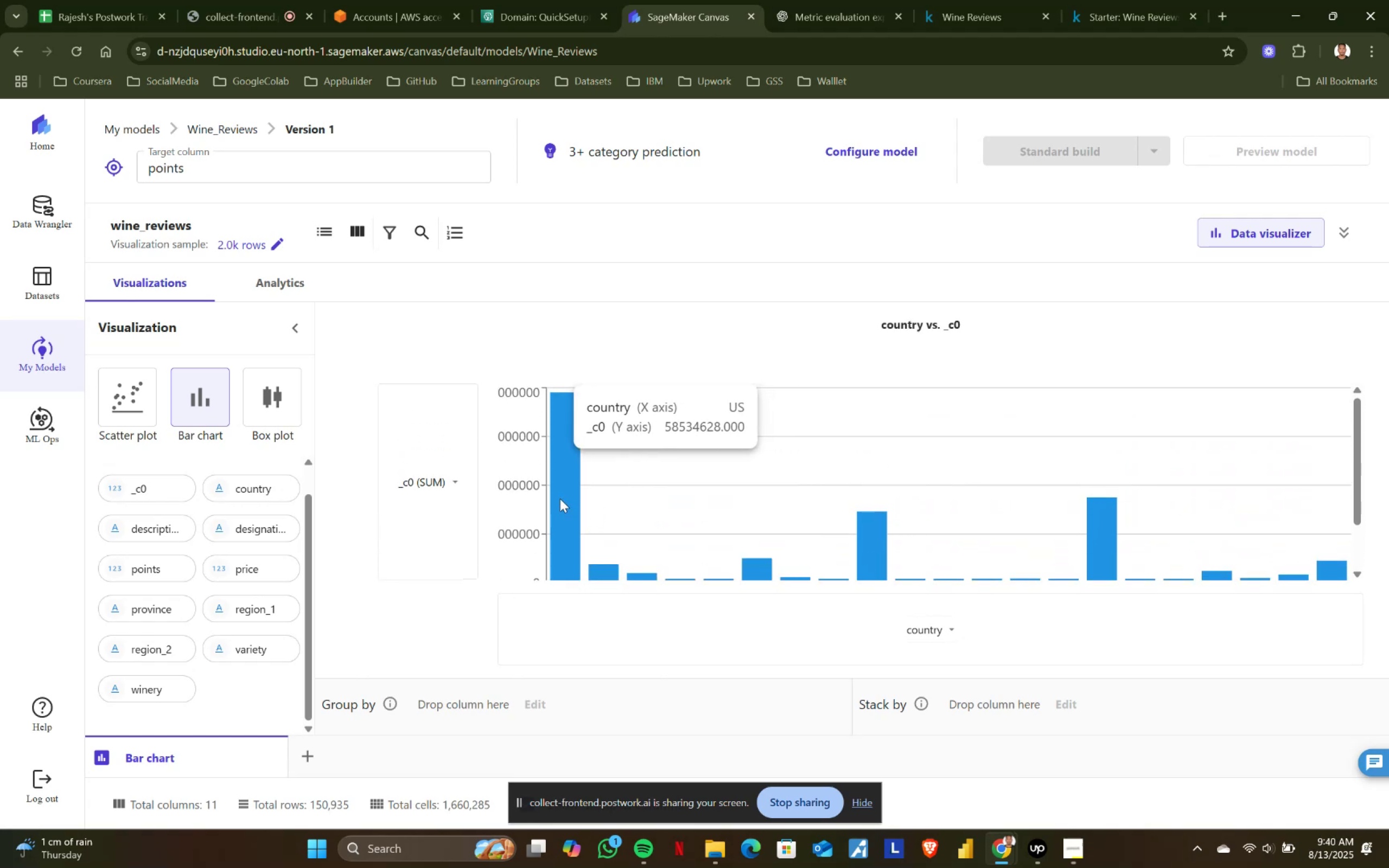 
mouse_move([584, 495])
 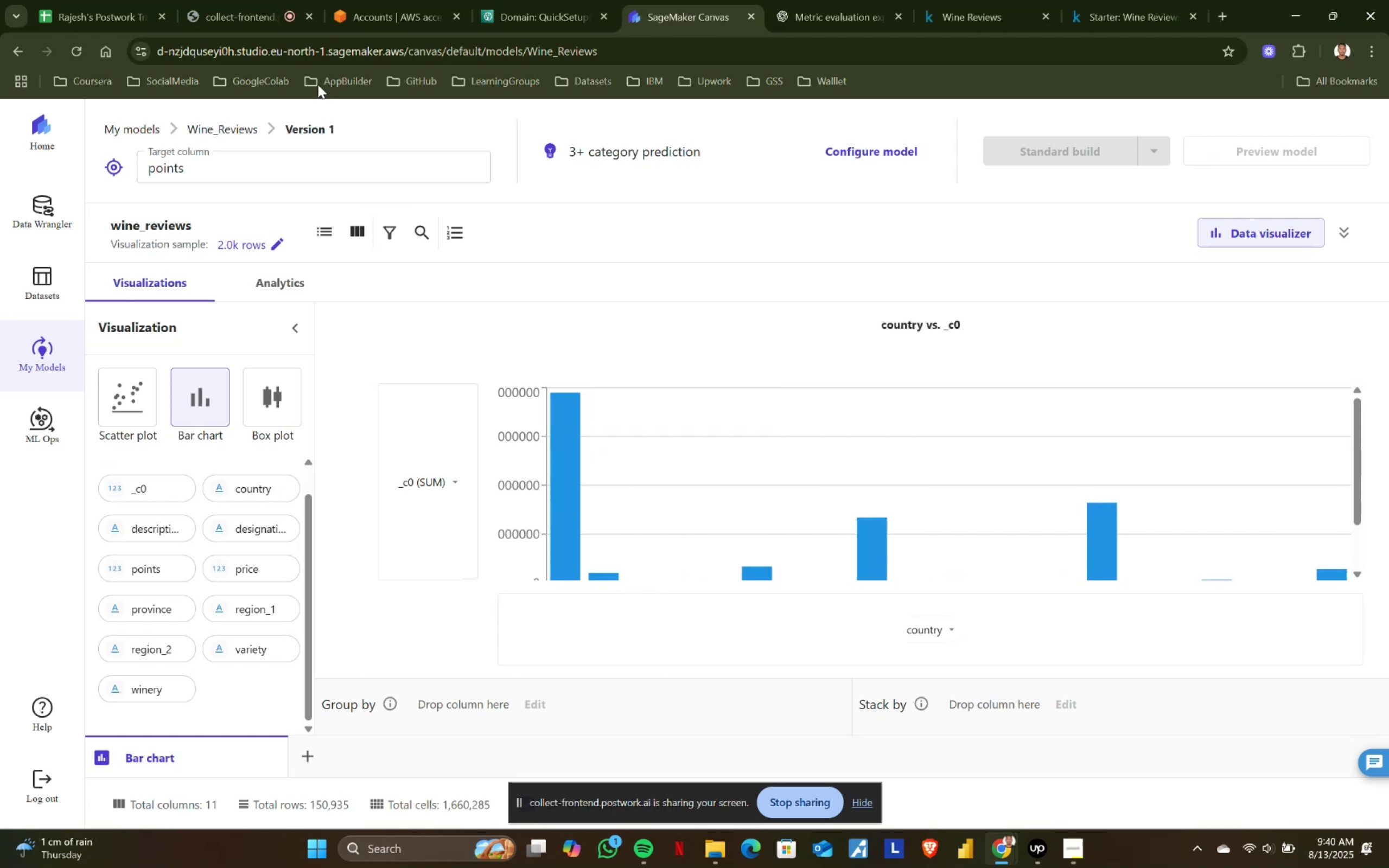 
left_click([240, 0])
 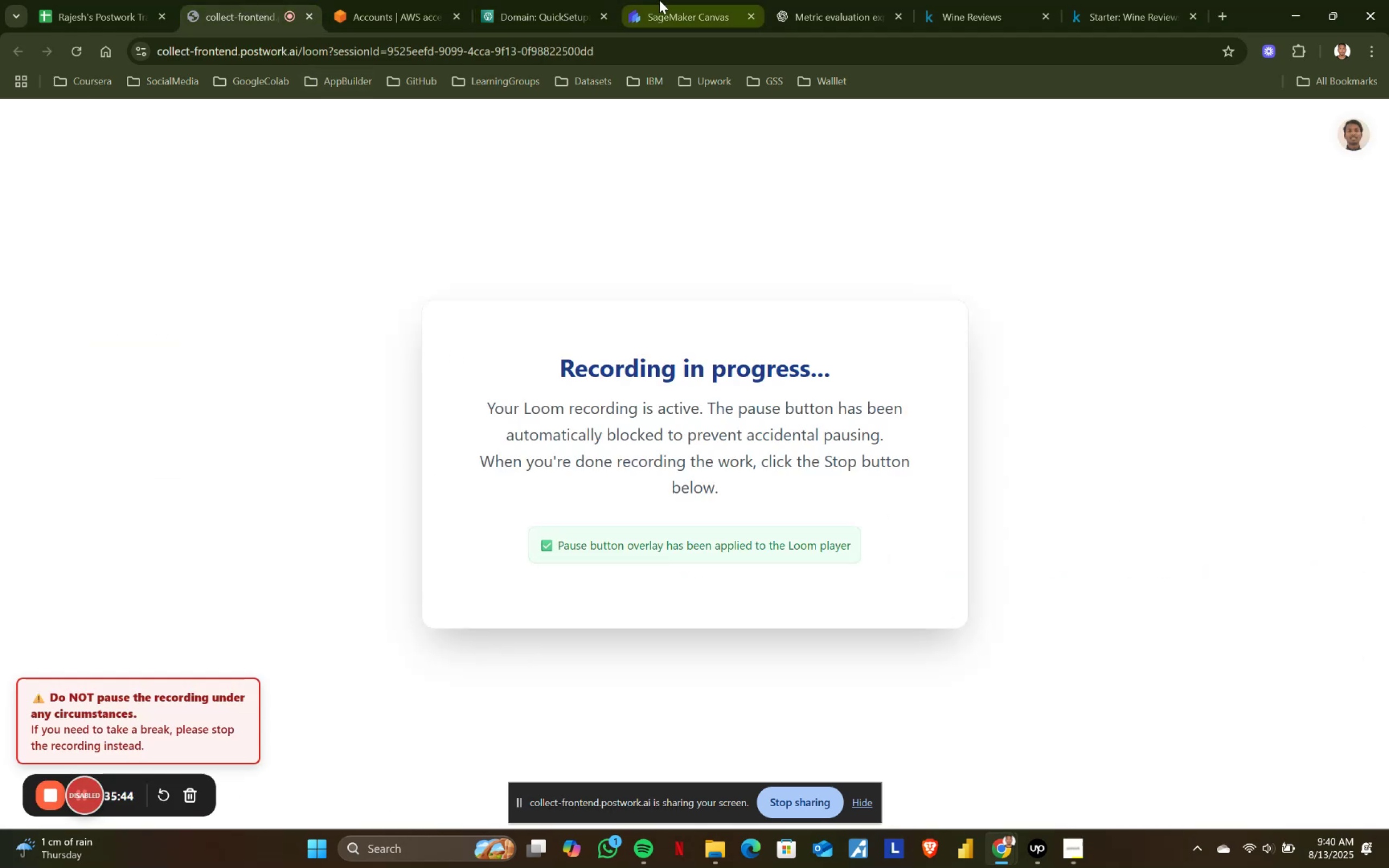 
left_click([659, 0])
 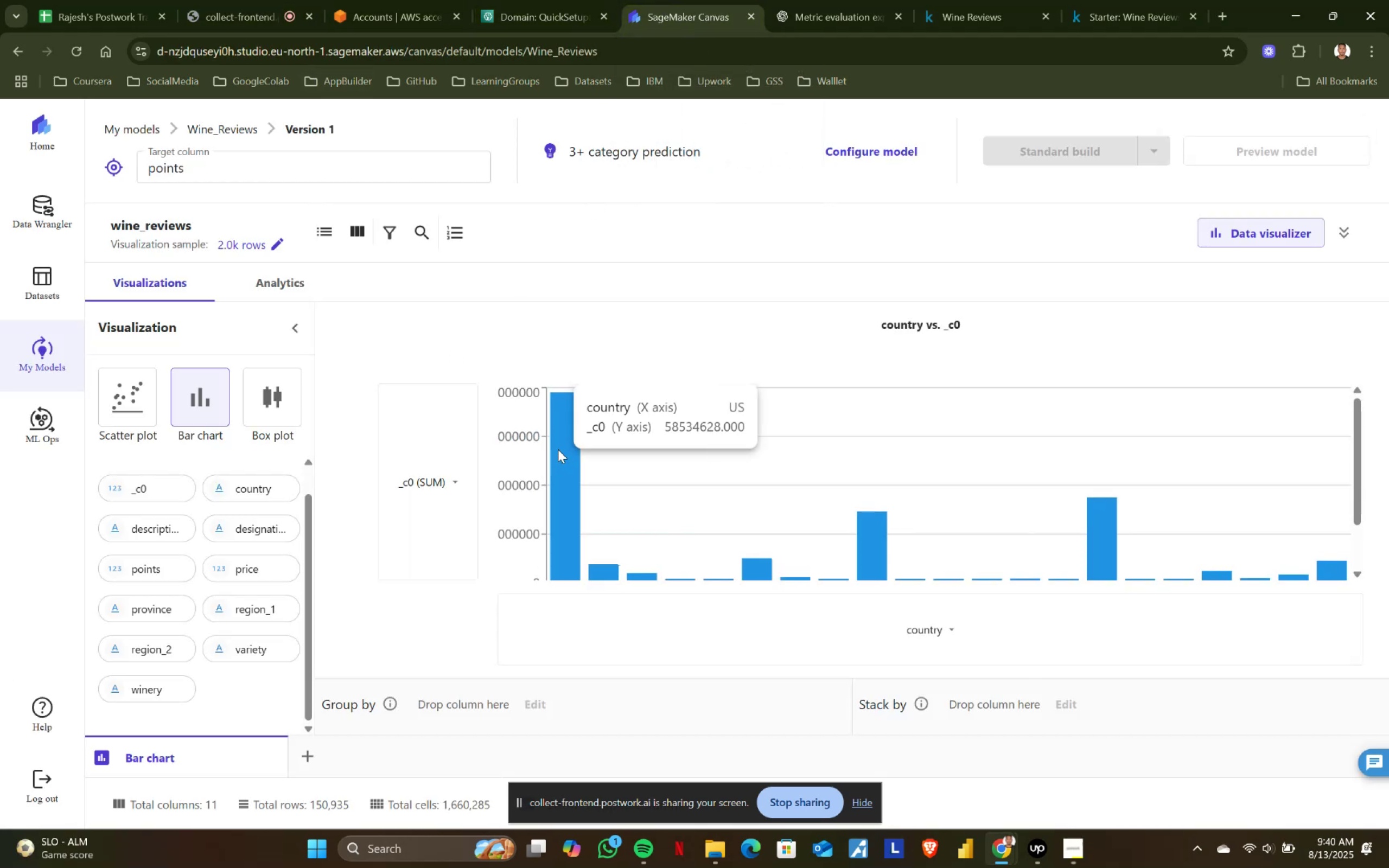 
scroll: coordinate [558, 449], scroll_direction: down, amount: 2.0
 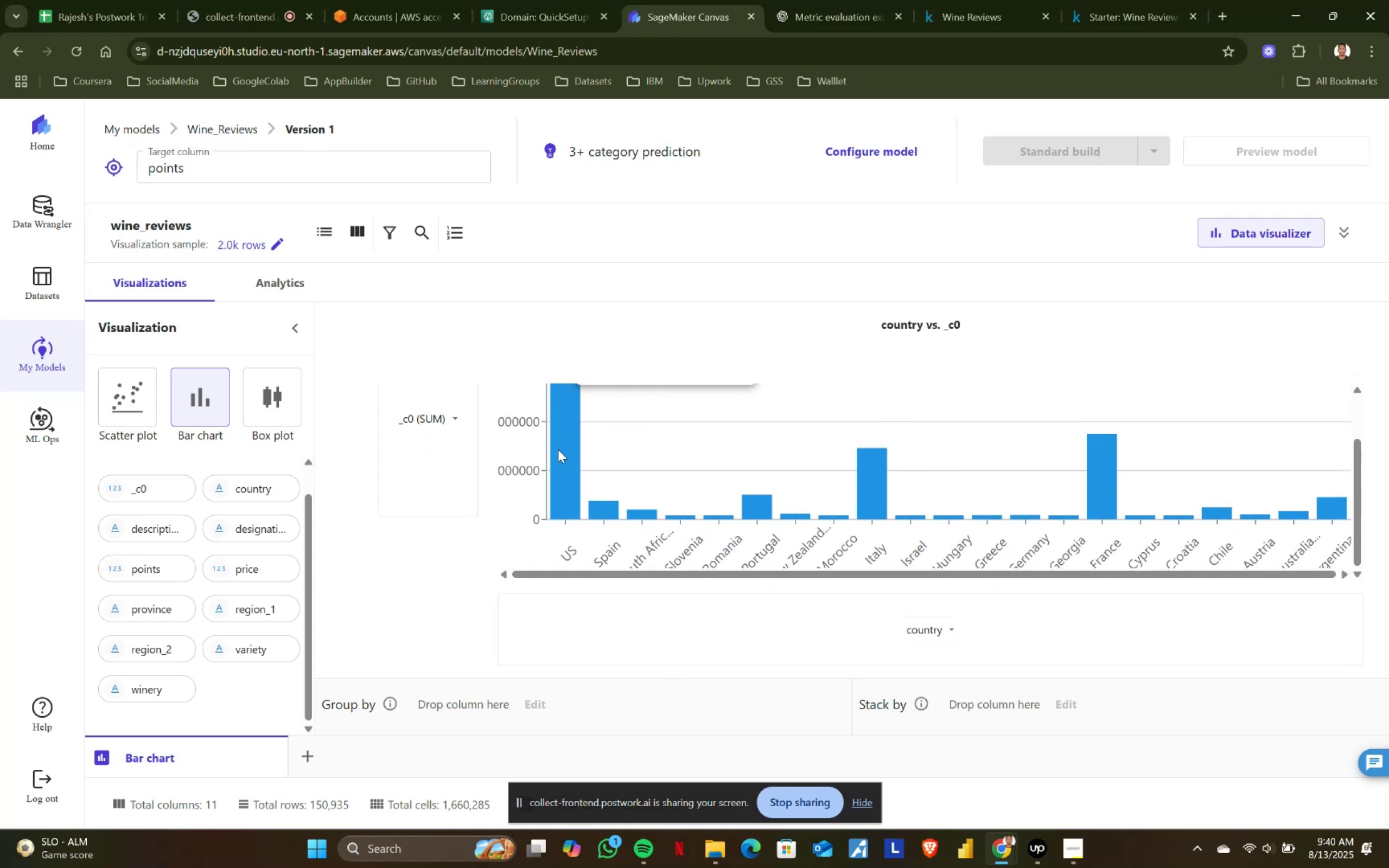 
scroll: coordinate [558, 449], scroll_direction: none, amount: 0.0
 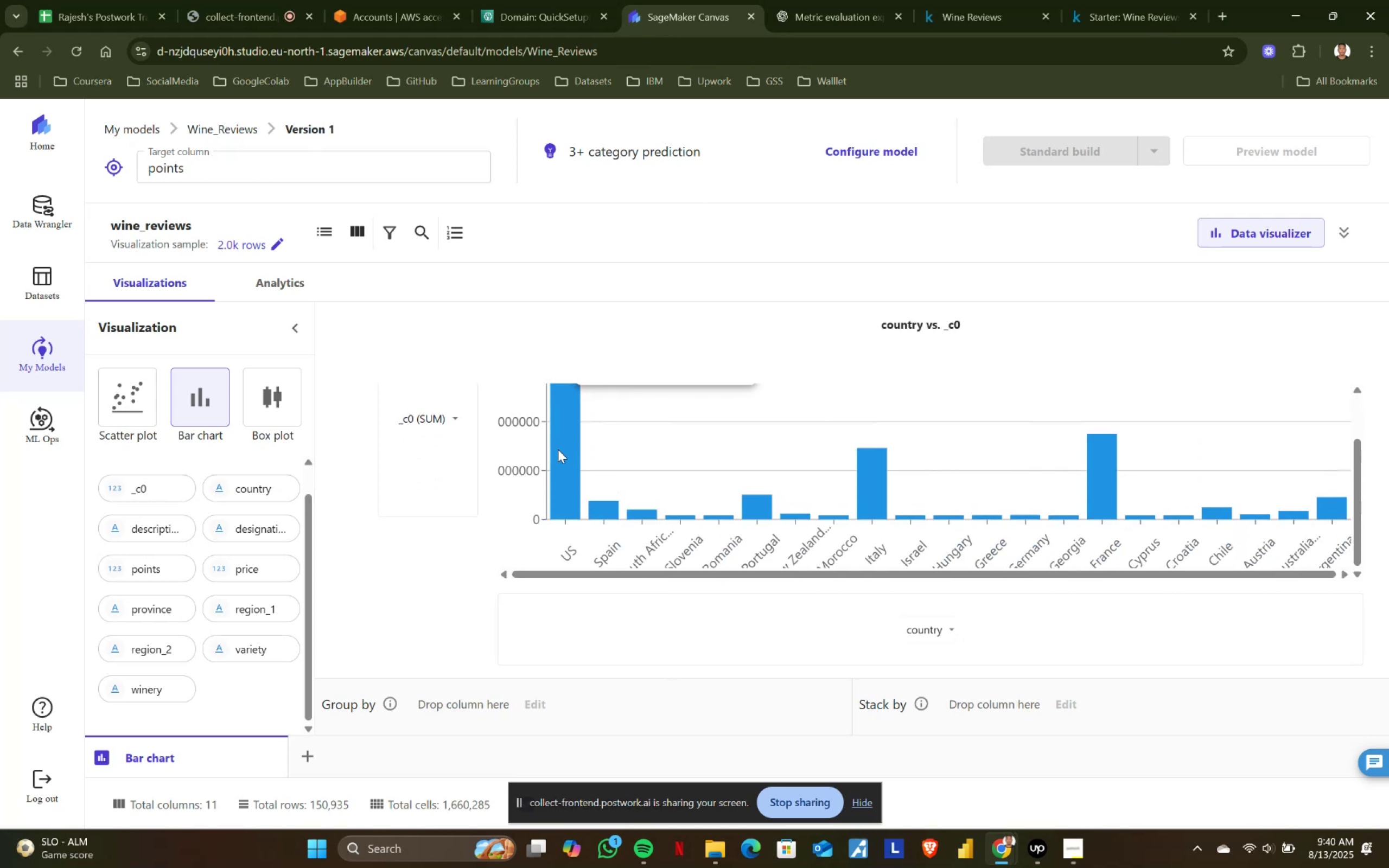 
scroll: coordinate [558, 449], scroll_direction: down, amount: 2.0
 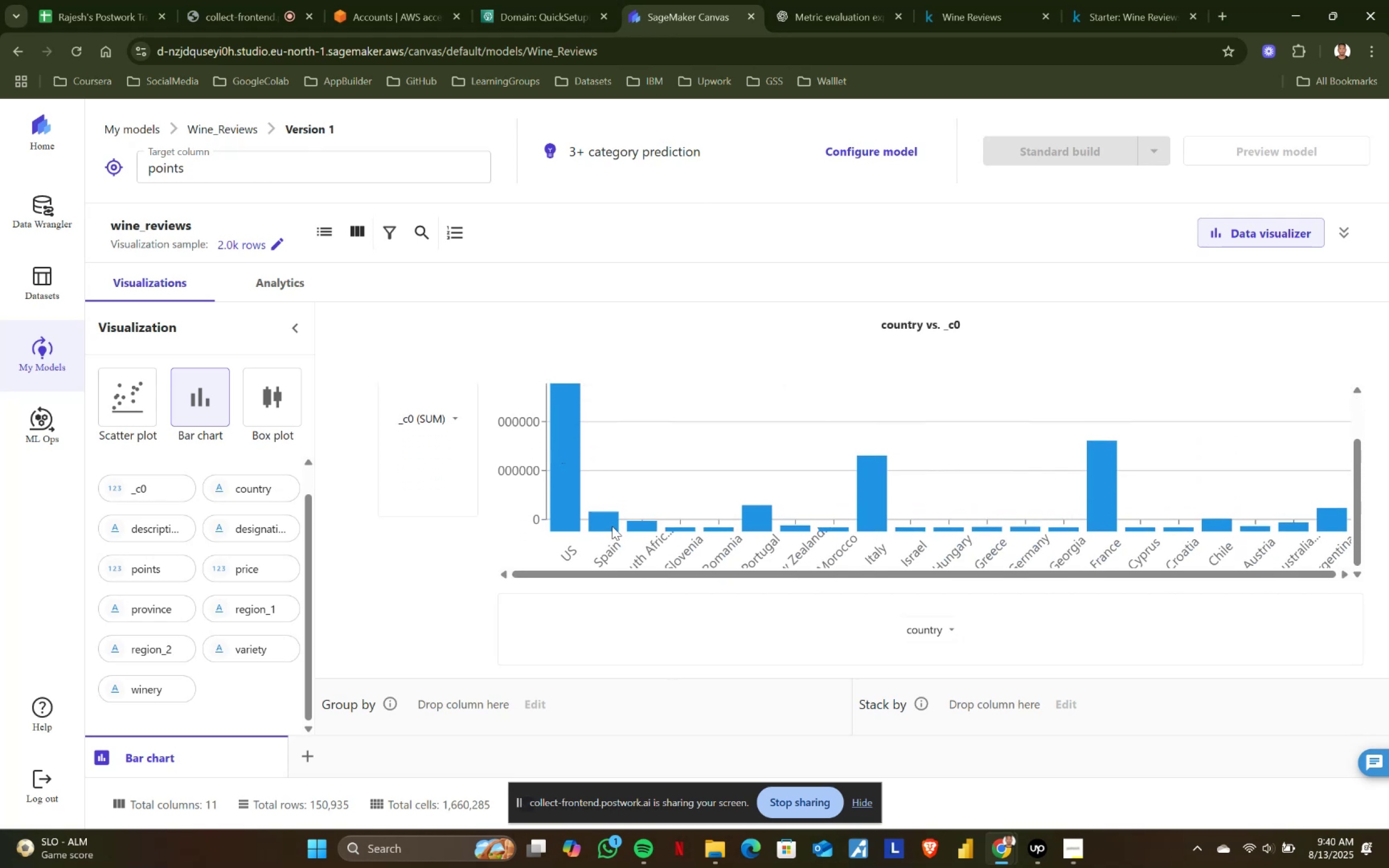 
scroll: coordinate [612, 526], scroll_direction: up, amount: 4.0
 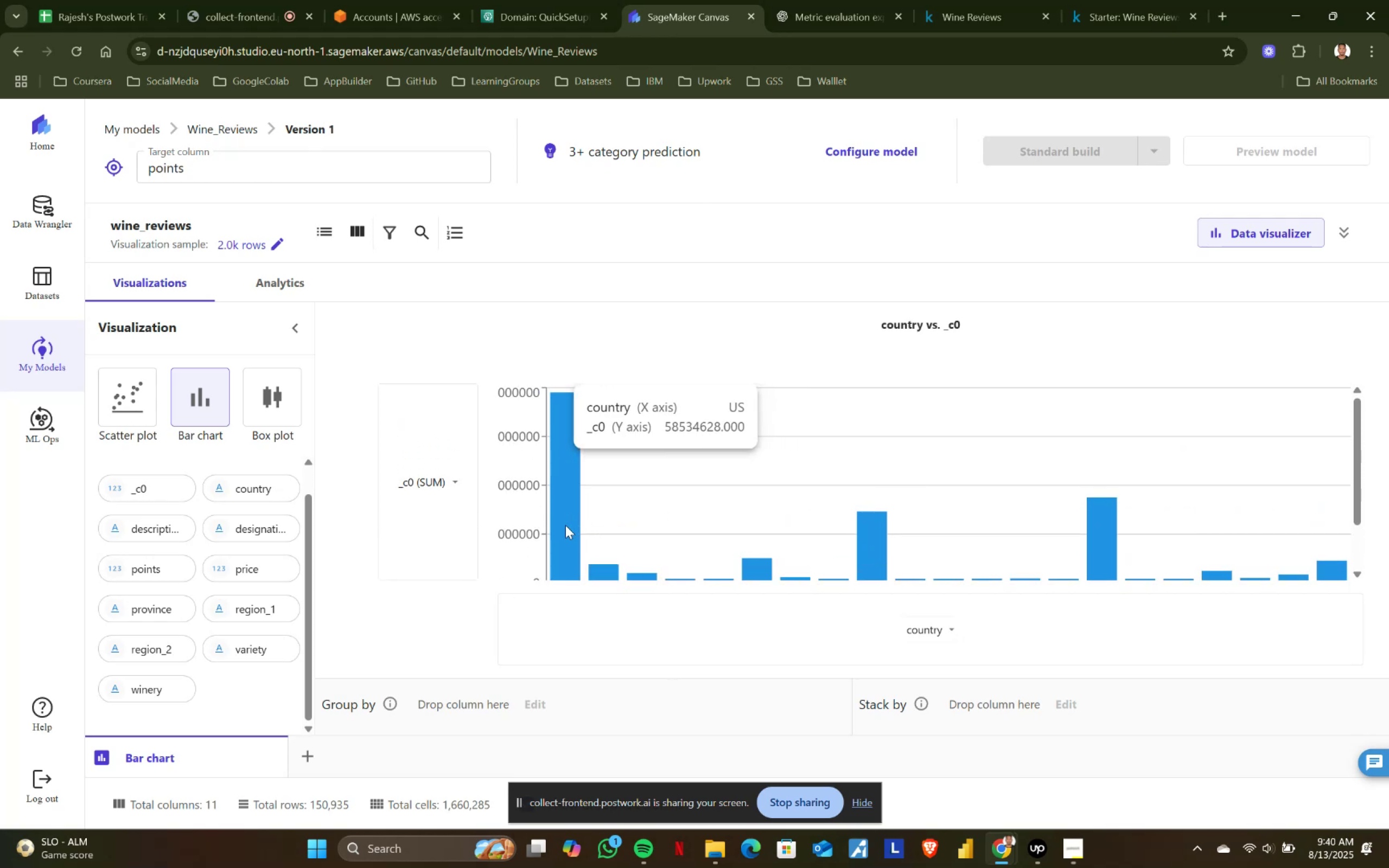 
scroll: coordinate [576, 419], scroll_direction: down, amount: 5.0
 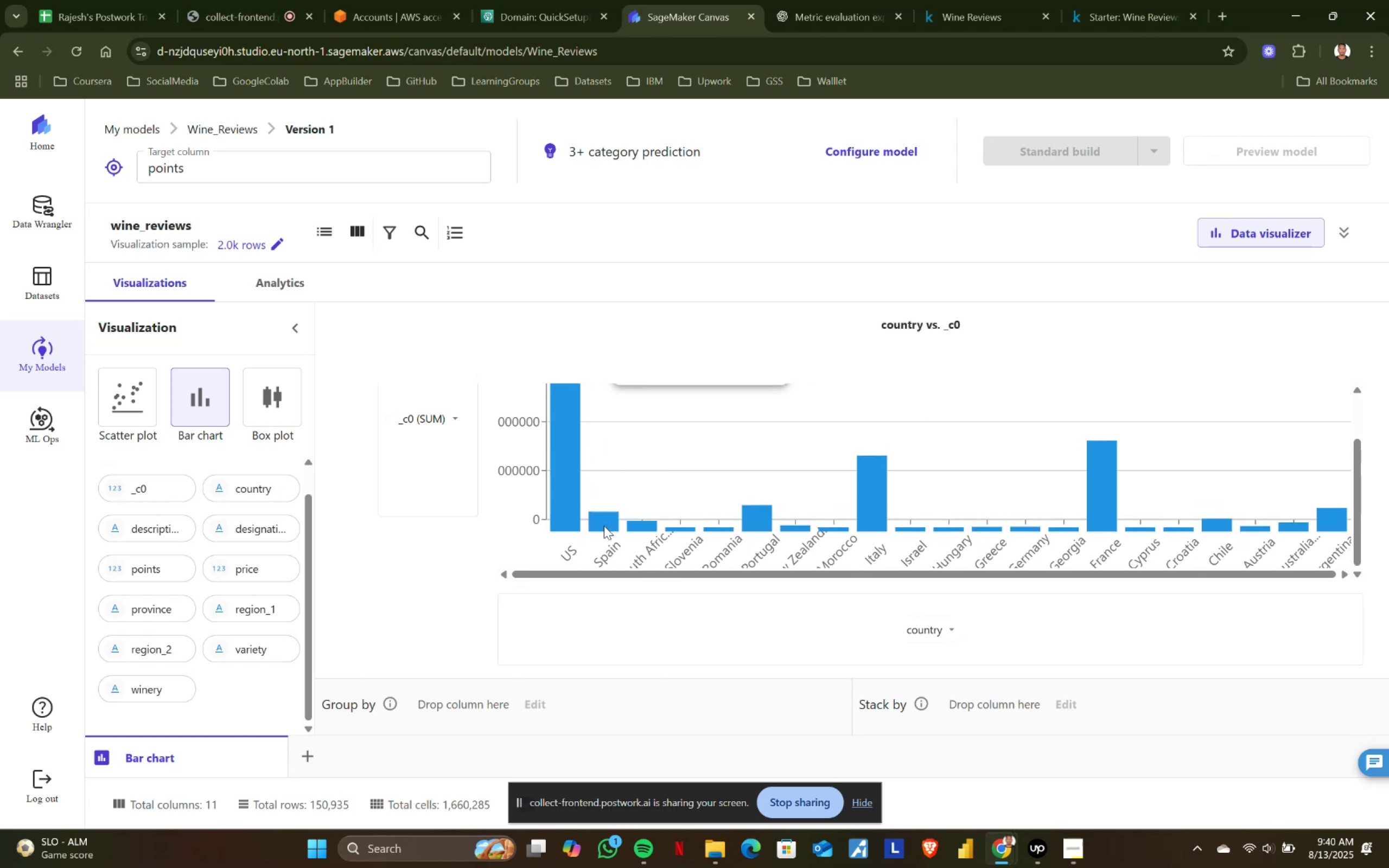 
scroll: coordinate [604, 525], scroll_direction: up, amount: 2.0
 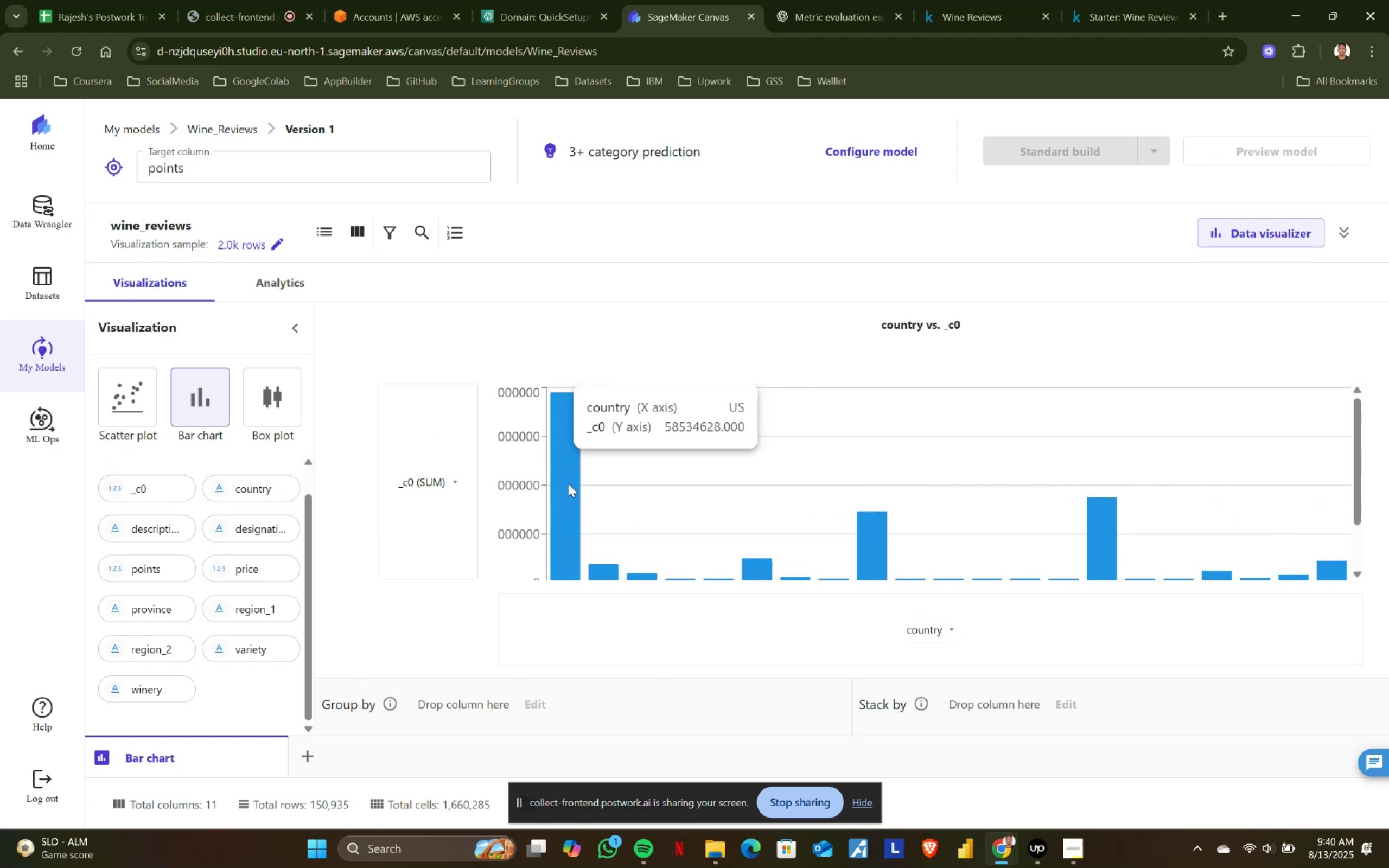 
scroll: coordinate [568, 483], scroll_direction: down, amount: 3.0
 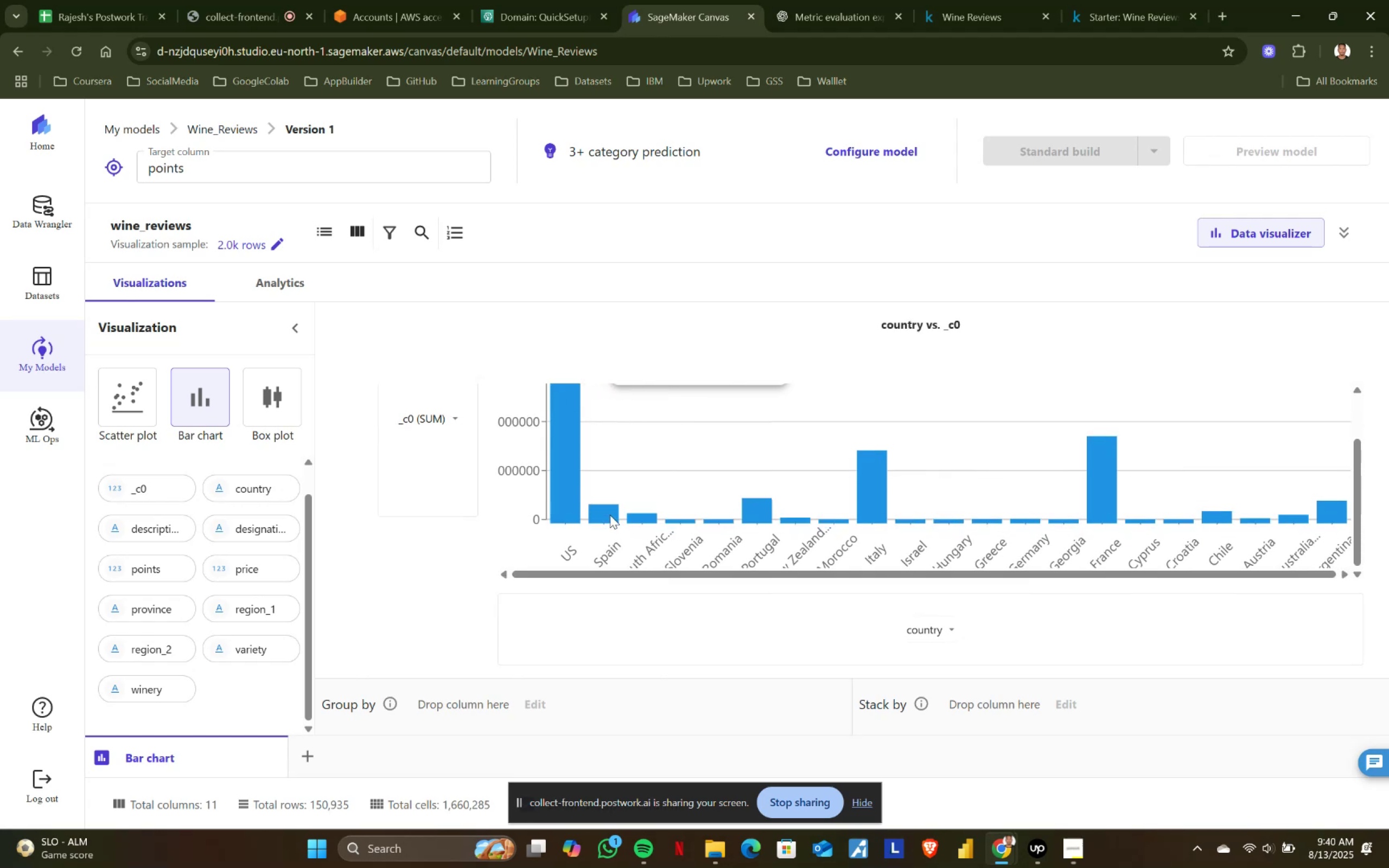 
scroll: coordinate [610, 515], scroll_direction: up, amount: 1.0
 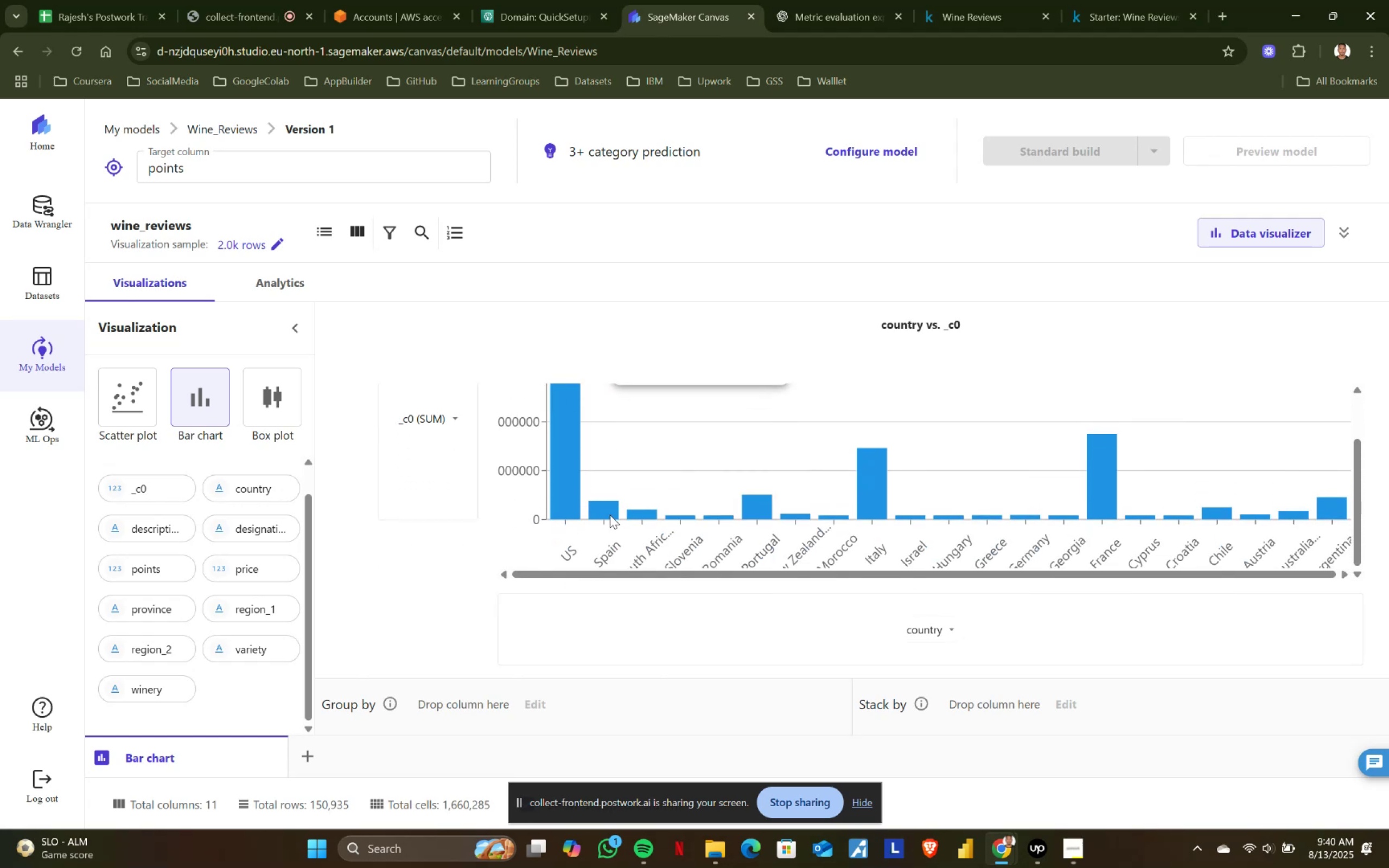 
scroll: coordinate [610, 515], scroll_direction: none, amount: 0.0
 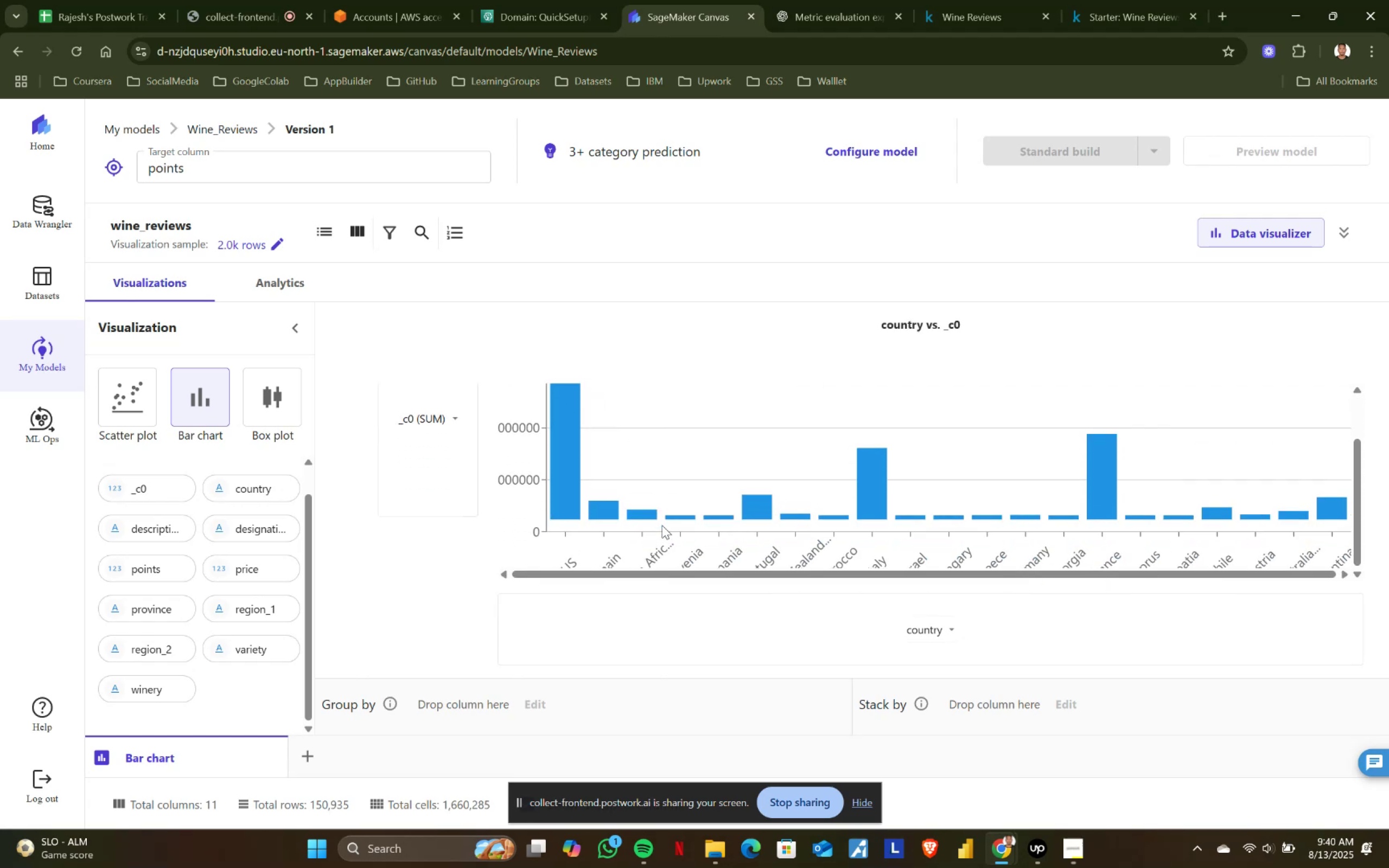 
scroll: coordinate [691, 529], scroll_direction: up, amount: 3.0
 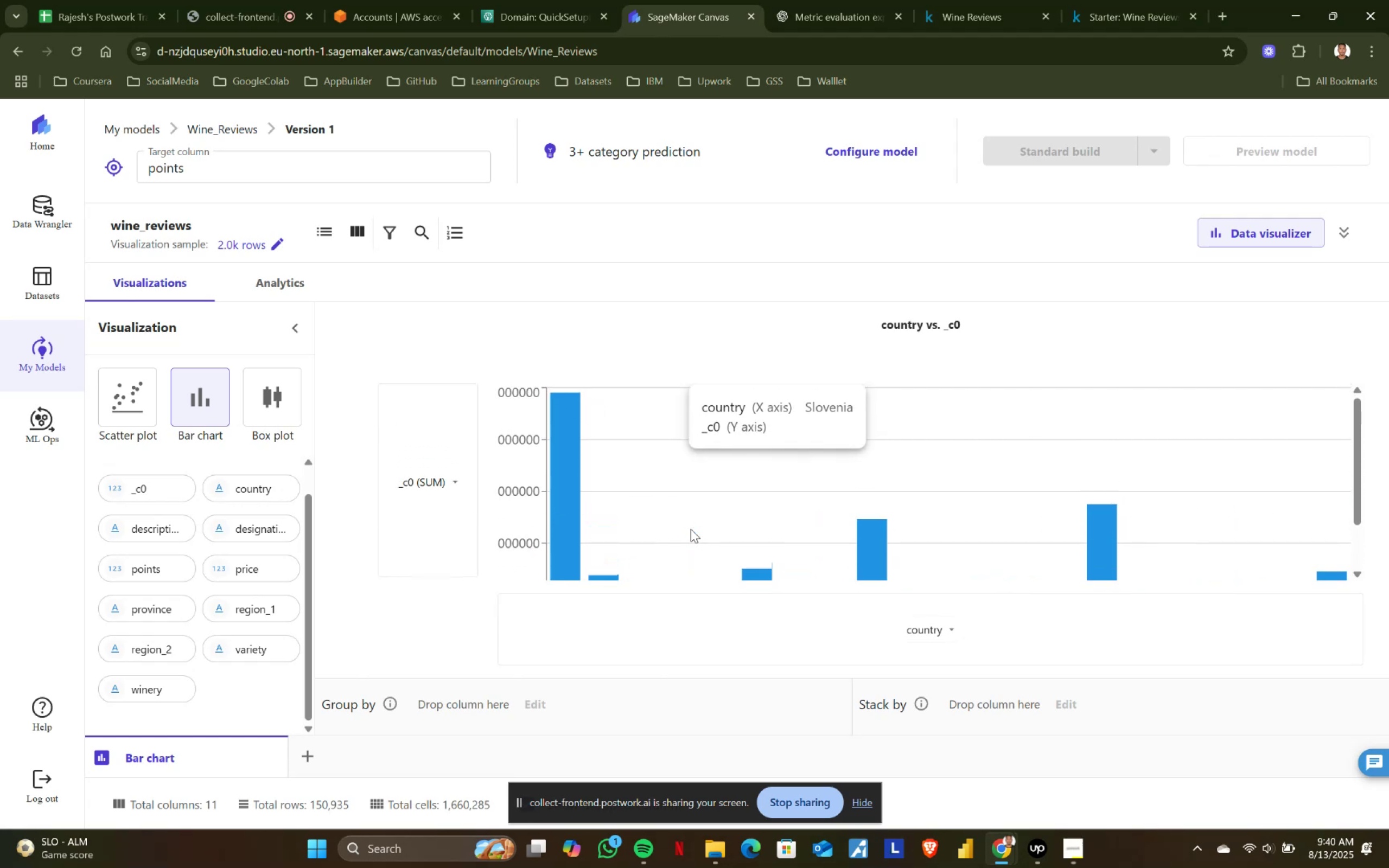 
scroll: coordinate [691, 529], scroll_direction: down, amount: 2.0
 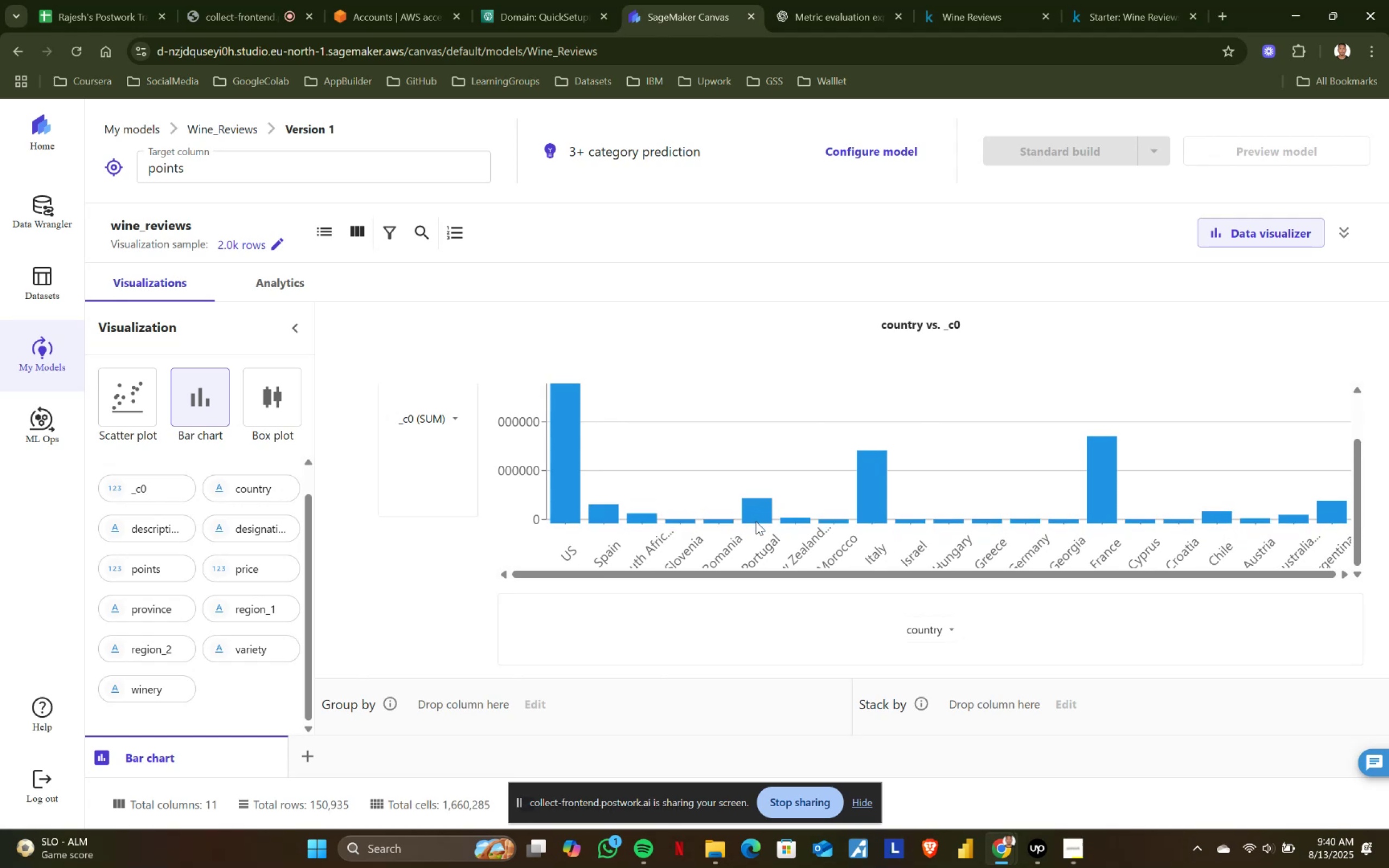 
scroll: coordinate [848, 519], scroll_direction: up, amount: 2.0
 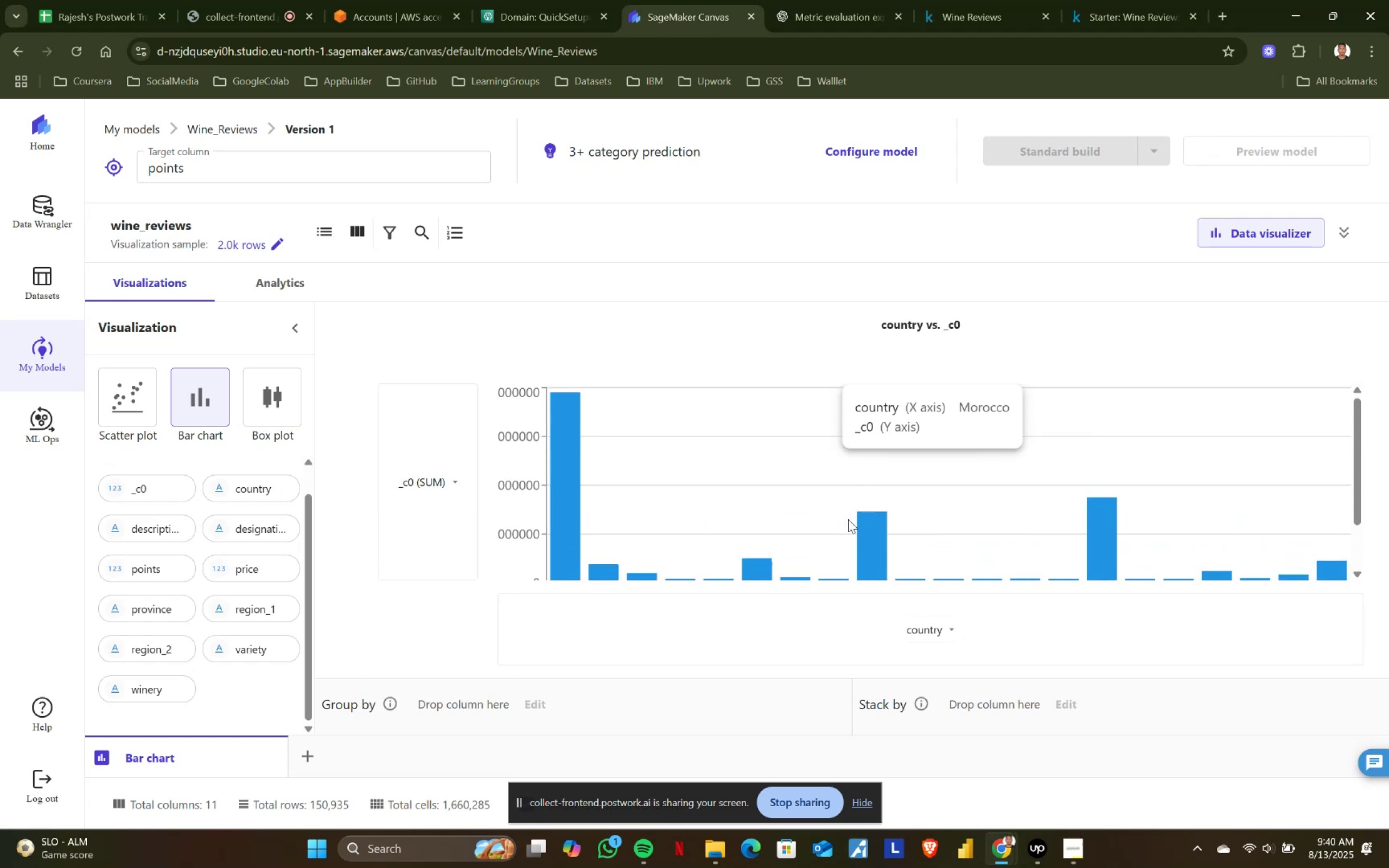 
scroll: coordinate [848, 519], scroll_direction: down, amount: 2.0
 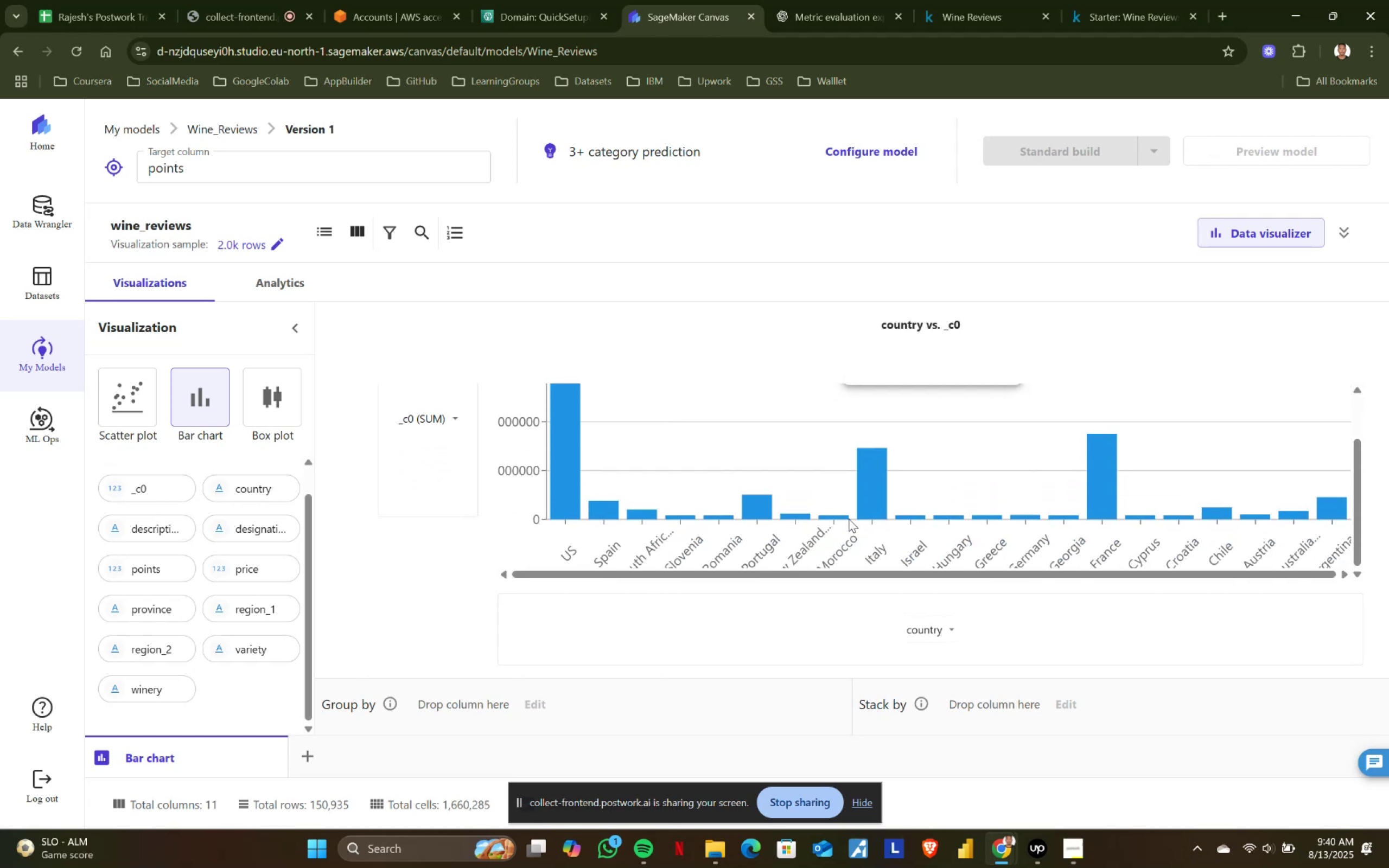 
scroll: coordinate [883, 539], scroll_direction: up, amount: 2.0
 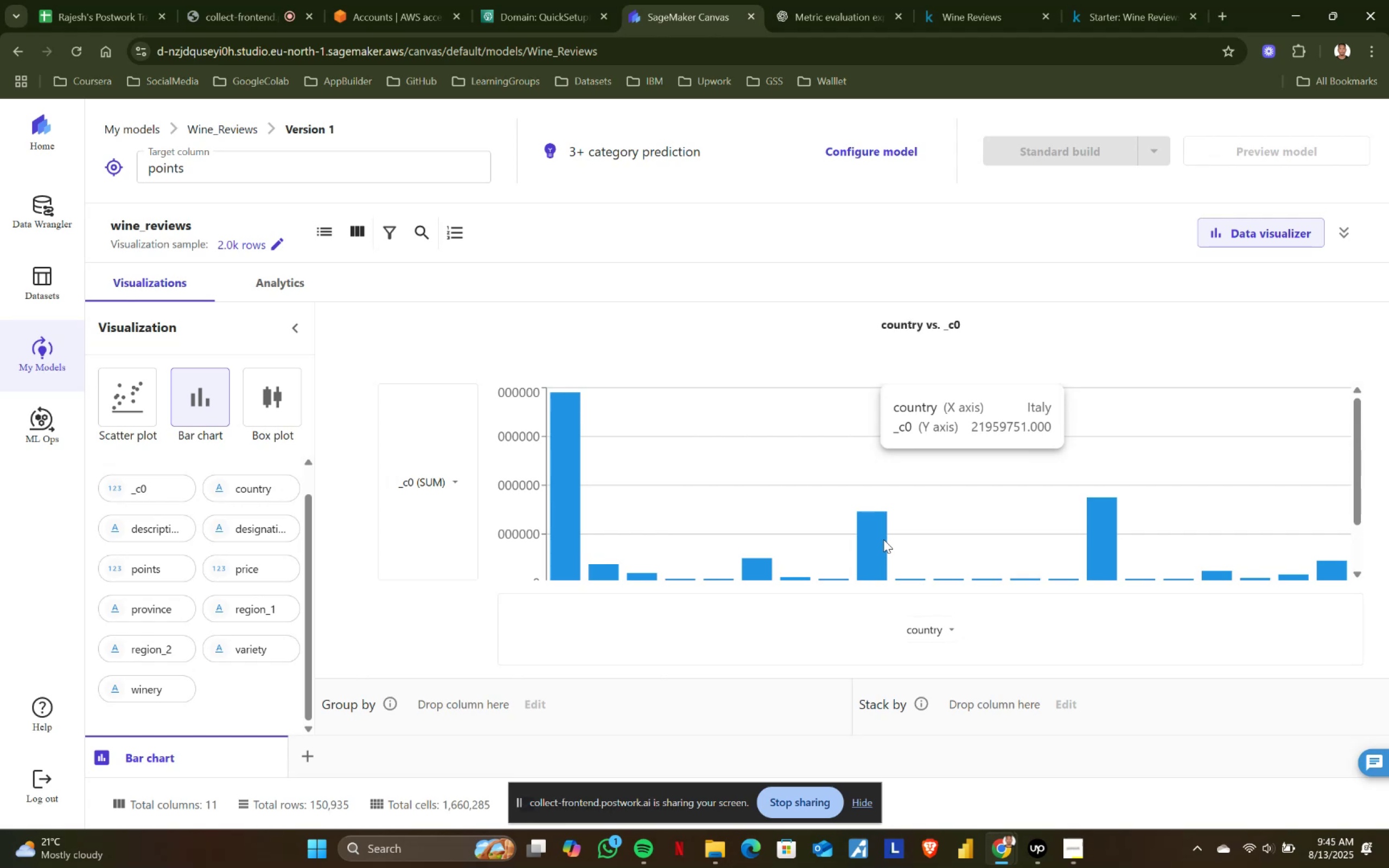 
wait(266.22)
 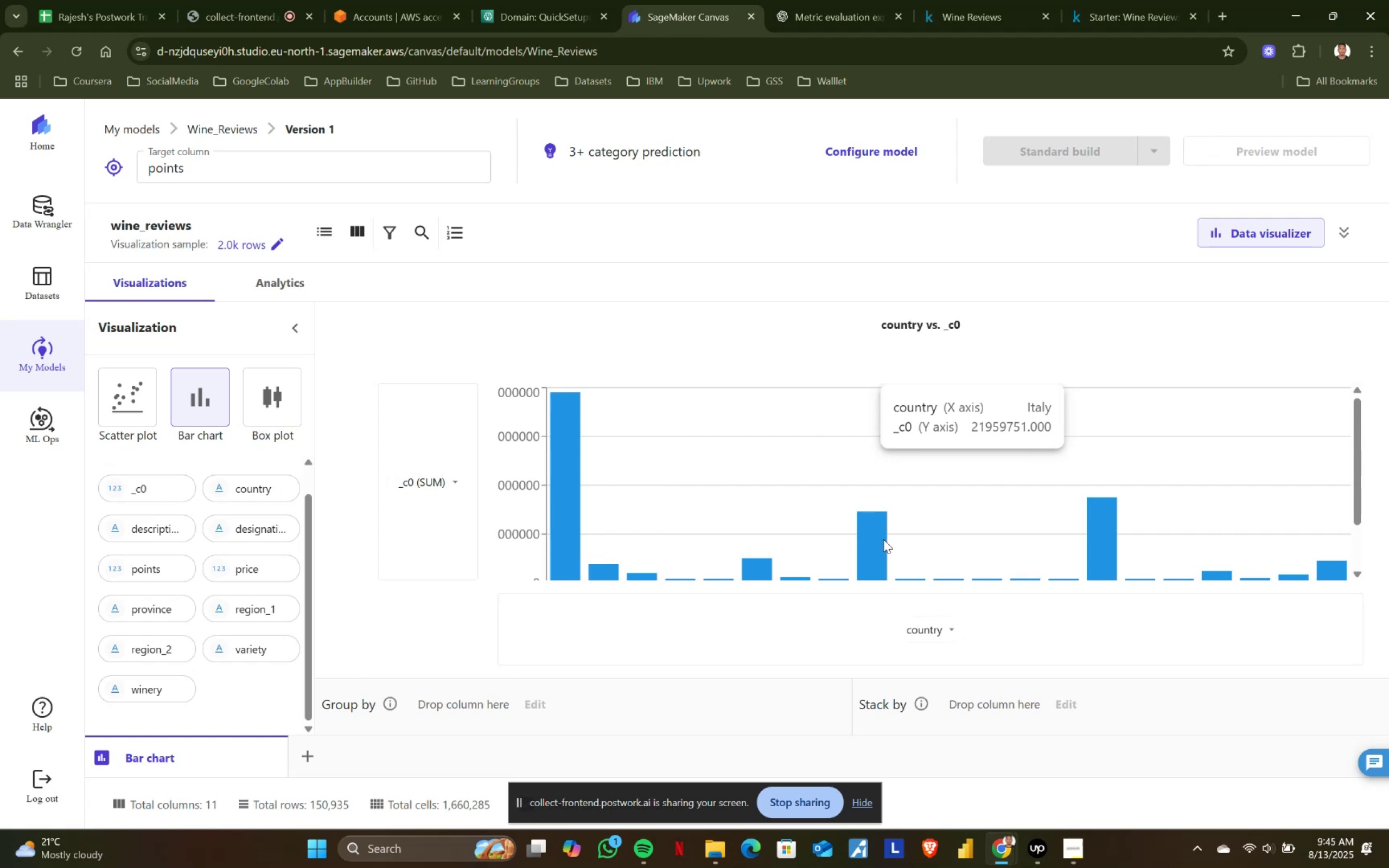 
scroll: coordinate [1086, 534], scroll_direction: down, amount: 3.0
 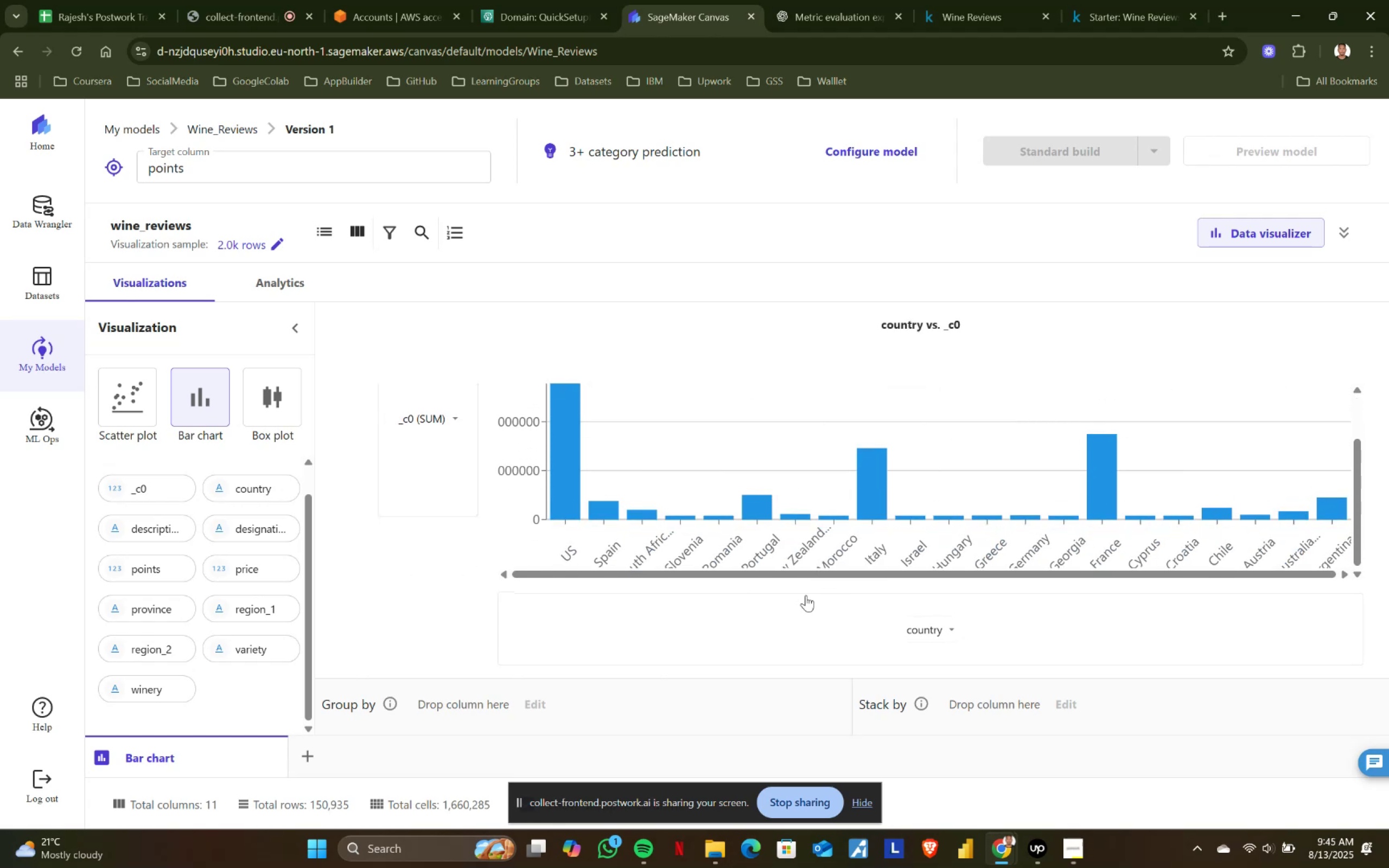 
left_click([941, 639])
 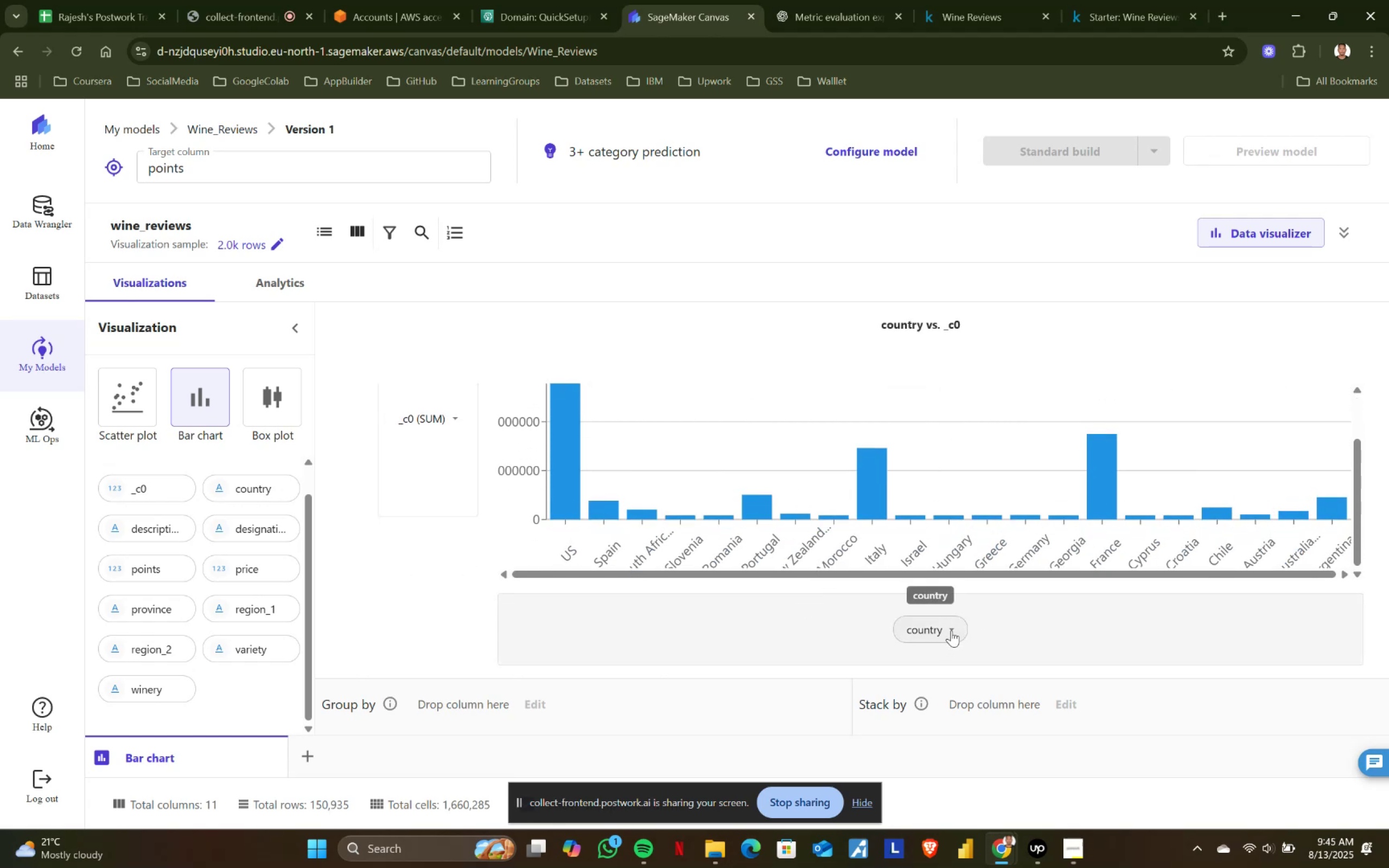 
left_click([951, 630])
 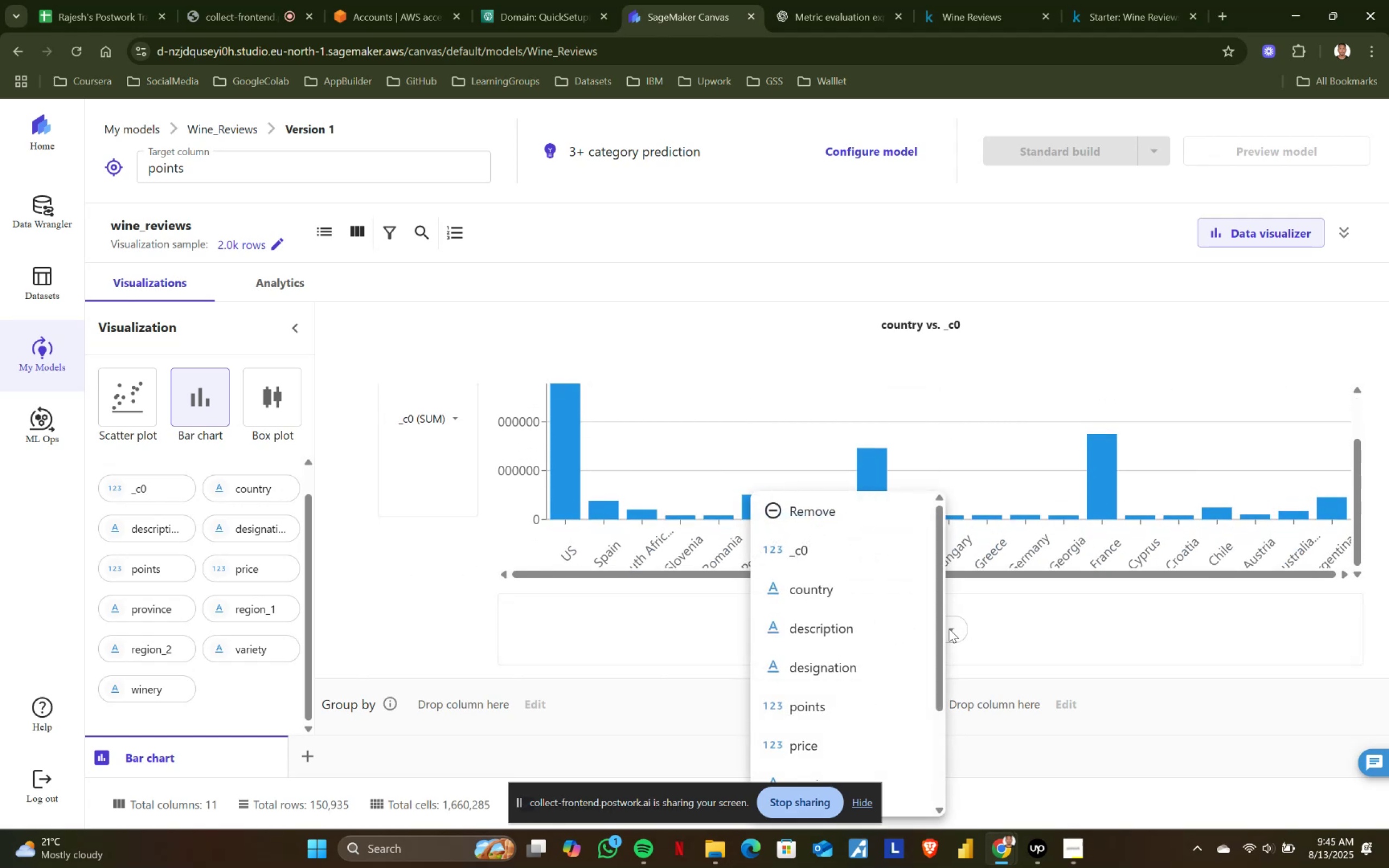 
scroll: coordinate [843, 610], scroll_direction: up, amount: 2.0
 